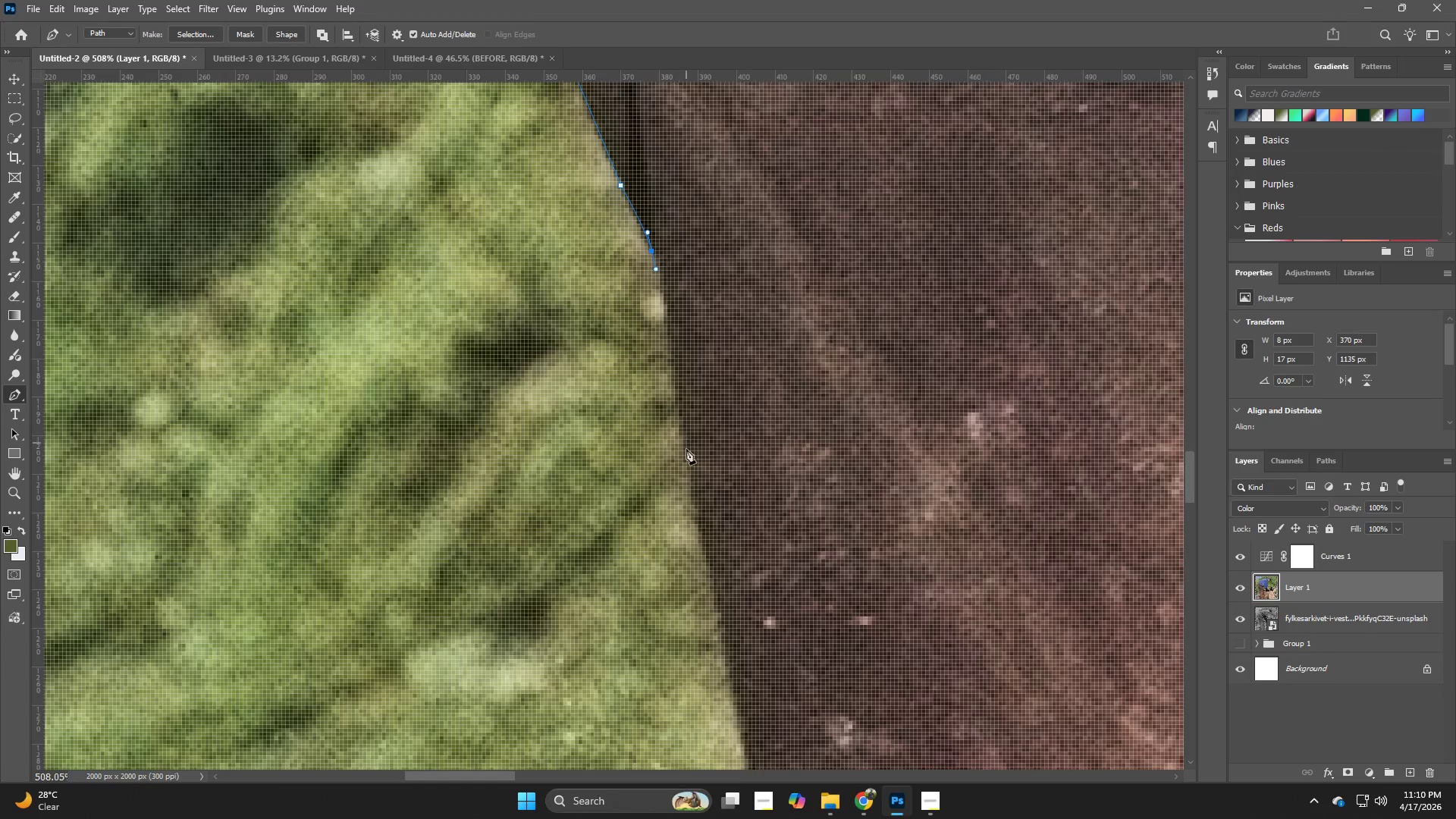 
left_click_drag(start_coordinate=[695, 613], to_coordinate=[682, 338])
 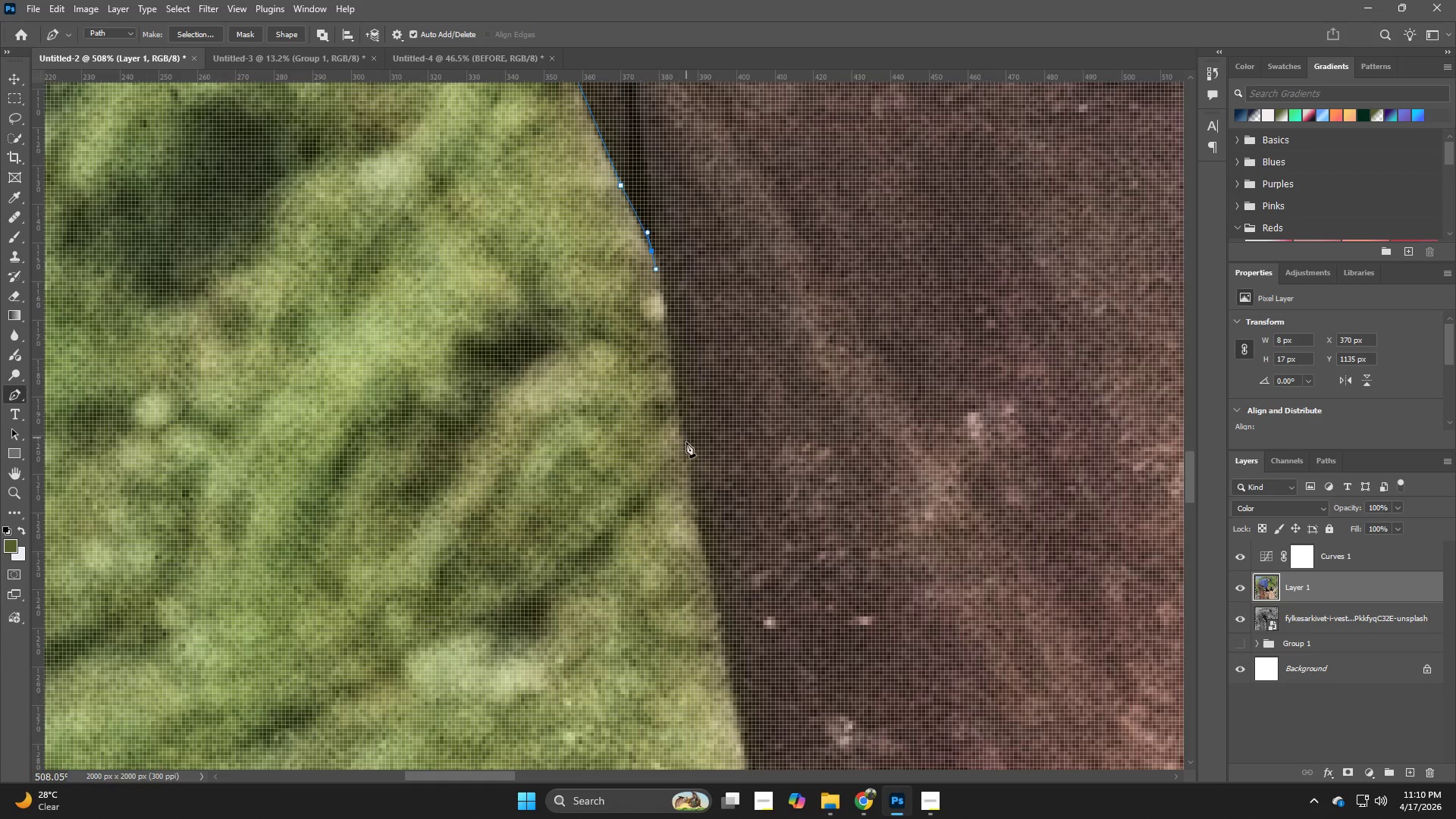 
left_click_drag(start_coordinate=[686, 457], to_coordinate=[693, 492])
 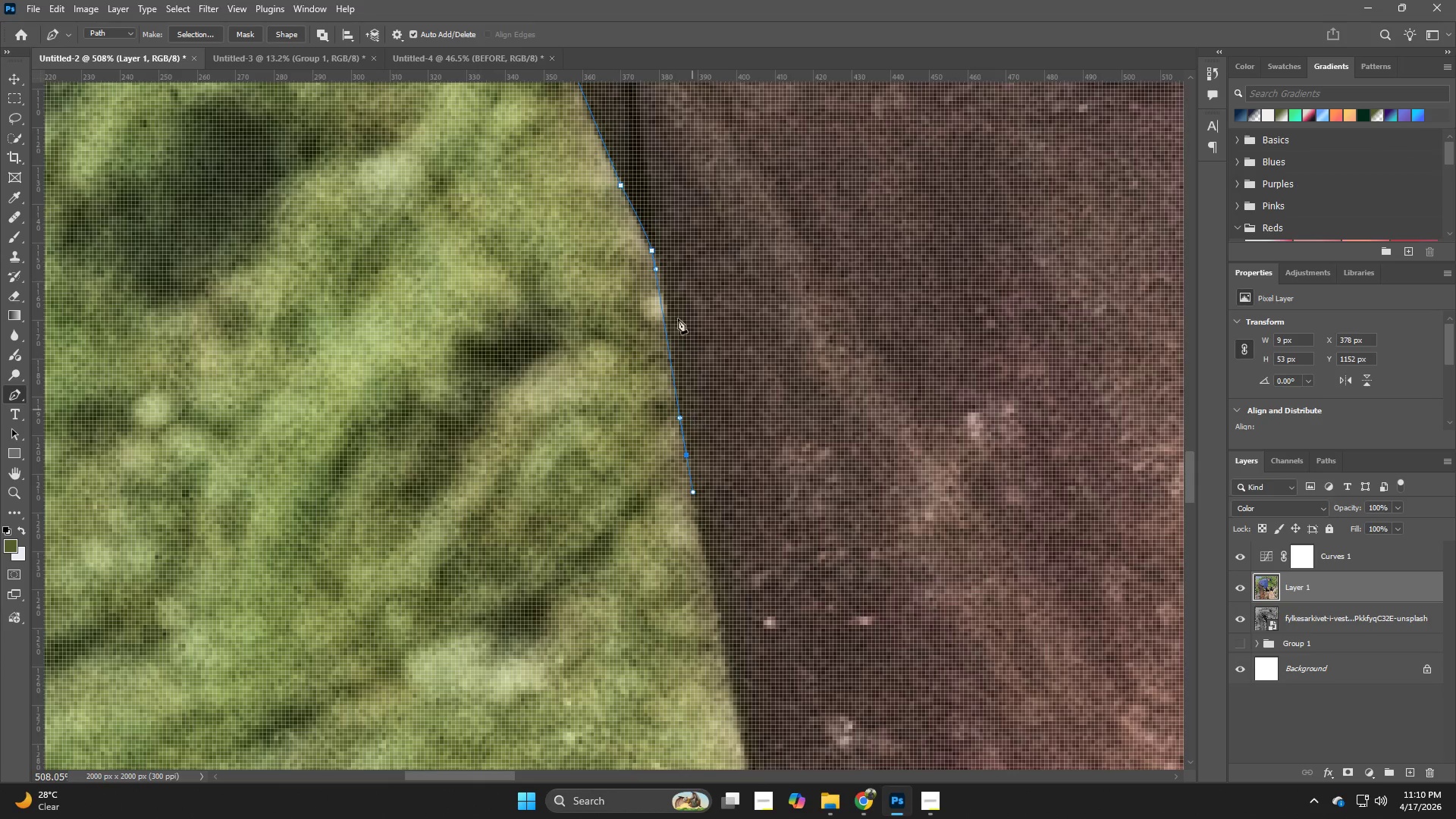 
key(Control+ControlLeft)
 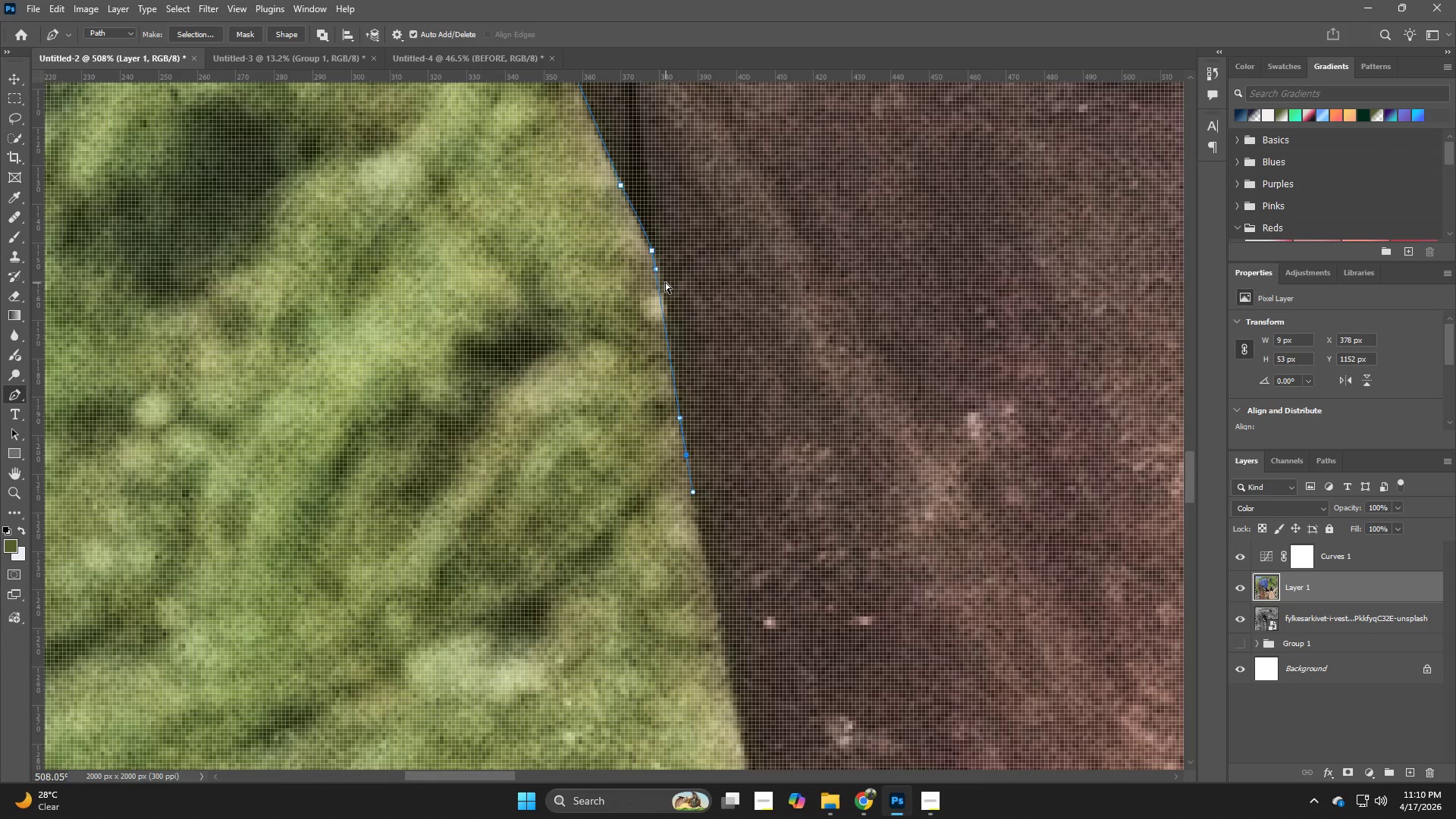 
key(Control+Z)
 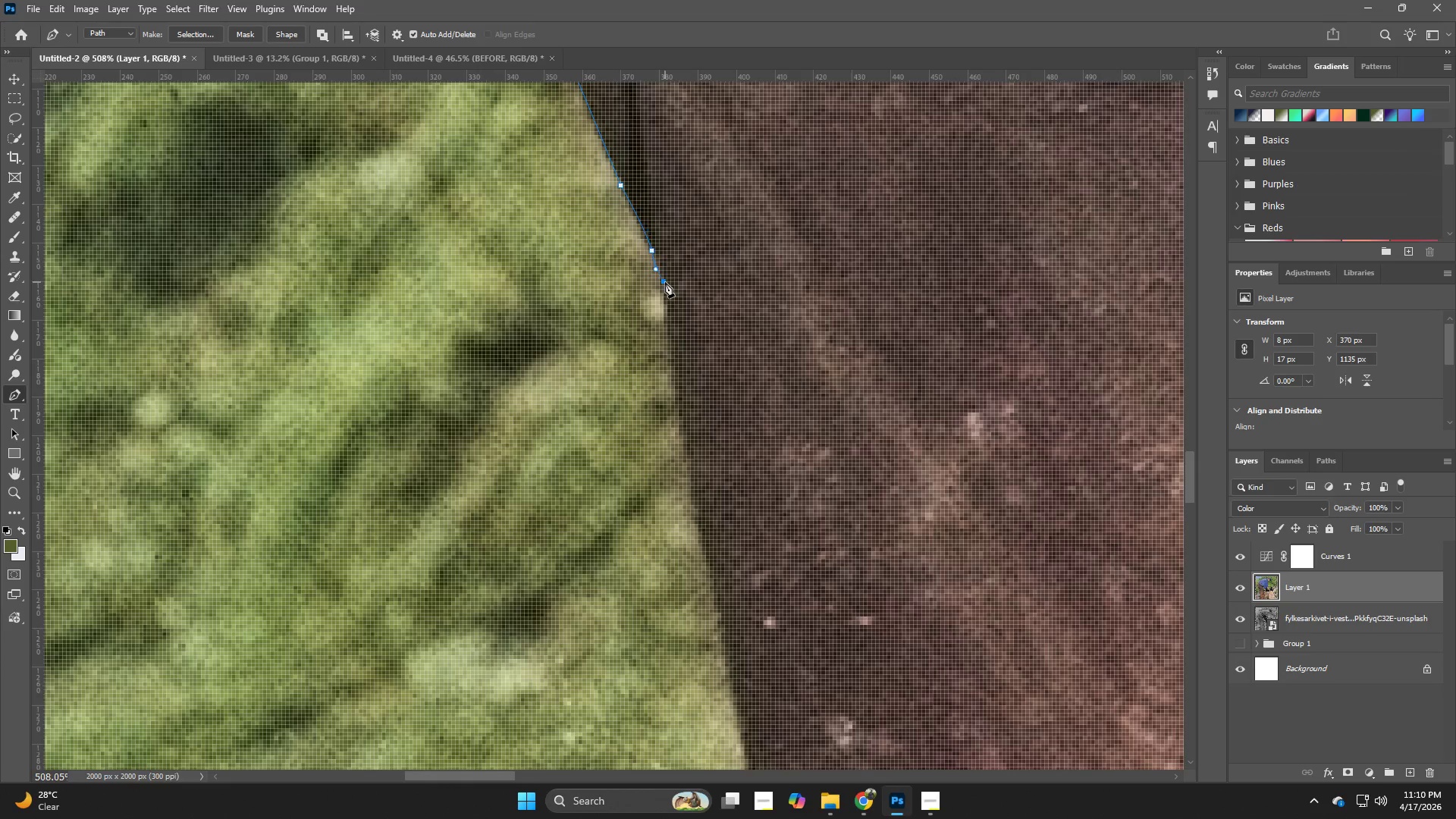 
left_click_drag(start_coordinate=[665, 282], to_coordinate=[665, 297])
 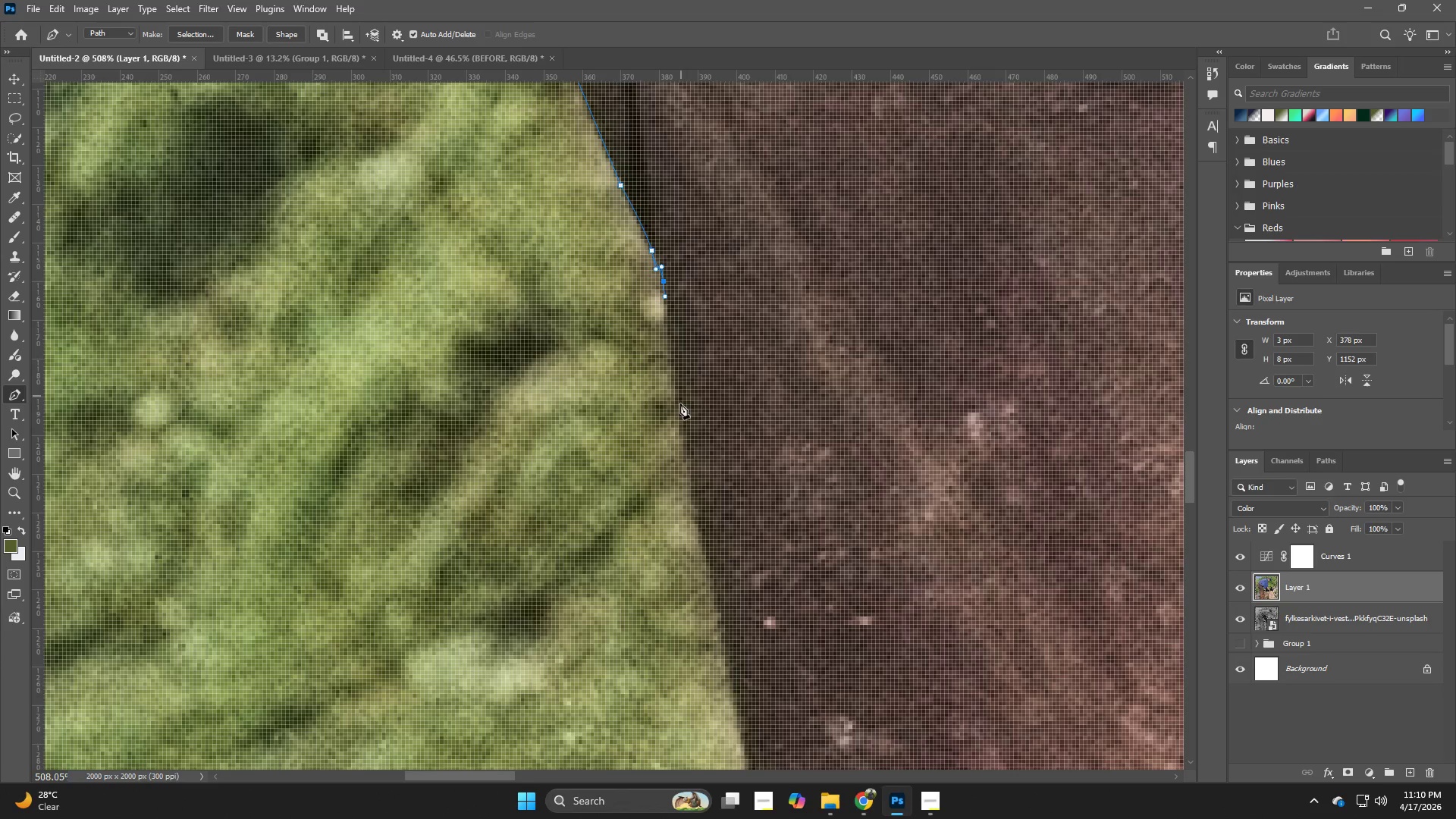 
left_click_drag(start_coordinate=[679, 421], to_coordinate=[679, 428])
 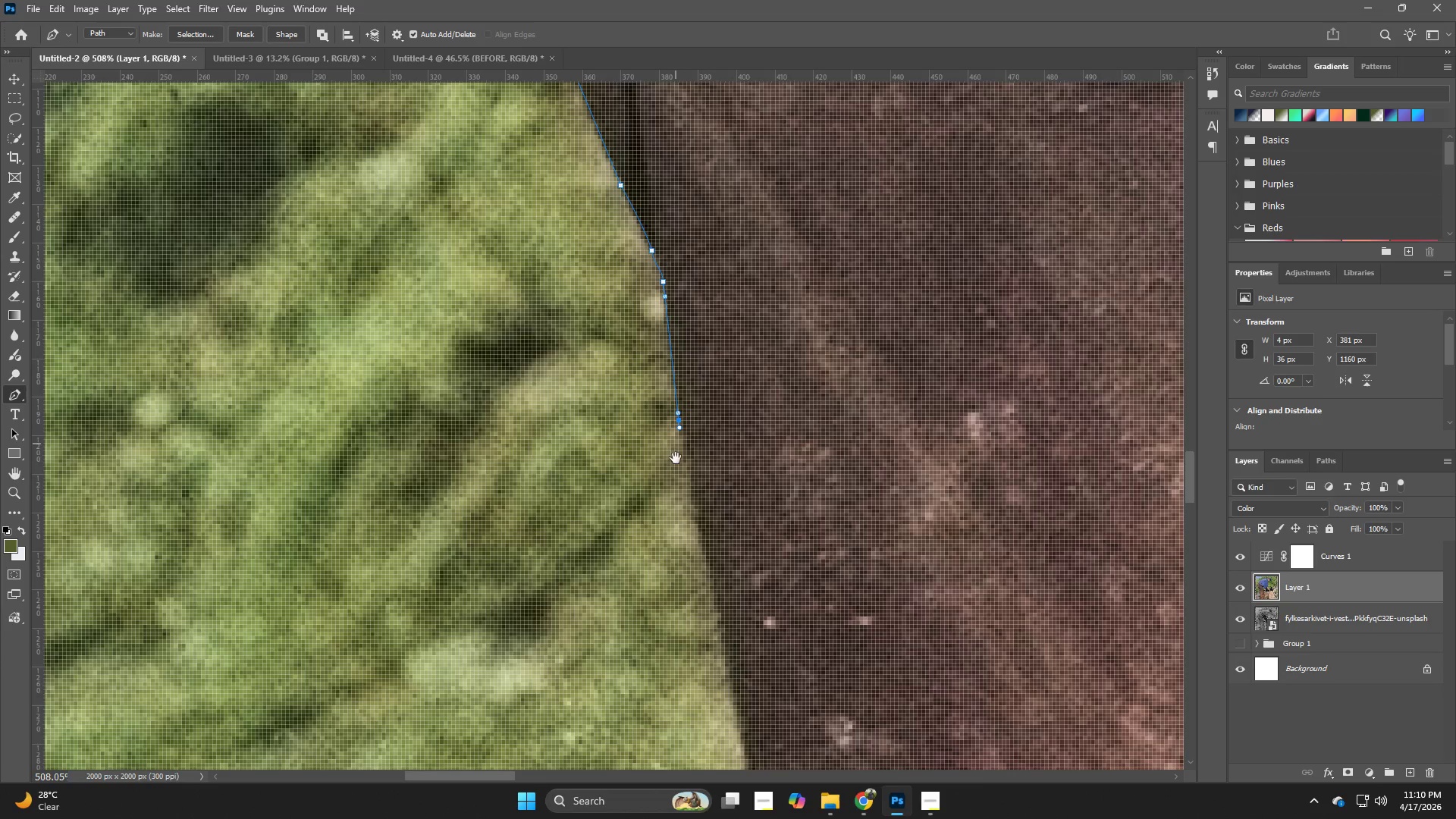 
hold_key(key=Space, duration=0.78)
 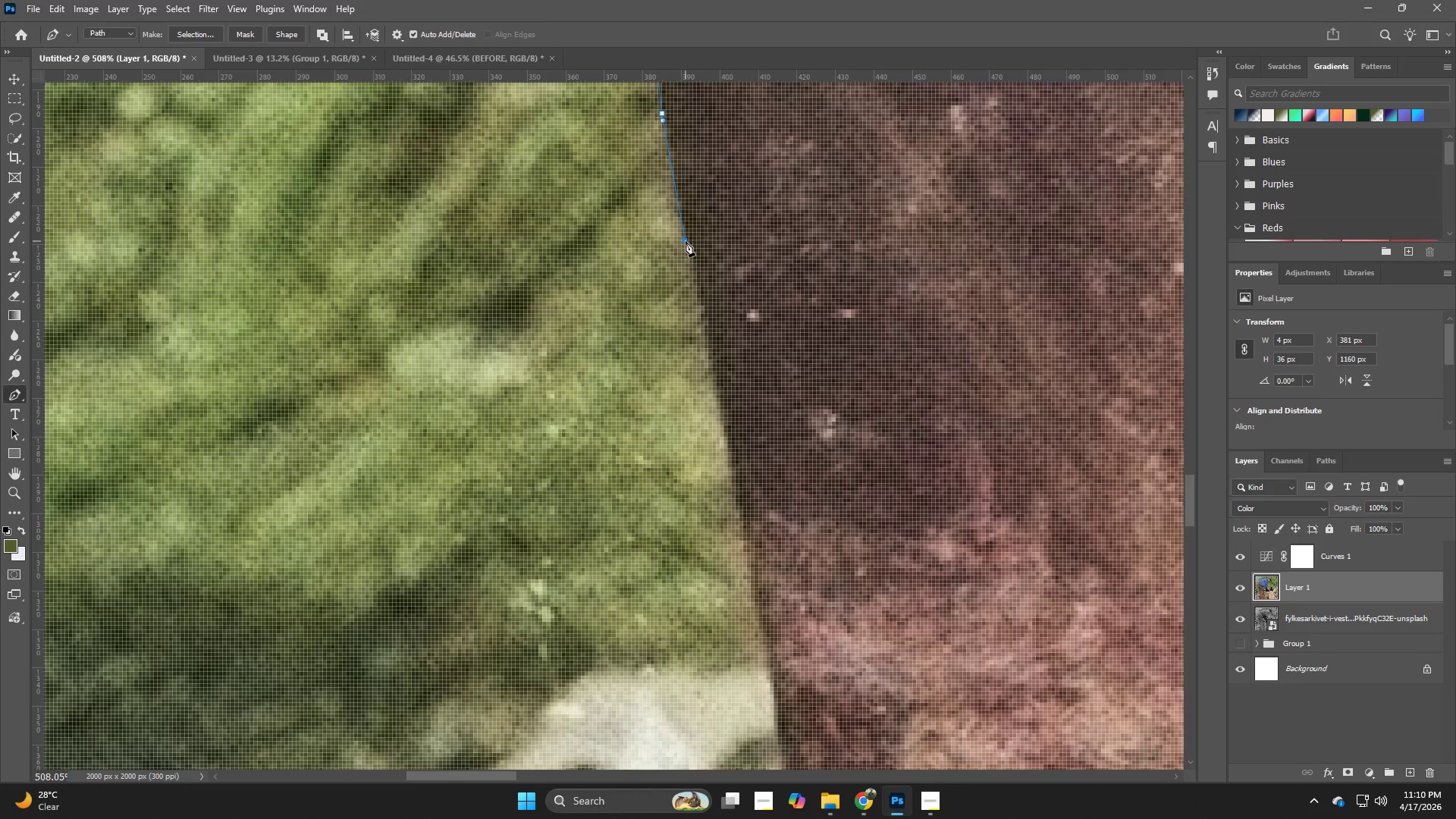 
left_click_drag(start_coordinate=[703, 563], to_coordinate=[686, 256])
 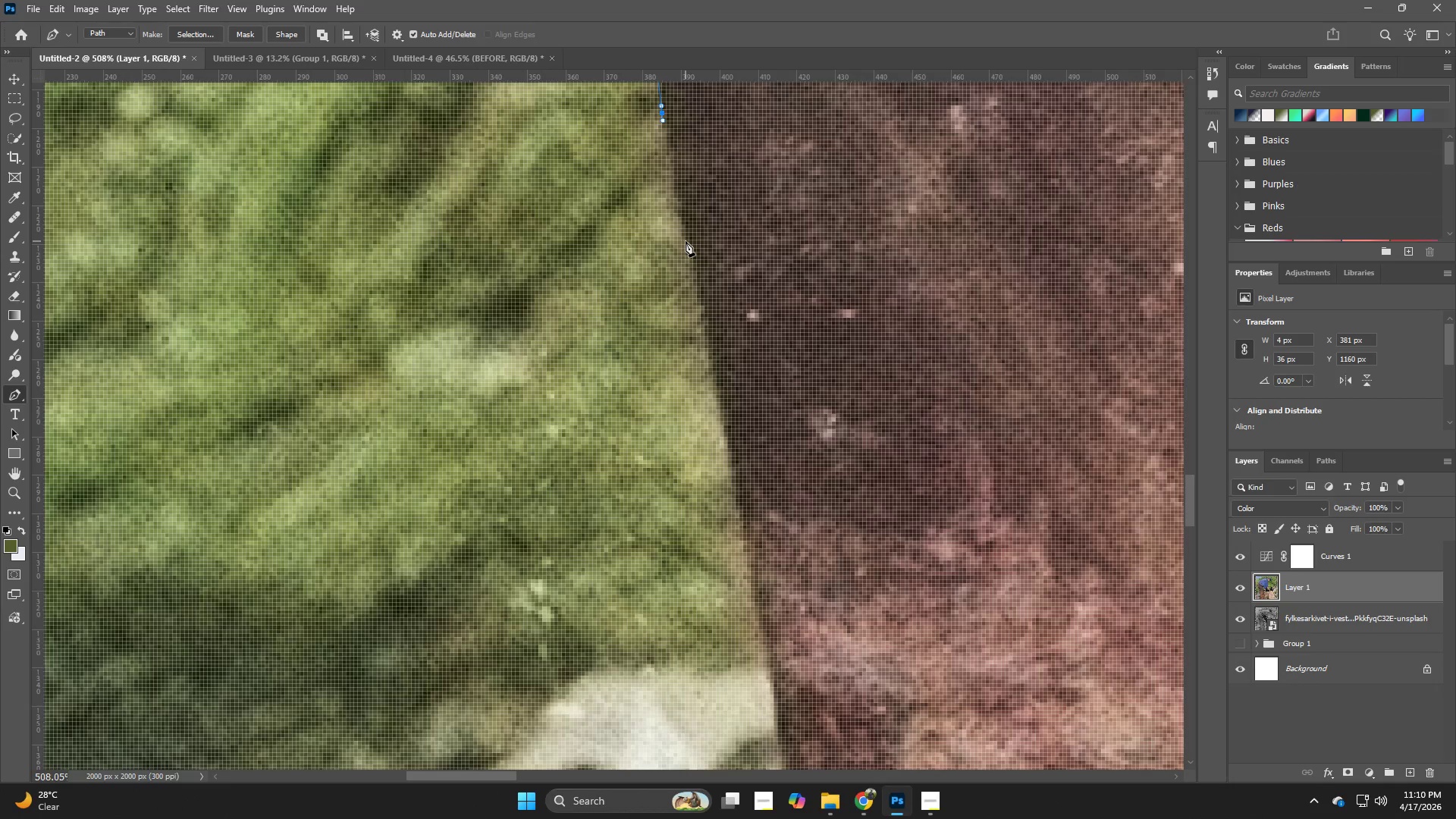 
left_click([686, 241])
 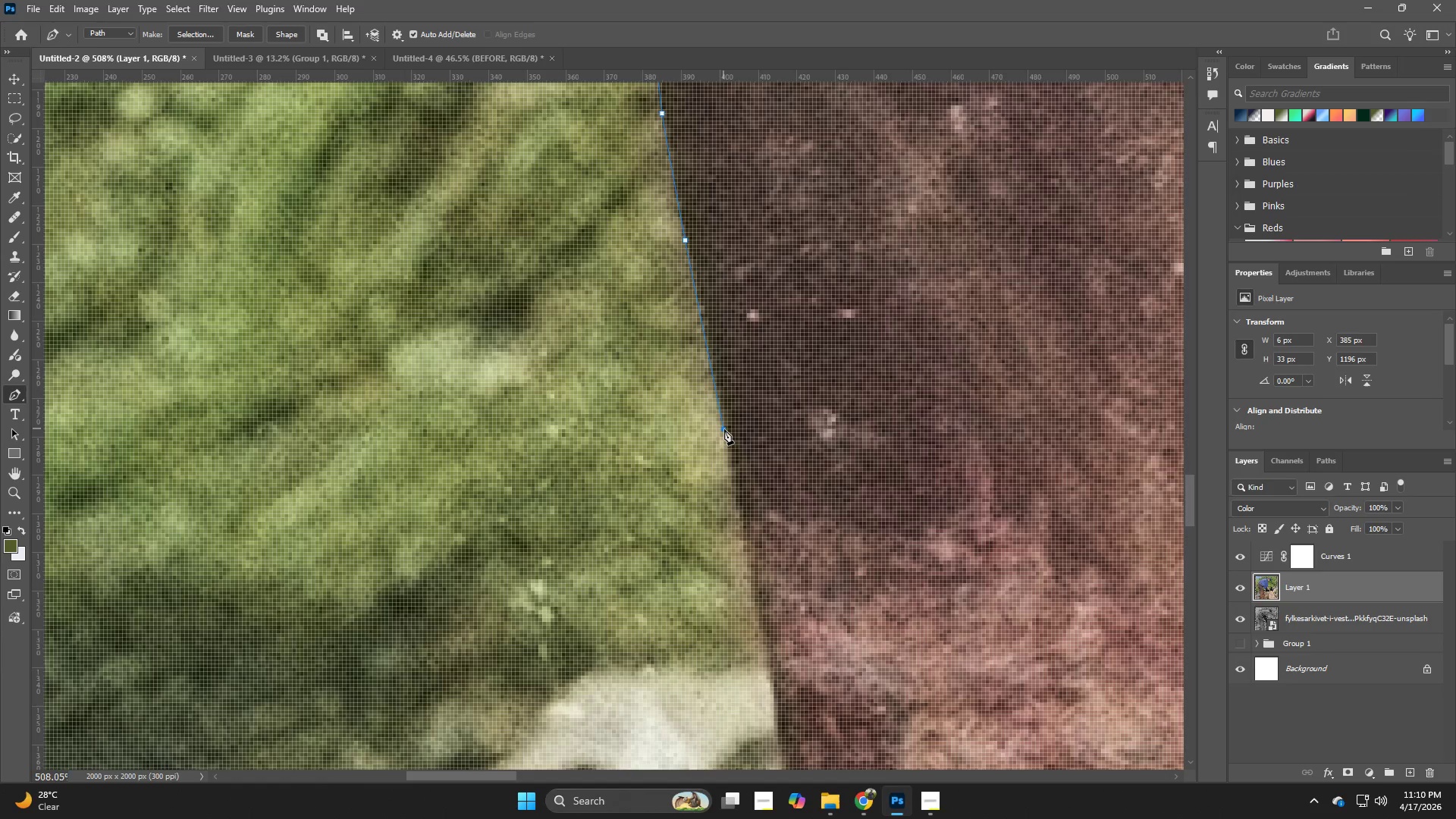 
hold_key(key=Space, duration=0.69)
 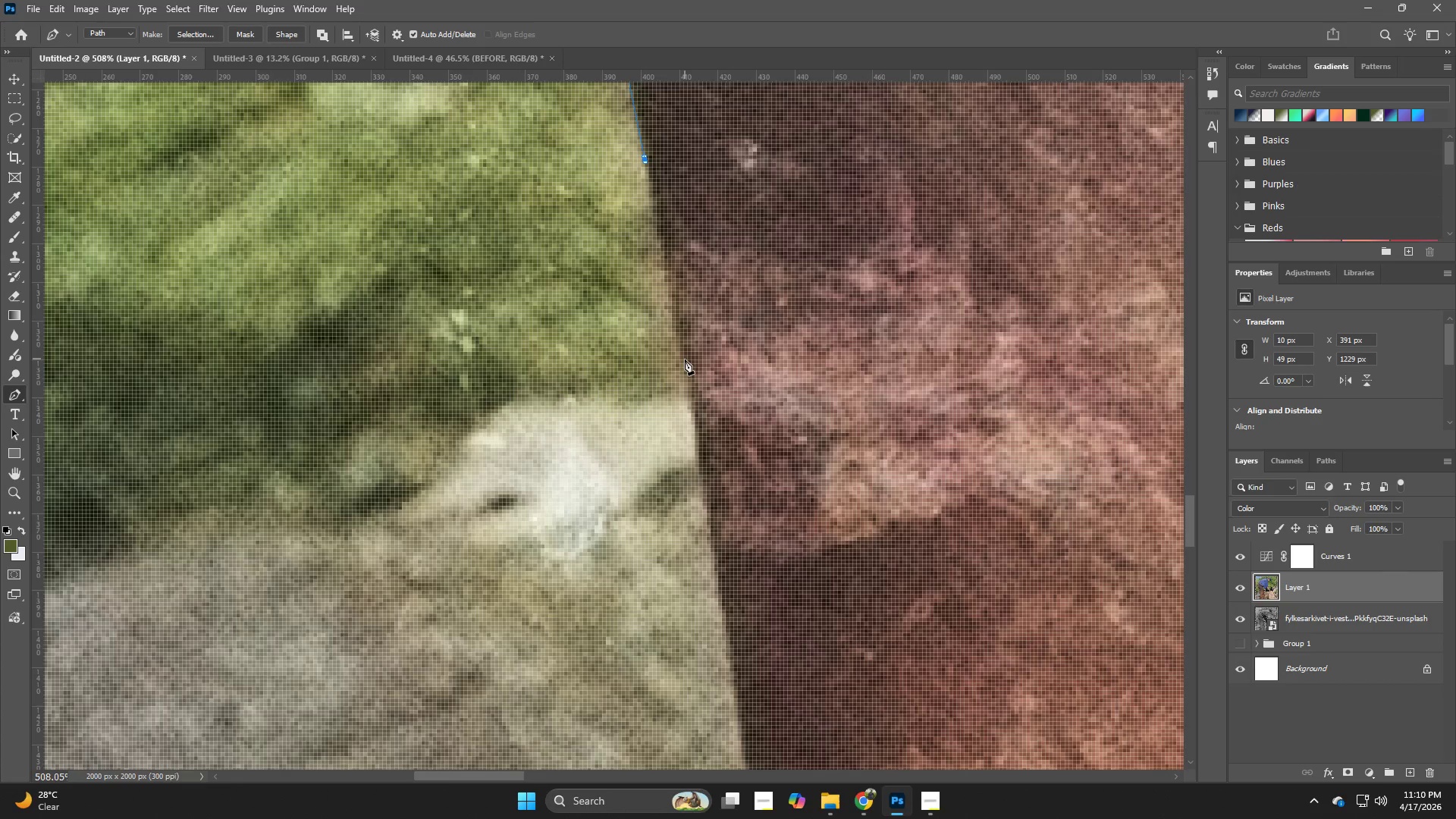 
left_click_drag(start_coordinate=[724, 495], to_coordinate=[645, 225])
 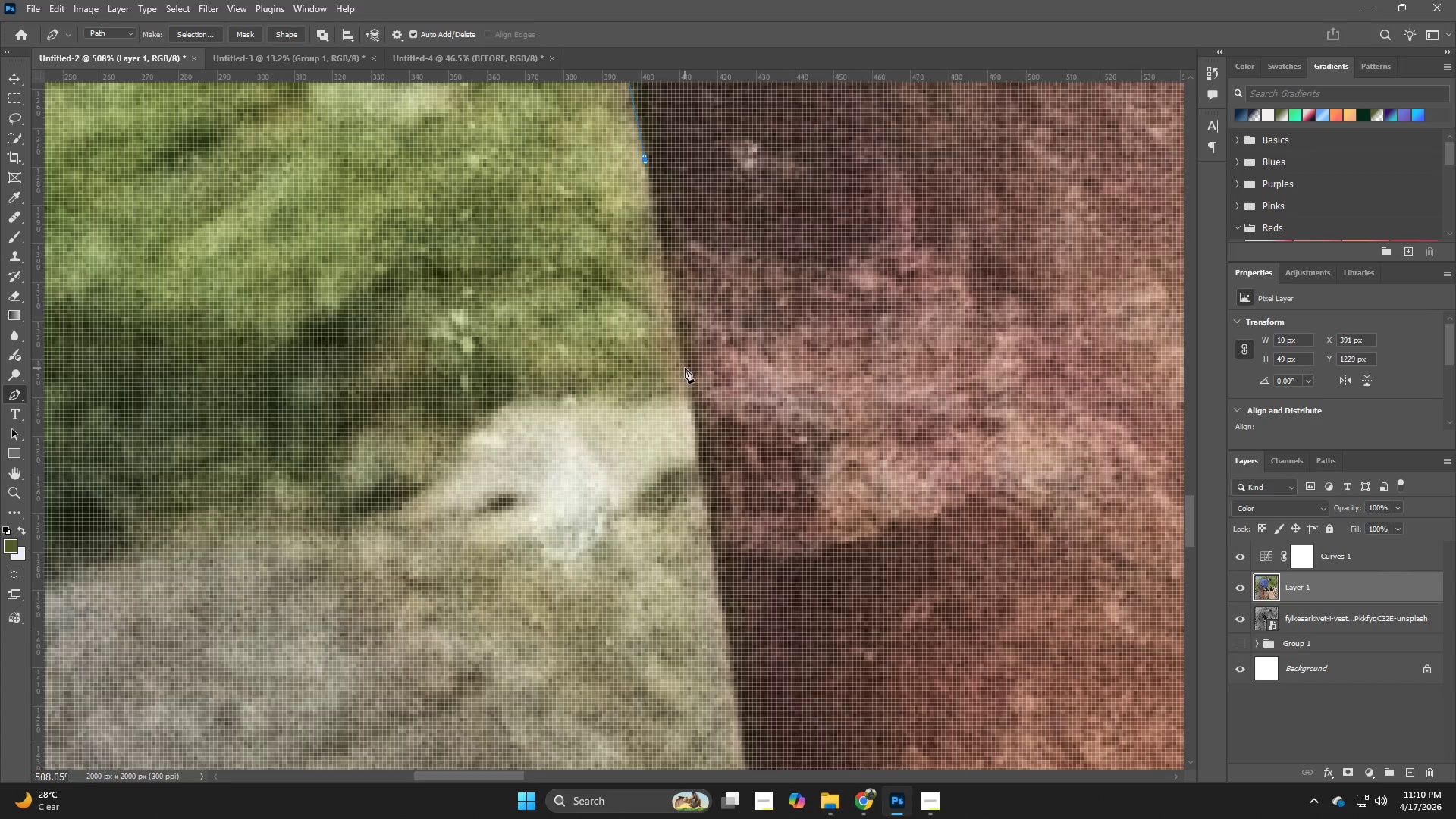 
left_click_drag(start_coordinate=[688, 375], to_coordinate=[691, 382])
 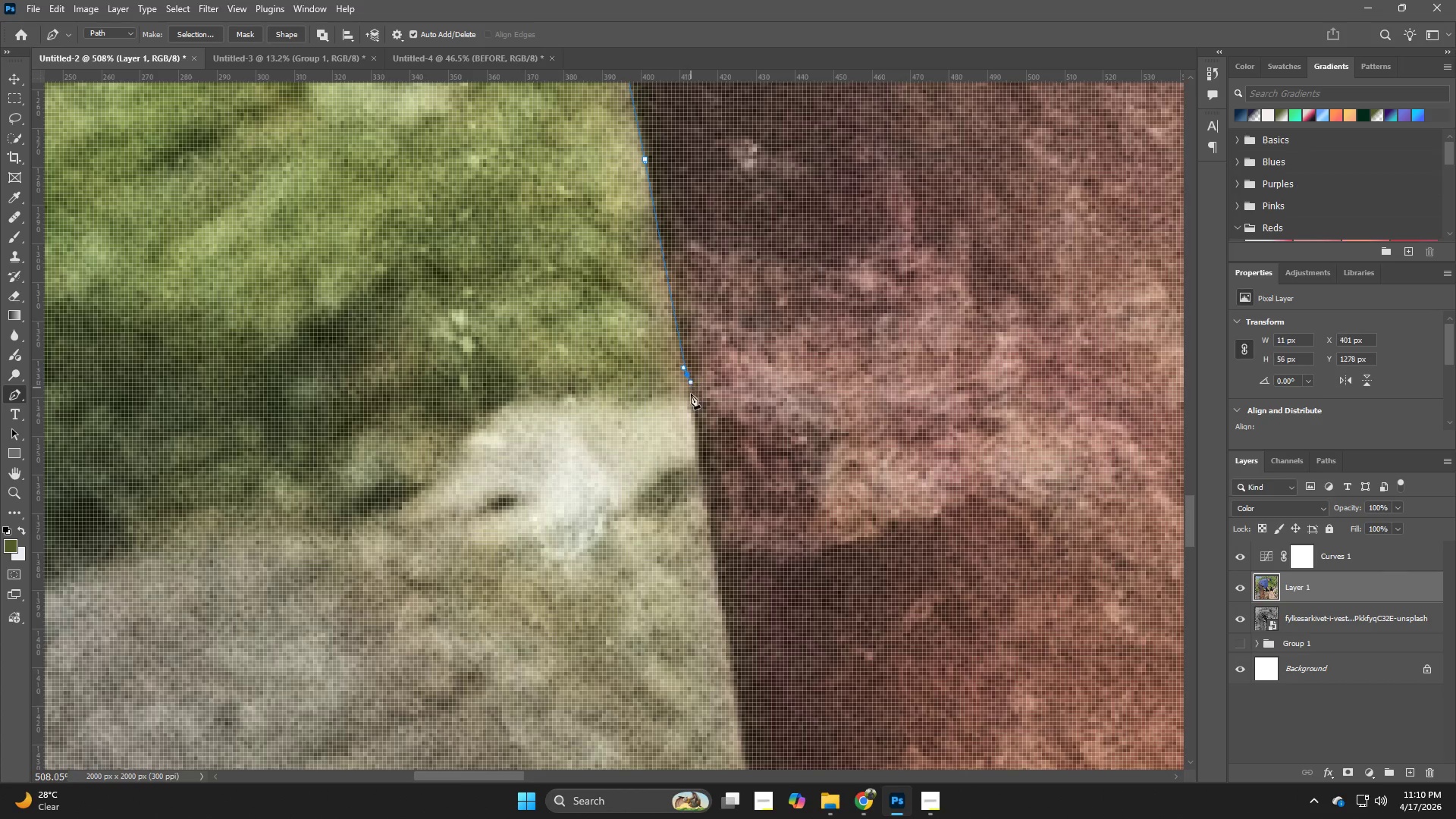 
hold_key(key=Space, duration=0.45)
 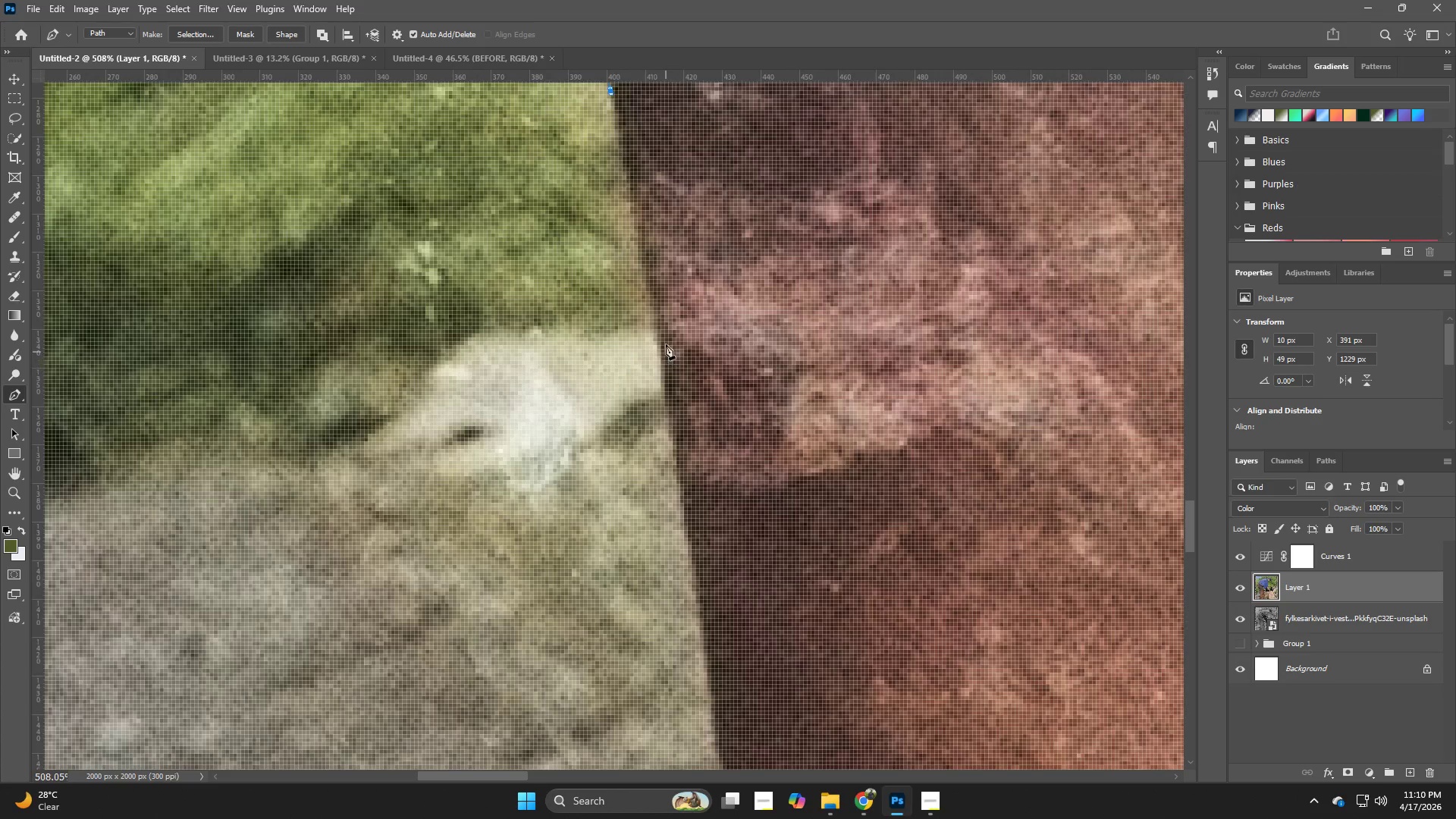 
left_click_drag(start_coordinate=[690, 414], to_coordinate=[673, 380])
 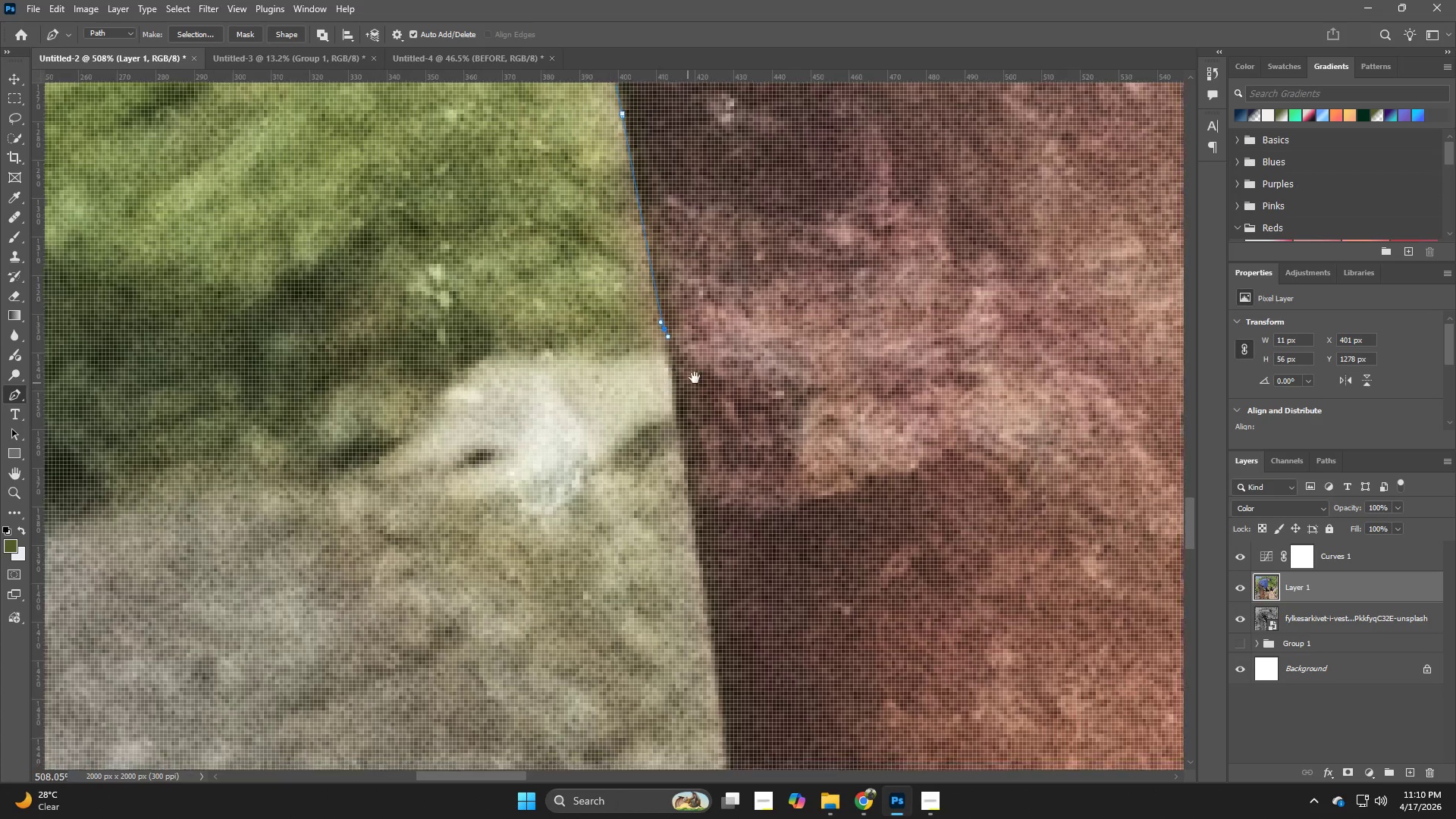 
key(Control+Z)
 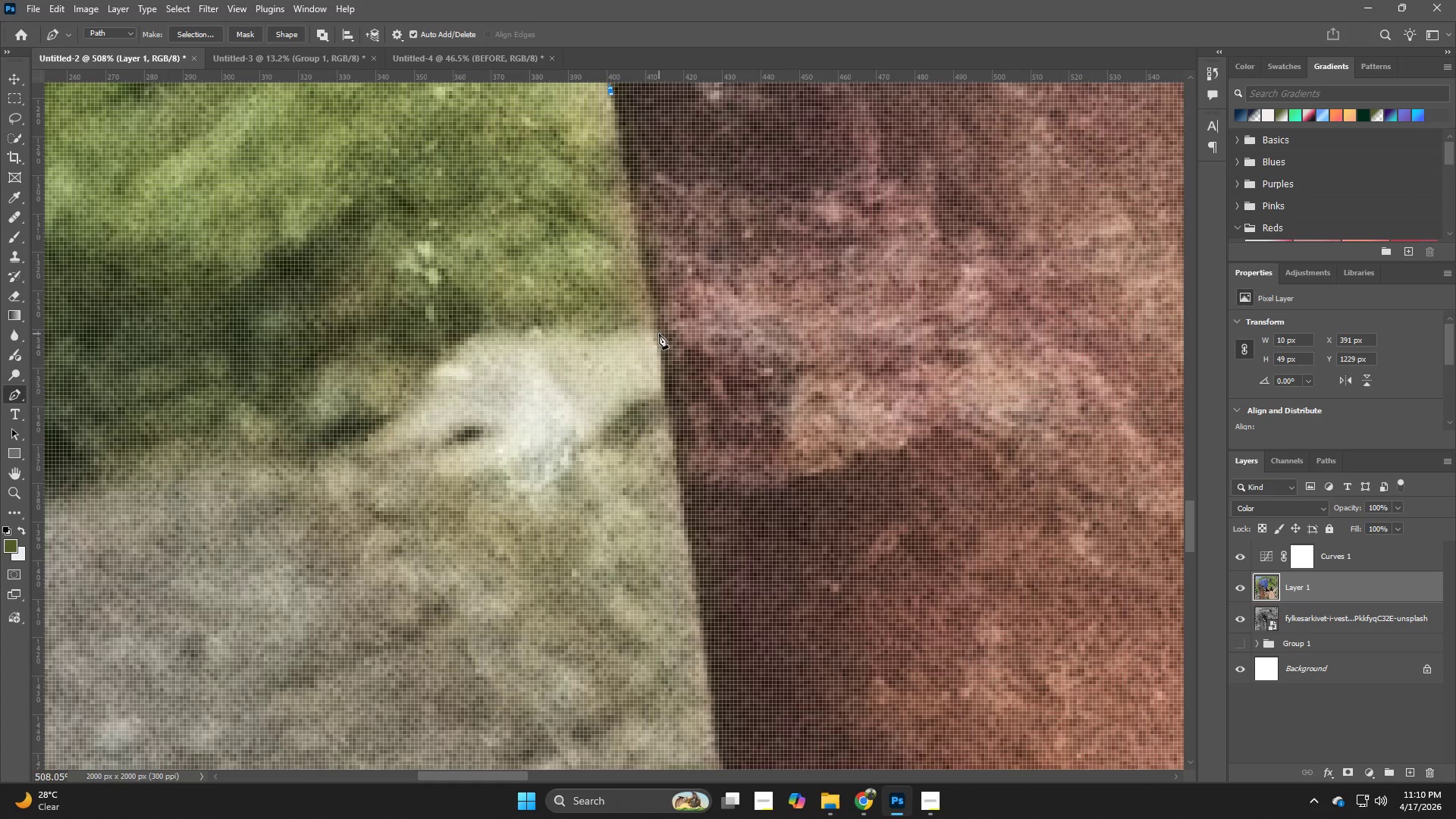 
left_click([657, 333])
 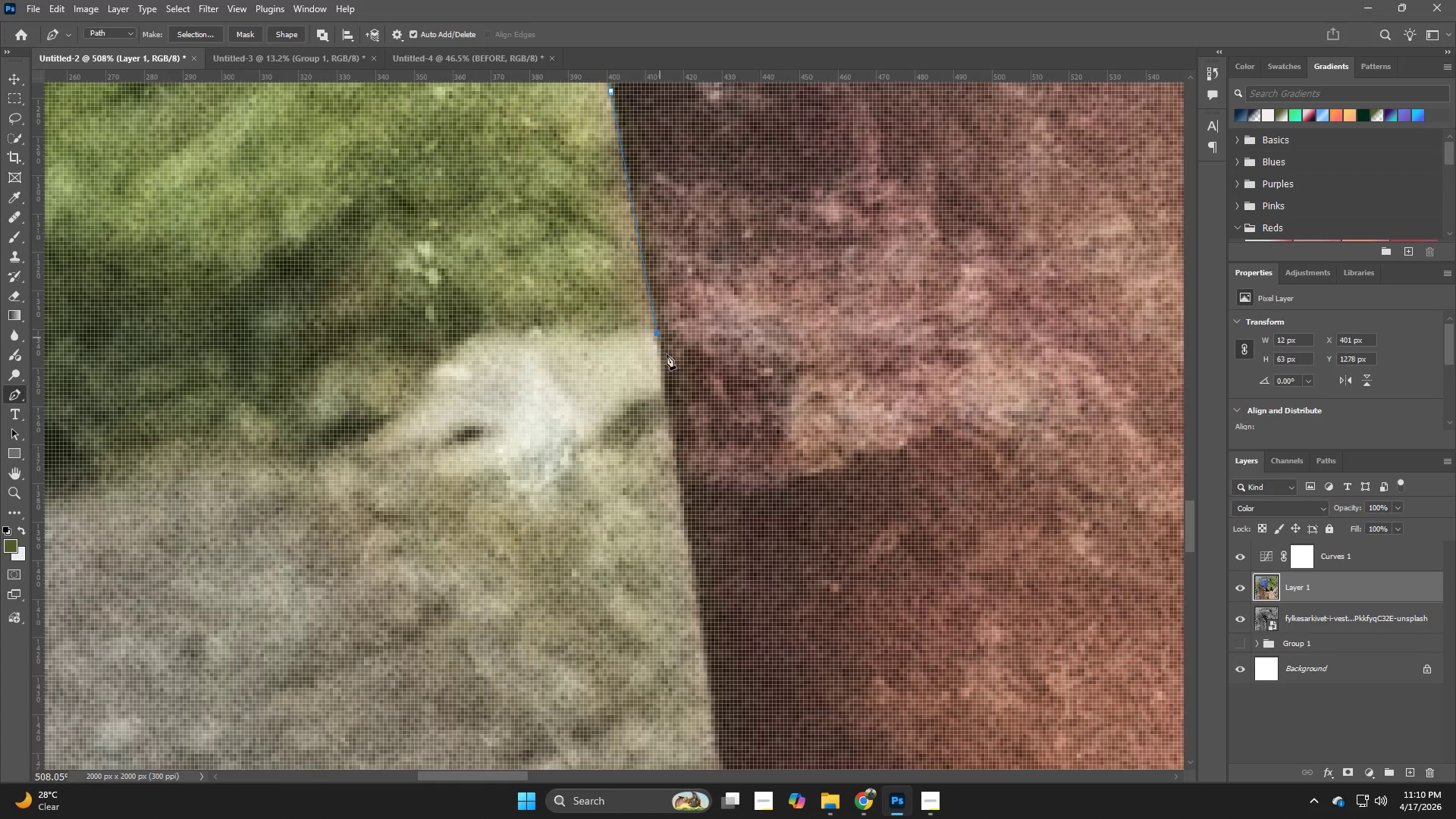 
hold_key(key=Space, duration=0.67)
 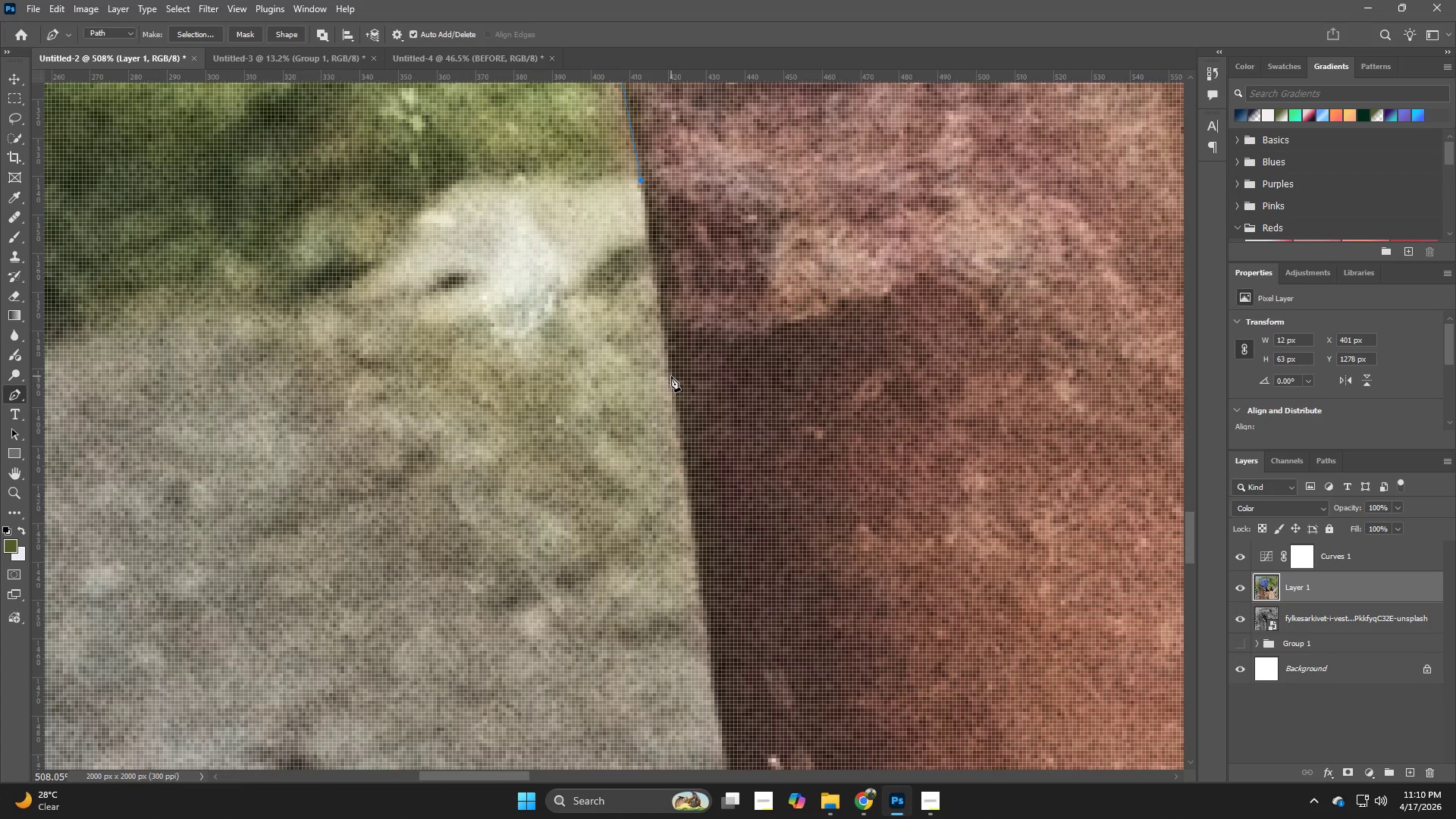 
left_click_drag(start_coordinate=[689, 546], to_coordinate=[674, 400])
 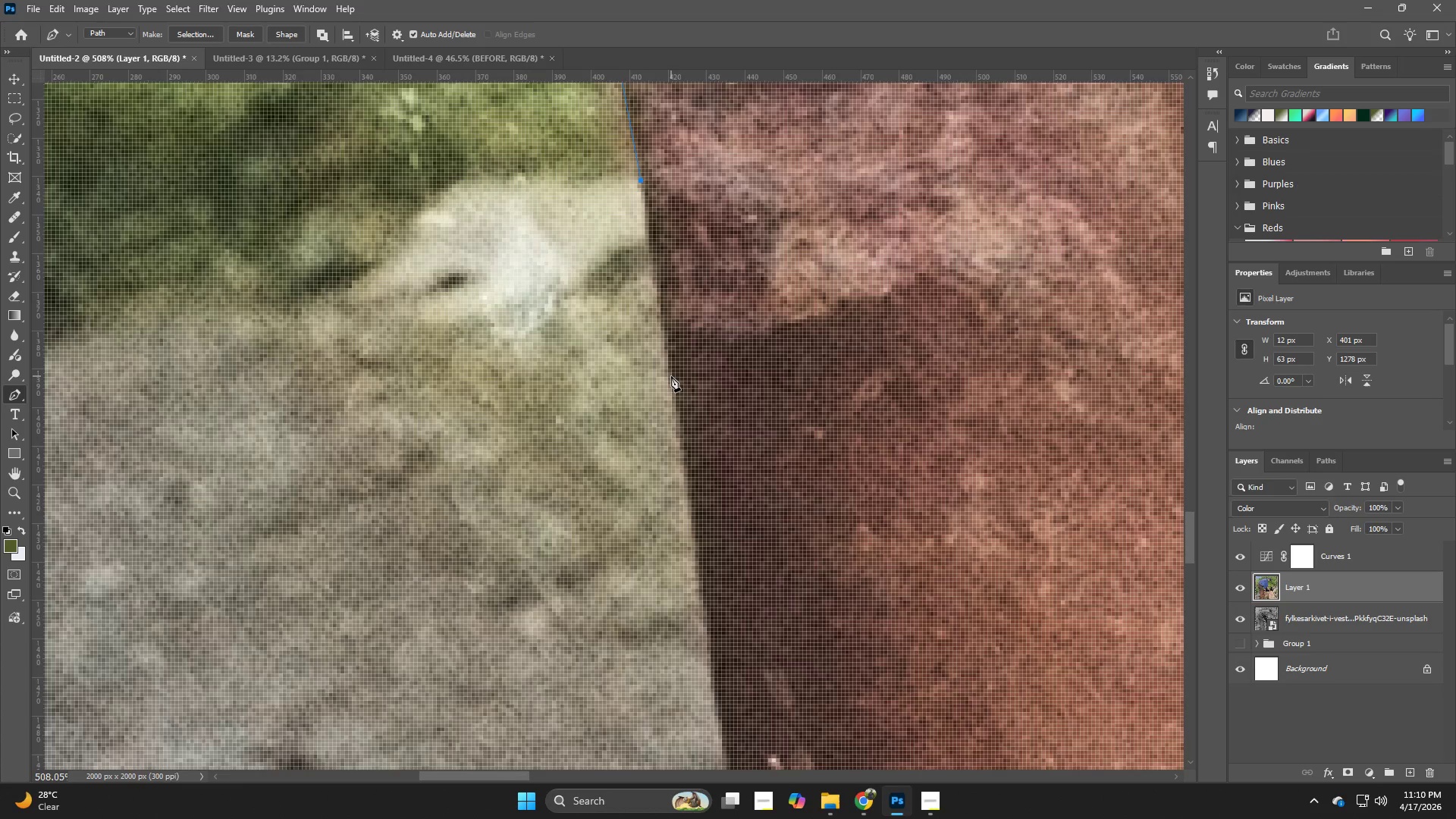 
left_click([671, 376])
 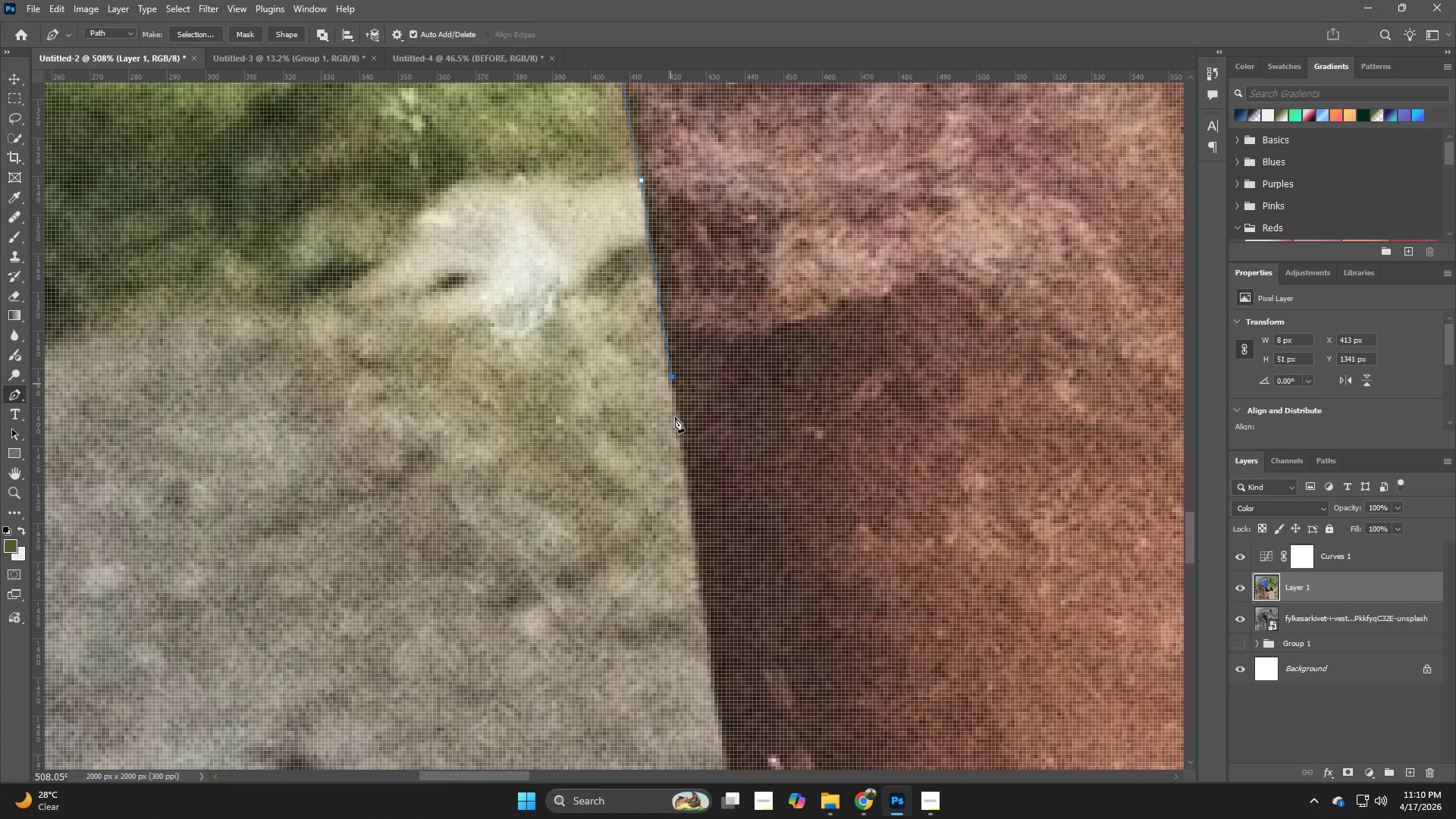 
hold_key(key=Space, duration=0.69)
 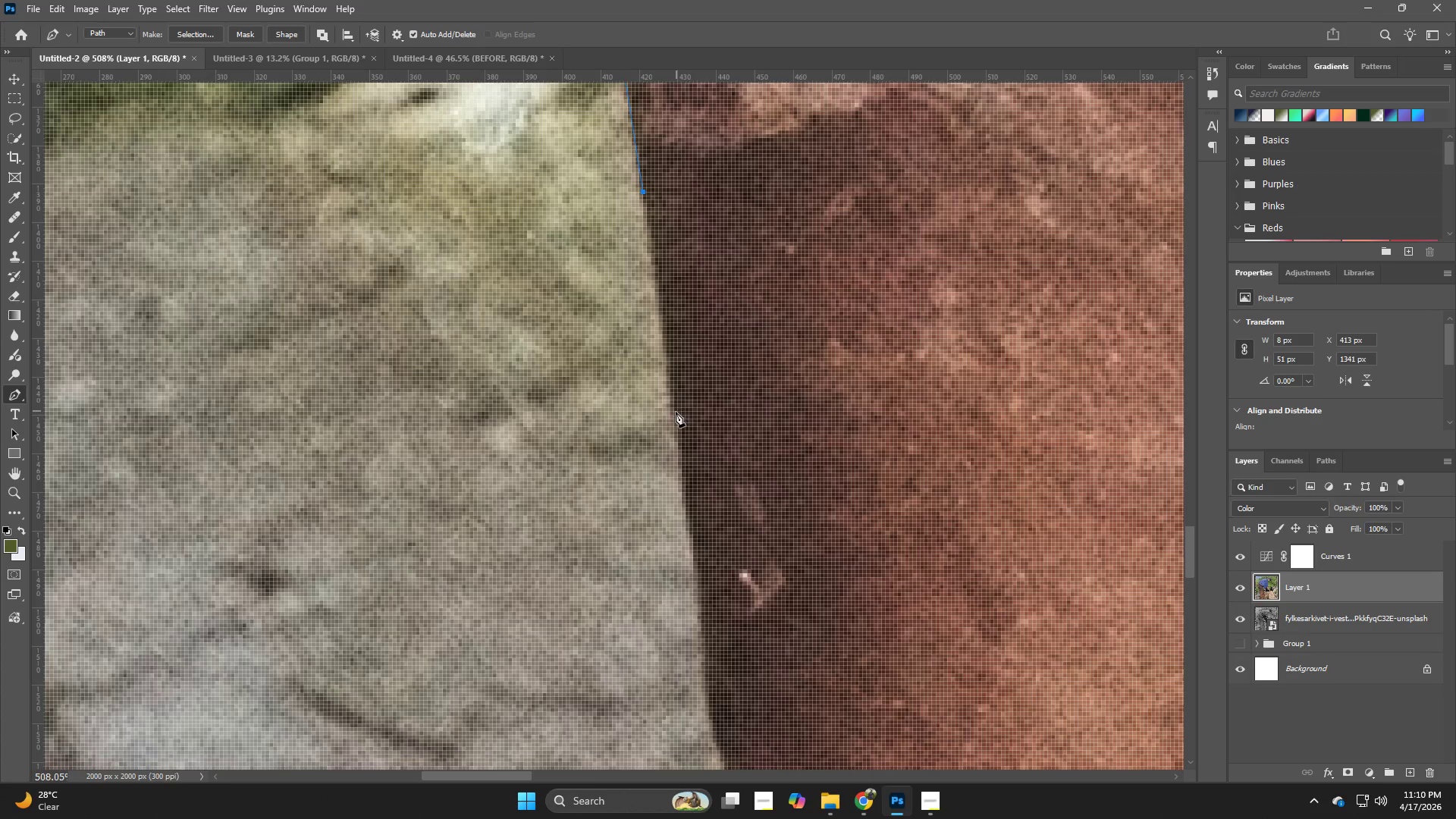 
left_click_drag(start_coordinate=[694, 580], to_coordinate=[665, 395])
 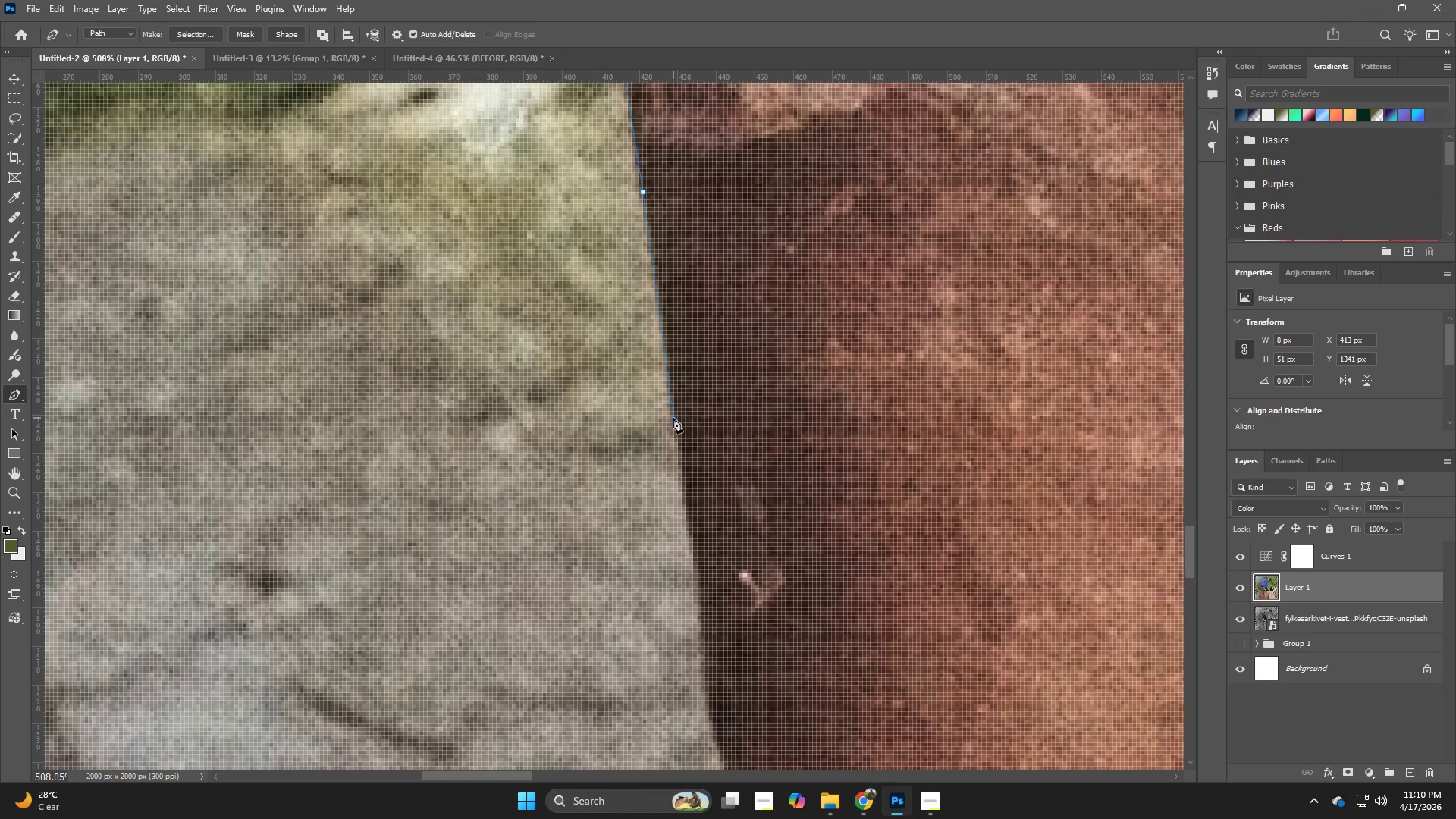 
hold_key(key=Space, duration=0.67)
 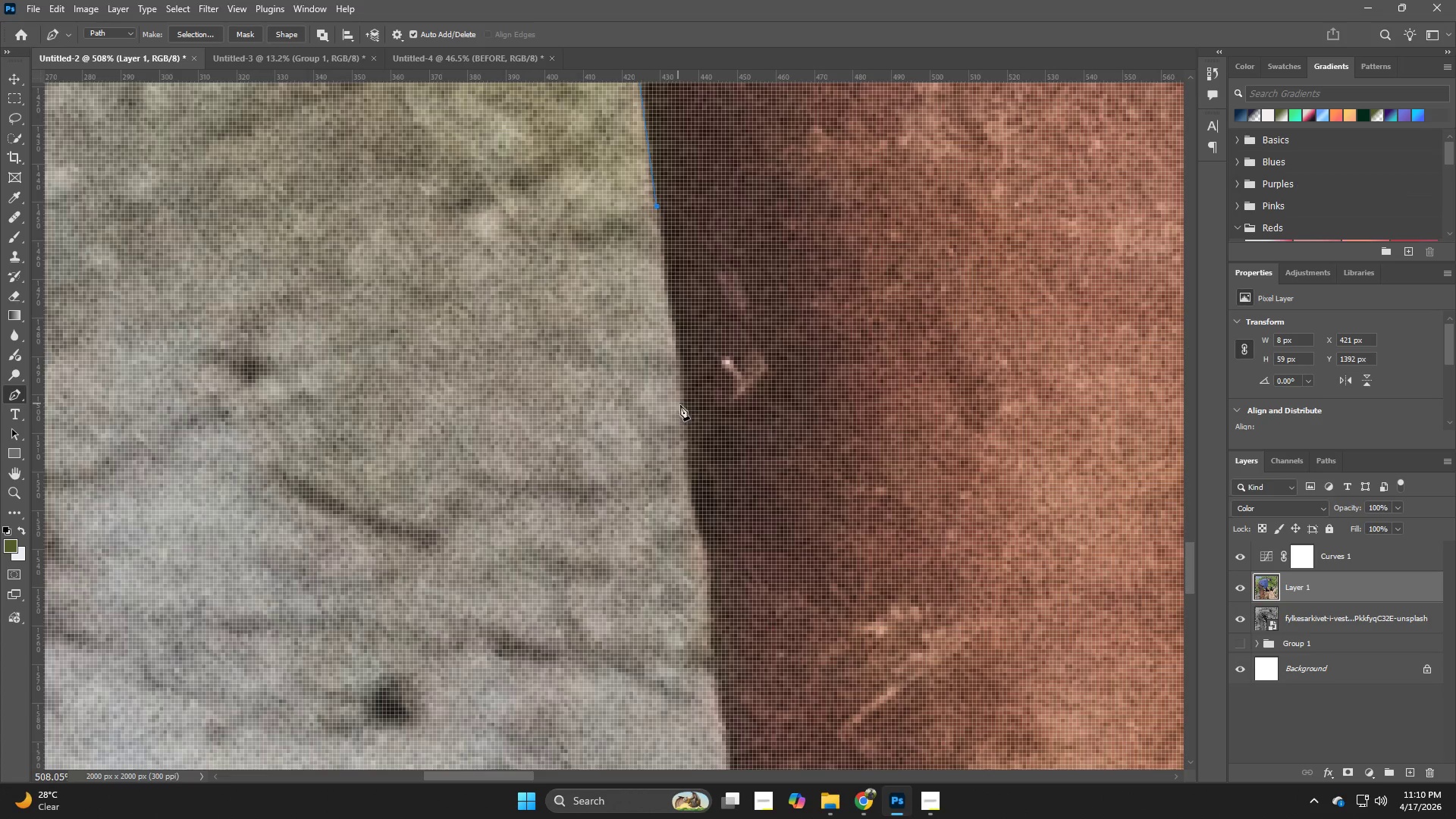 
left_click_drag(start_coordinate=[695, 551], to_coordinate=[678, 337])
 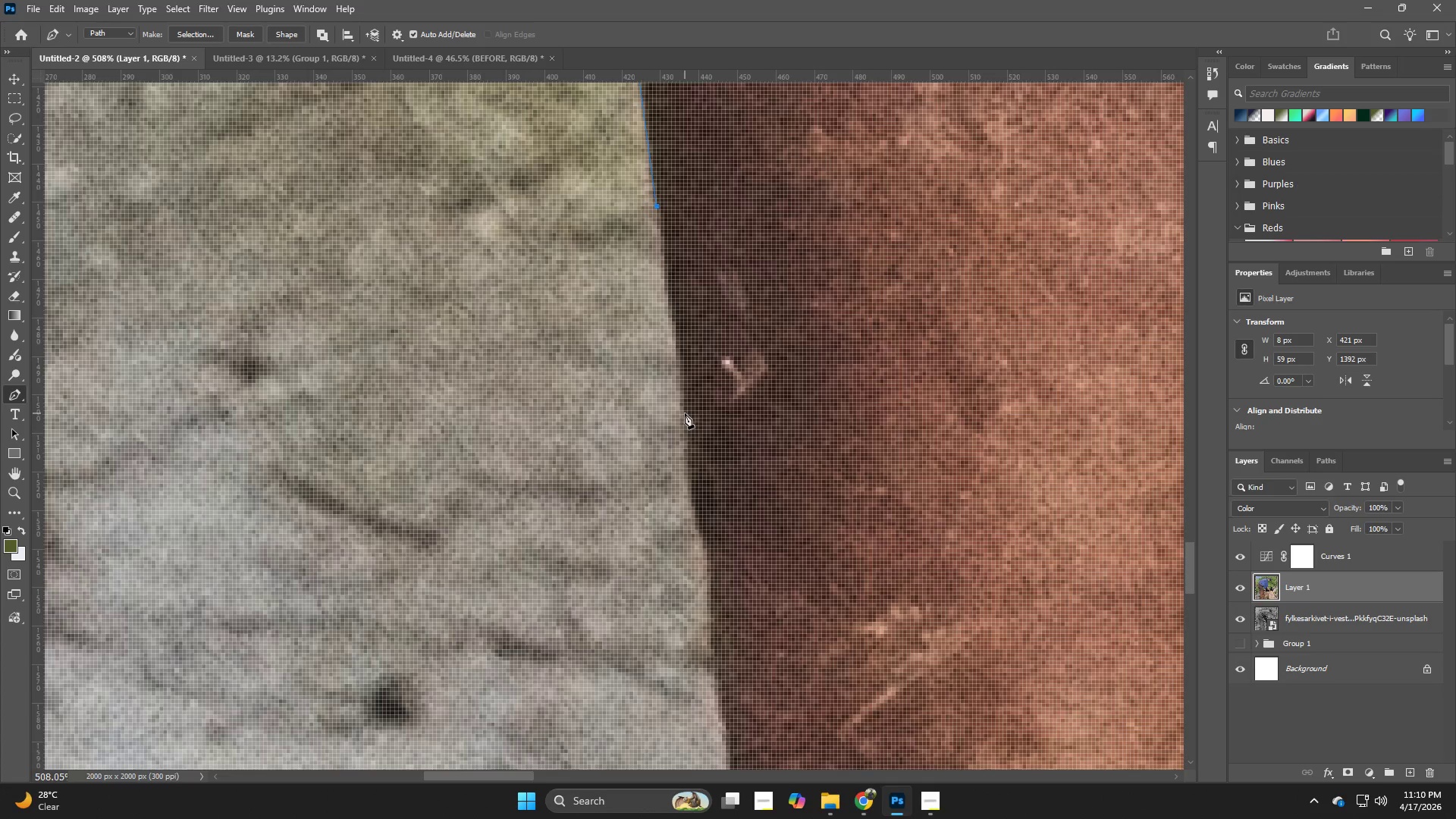 
left_click_drag(start_coordinate=[682, 422], to_coordinate=[688, 465])
 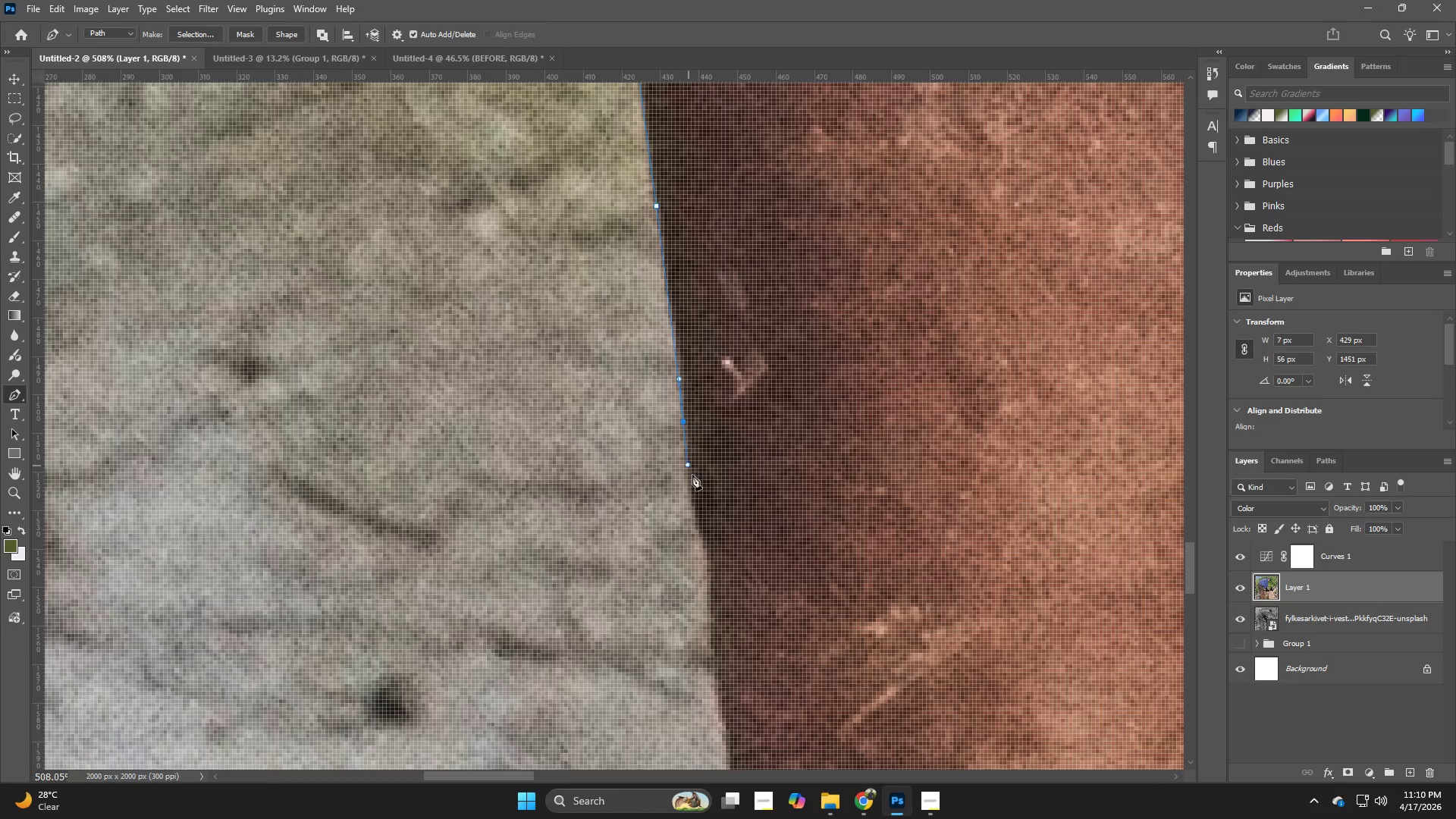 
hold_key(key=Space, duration=0.69)
 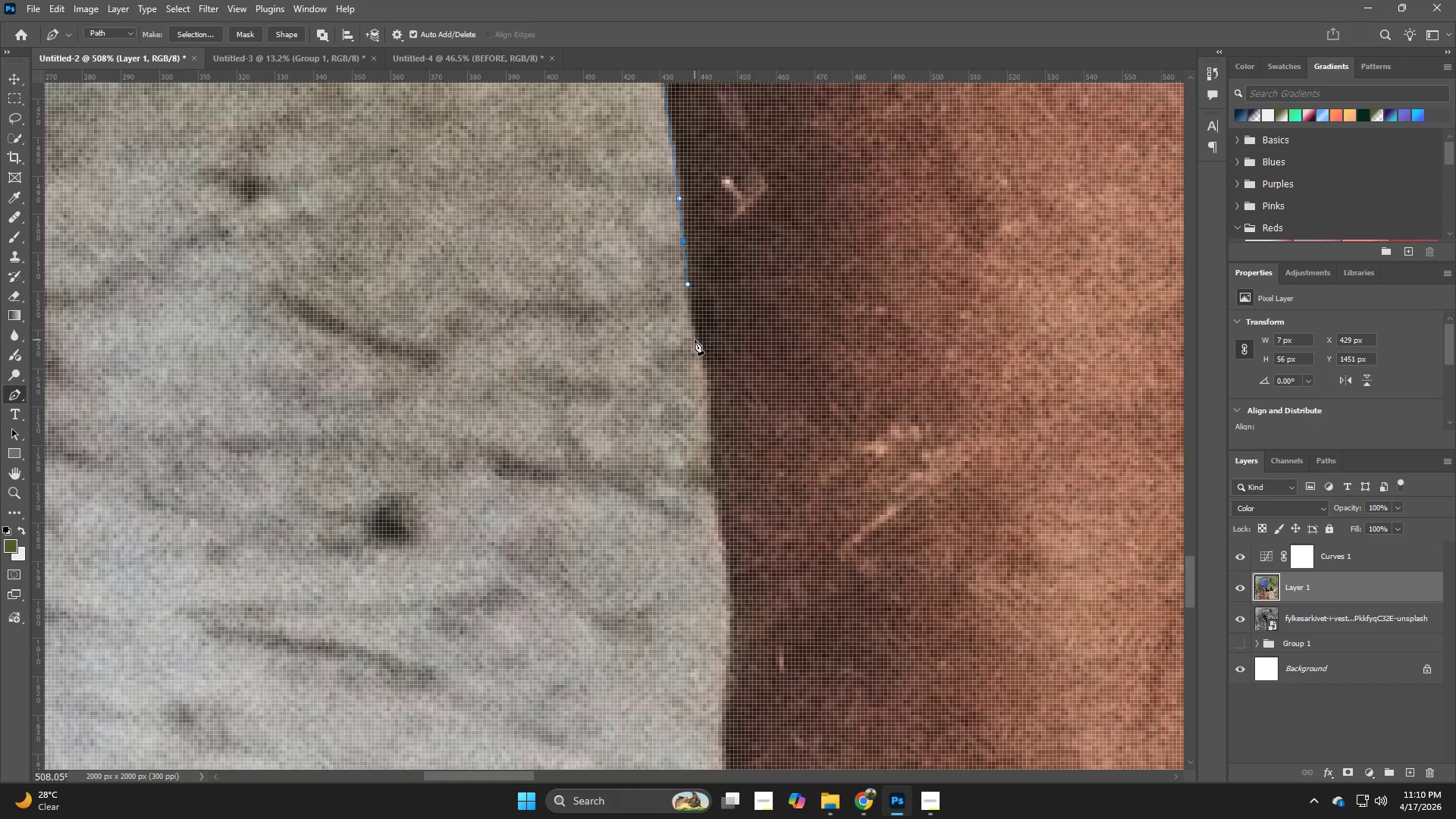 
left_click_drag(start_coordinate=[698, 509], to_coordinate=[698, 328])
 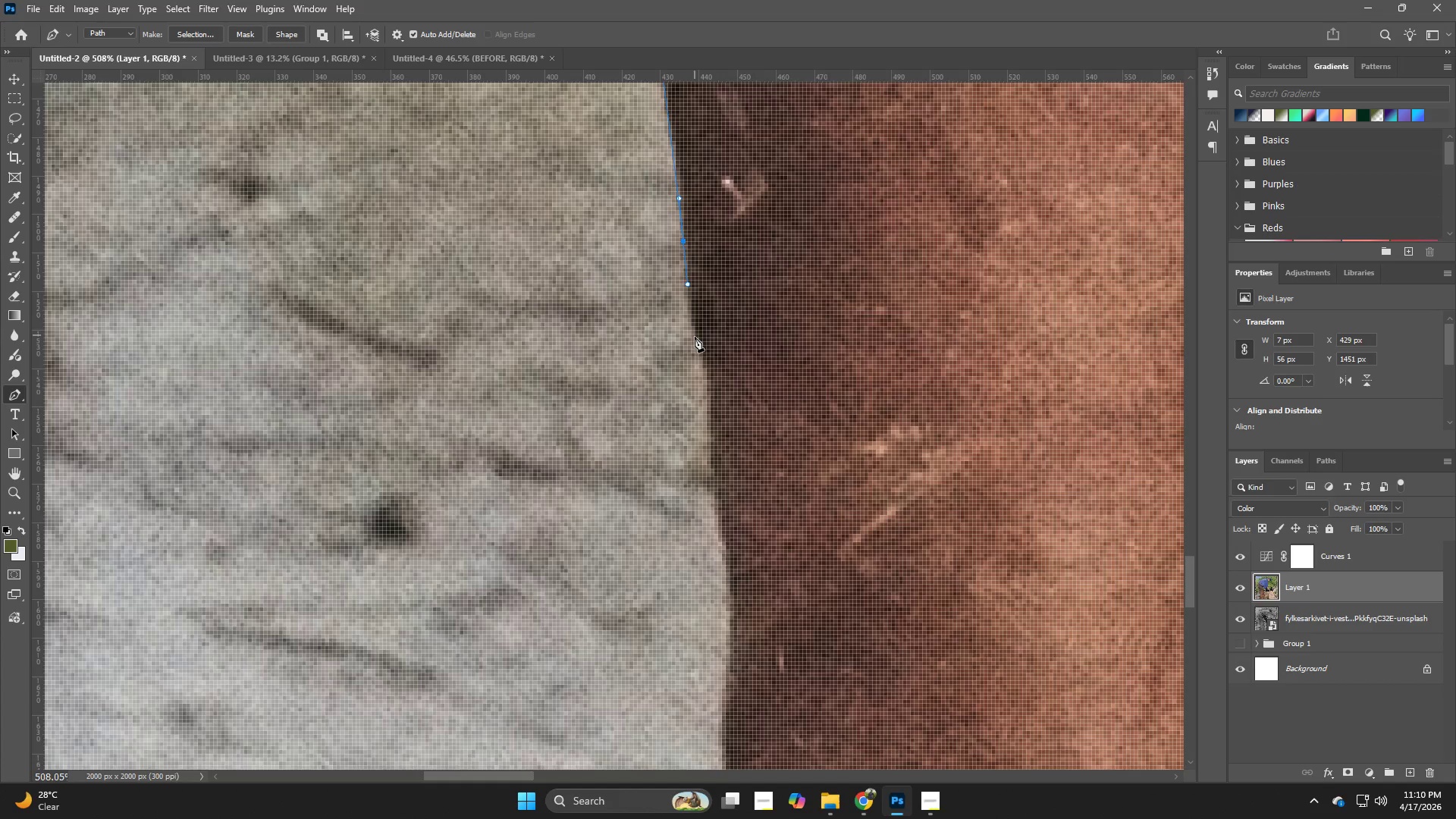 
left_click_drag(start_coordinate=[695, 340], to_coordinate=[698, 350])
 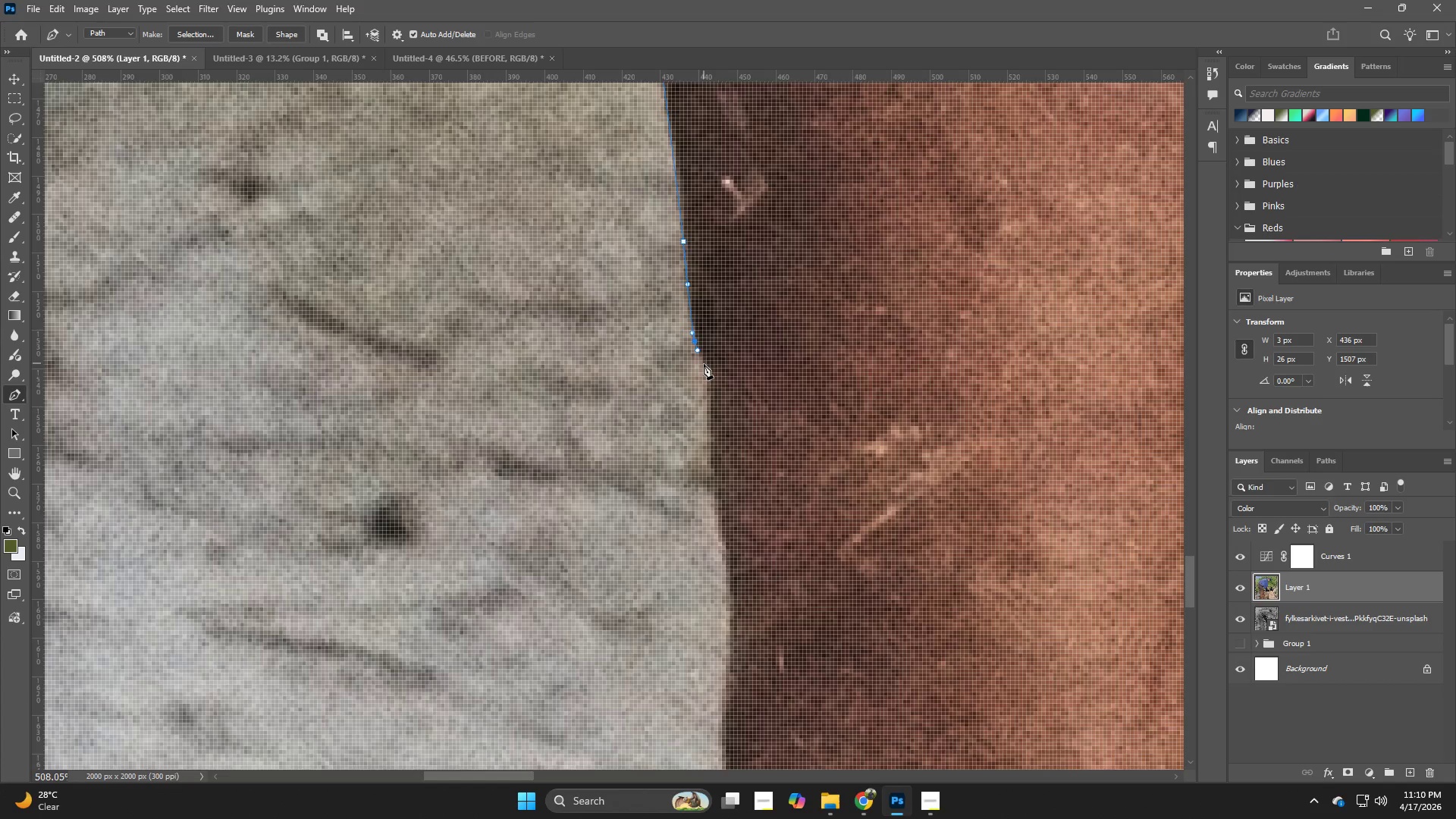 
left_click_drag(start_coordinate=[704, 366], to_coordinate=[708, 391])
 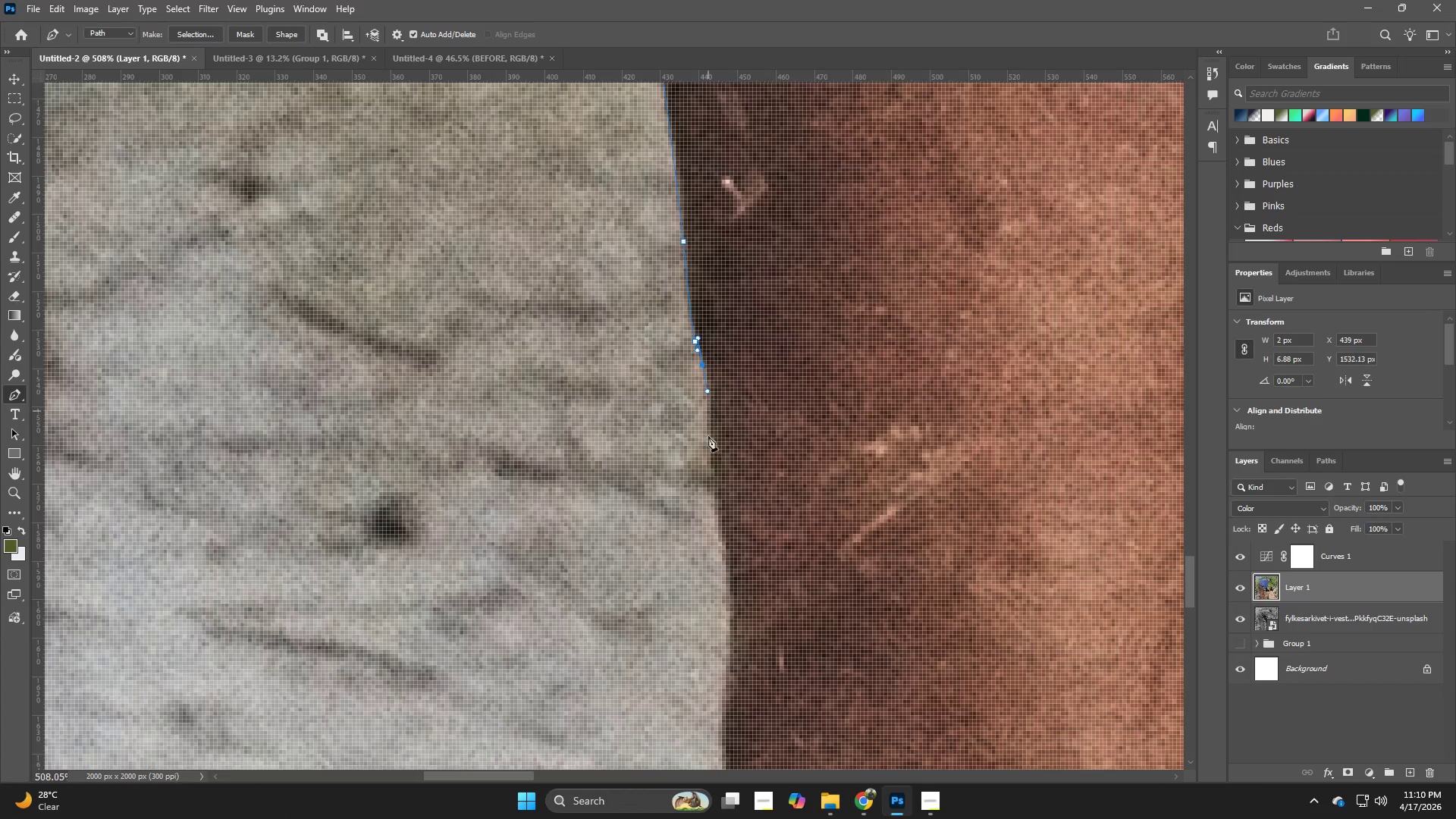 
hold_key(key=Space, duration=0.39)
 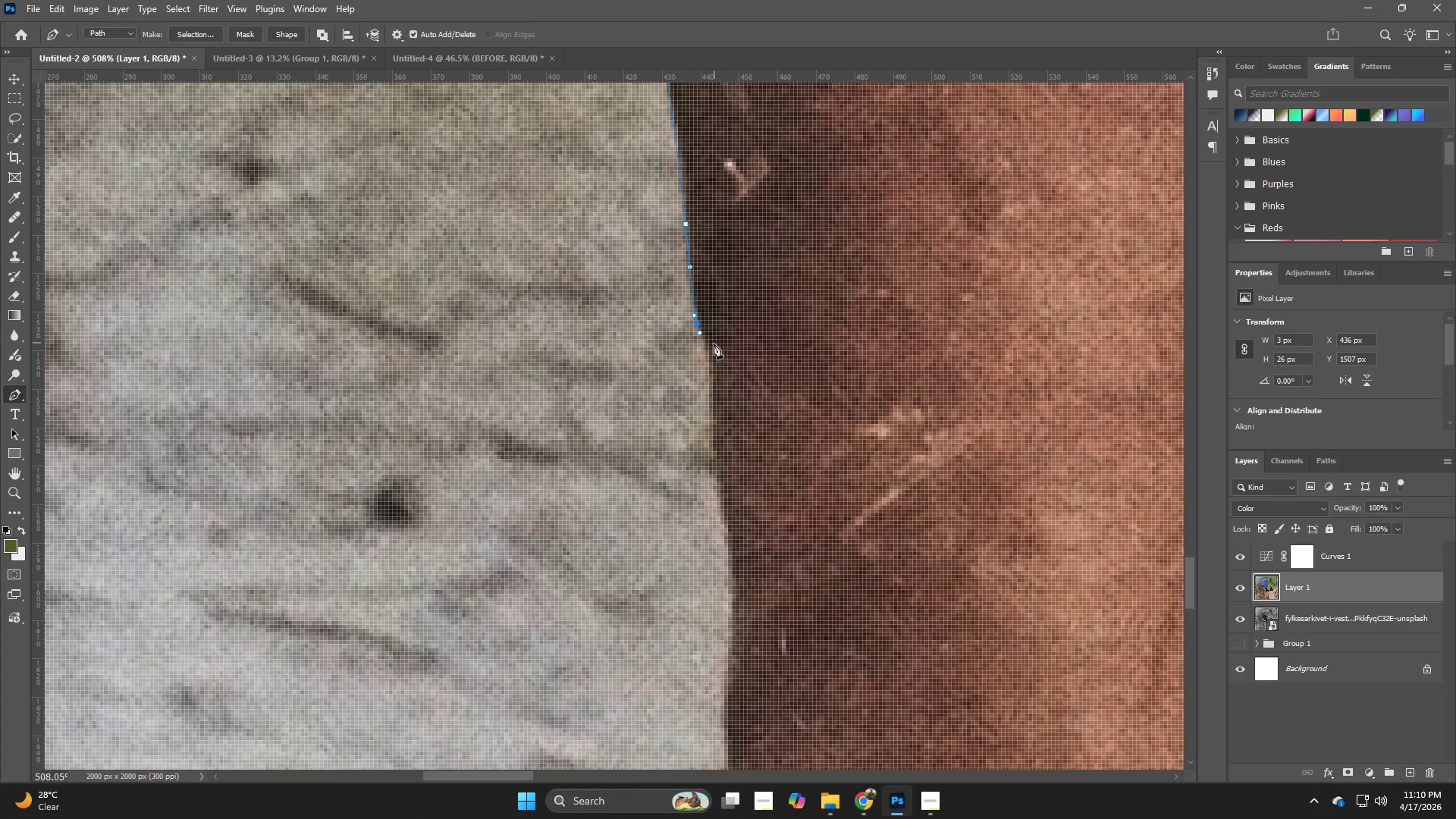 
left_click_drag(start_coordinate=[706, 451], to_coordinate=[708, 437])
 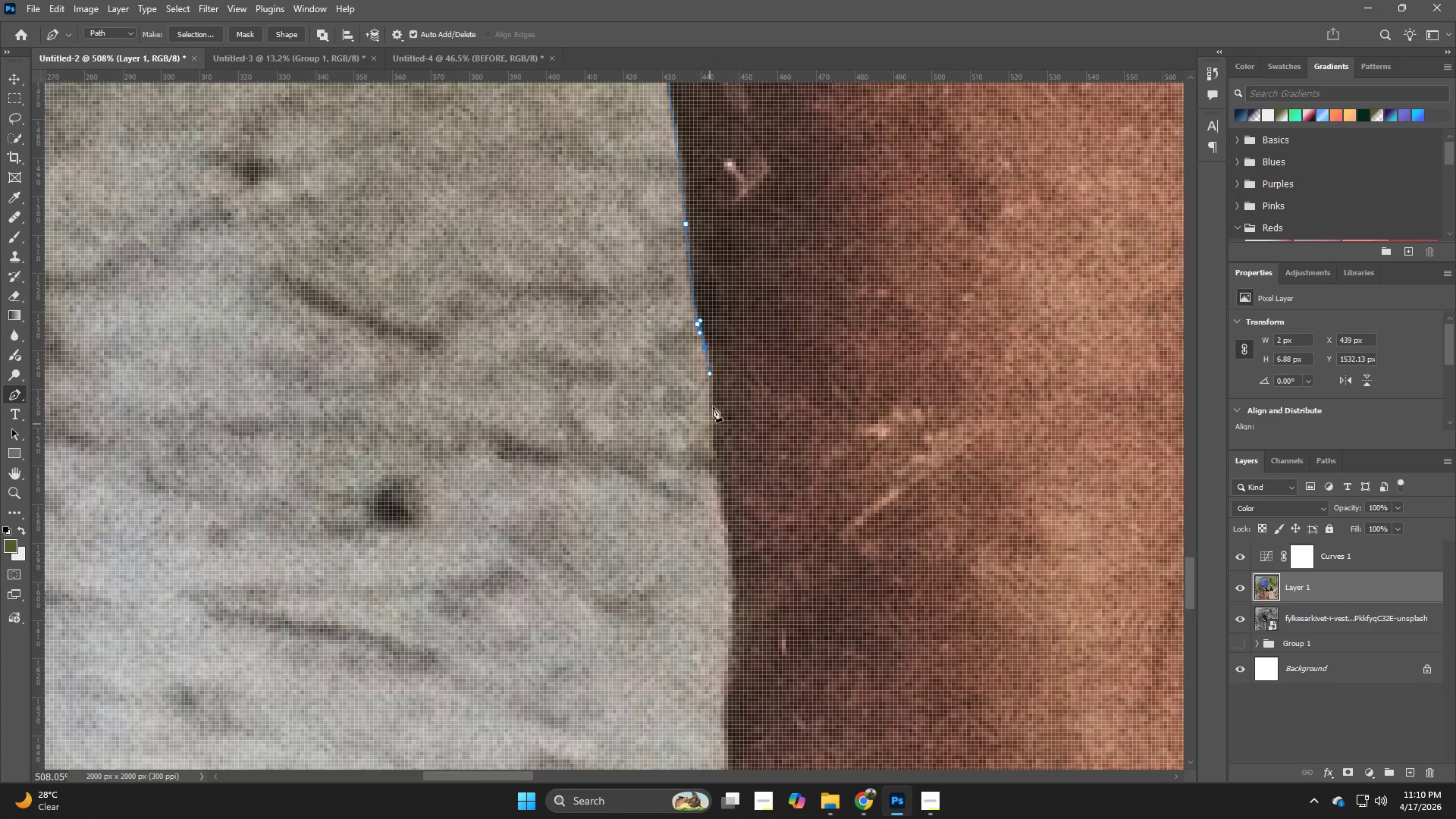 
key(Control+Z)
 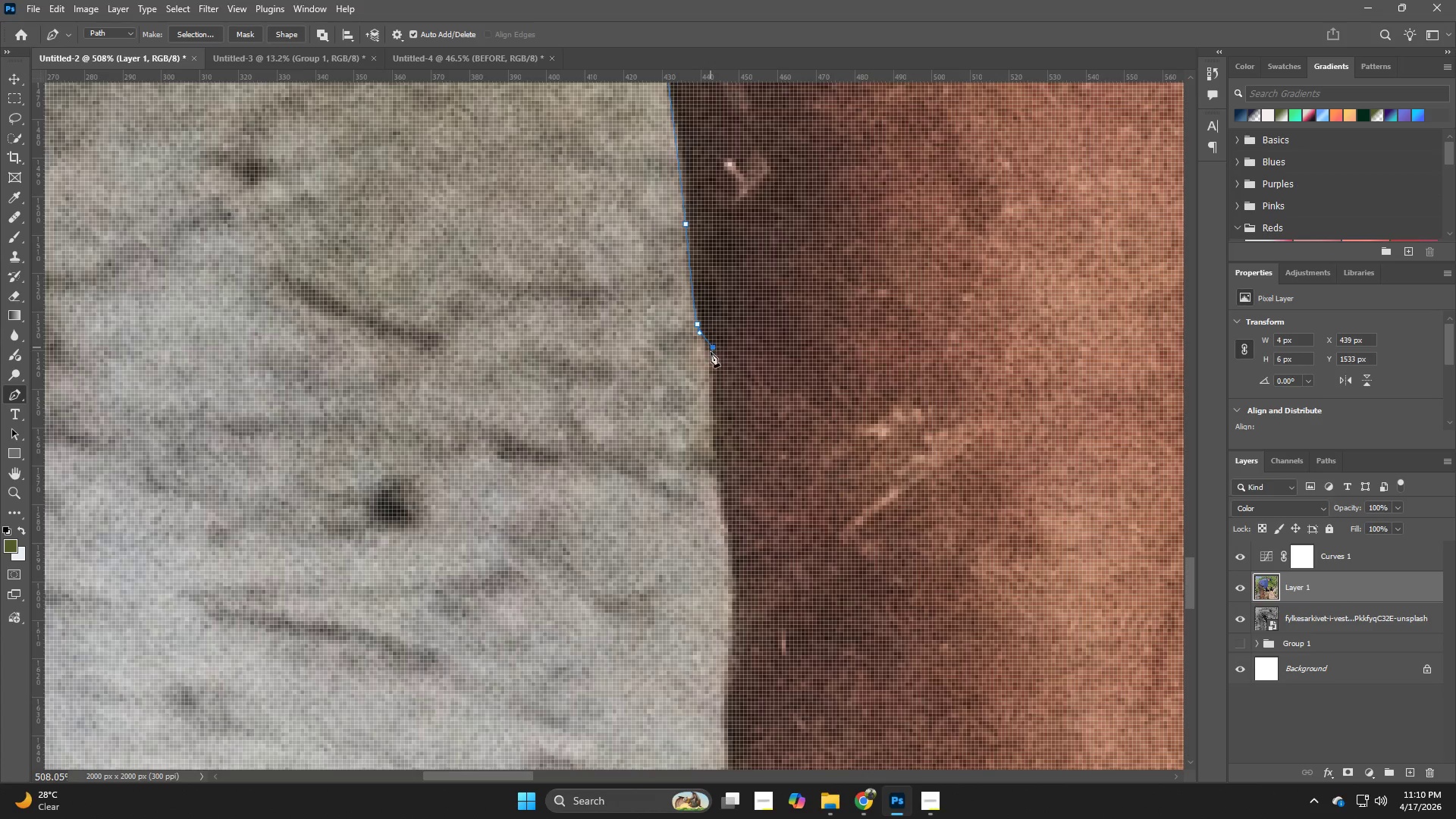 
hold_key(key=Space, duration=0.62)
 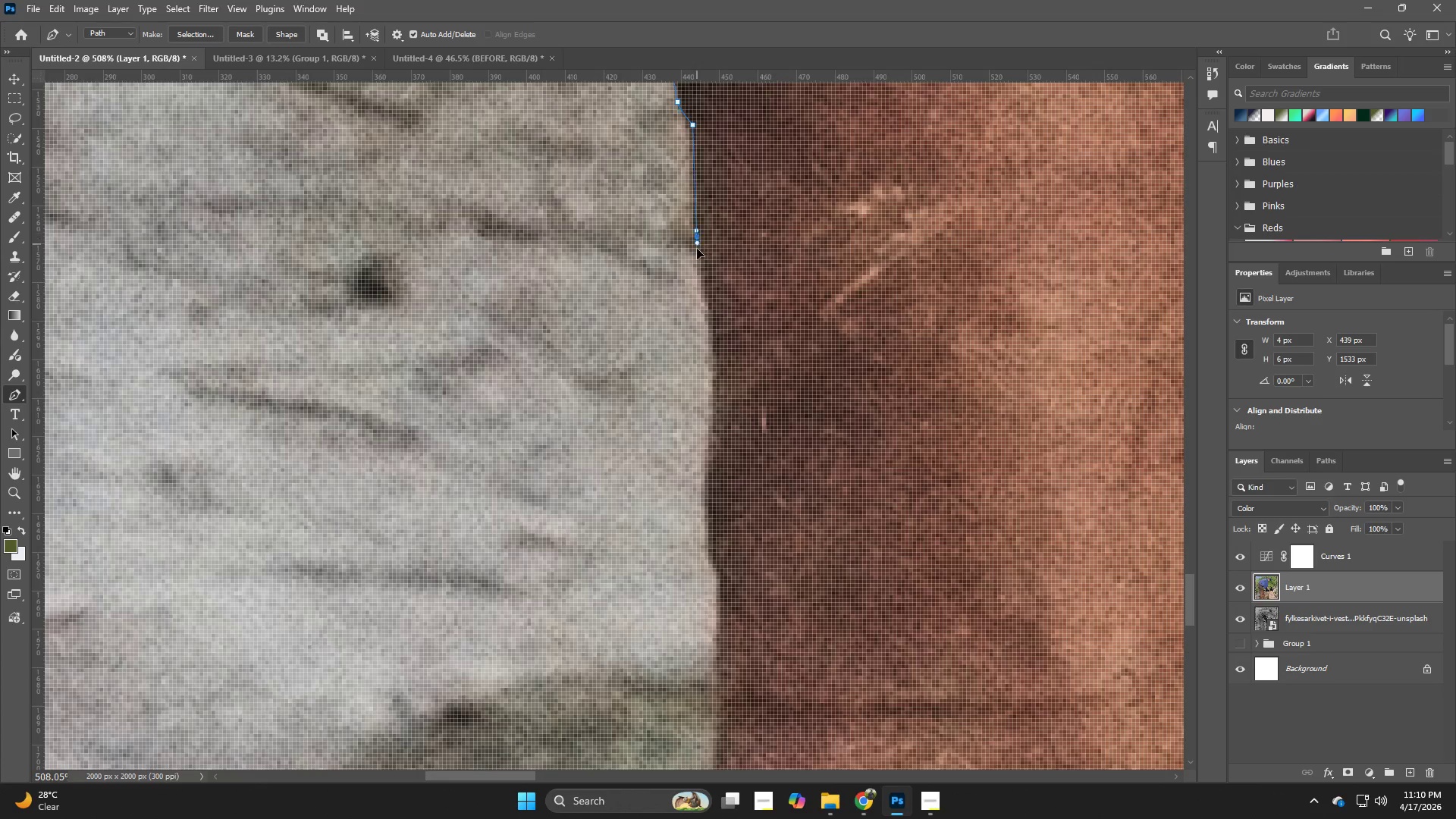 
left_click_drag(start_coordinate=[729, 416], to_coordinate=[709, 194])
 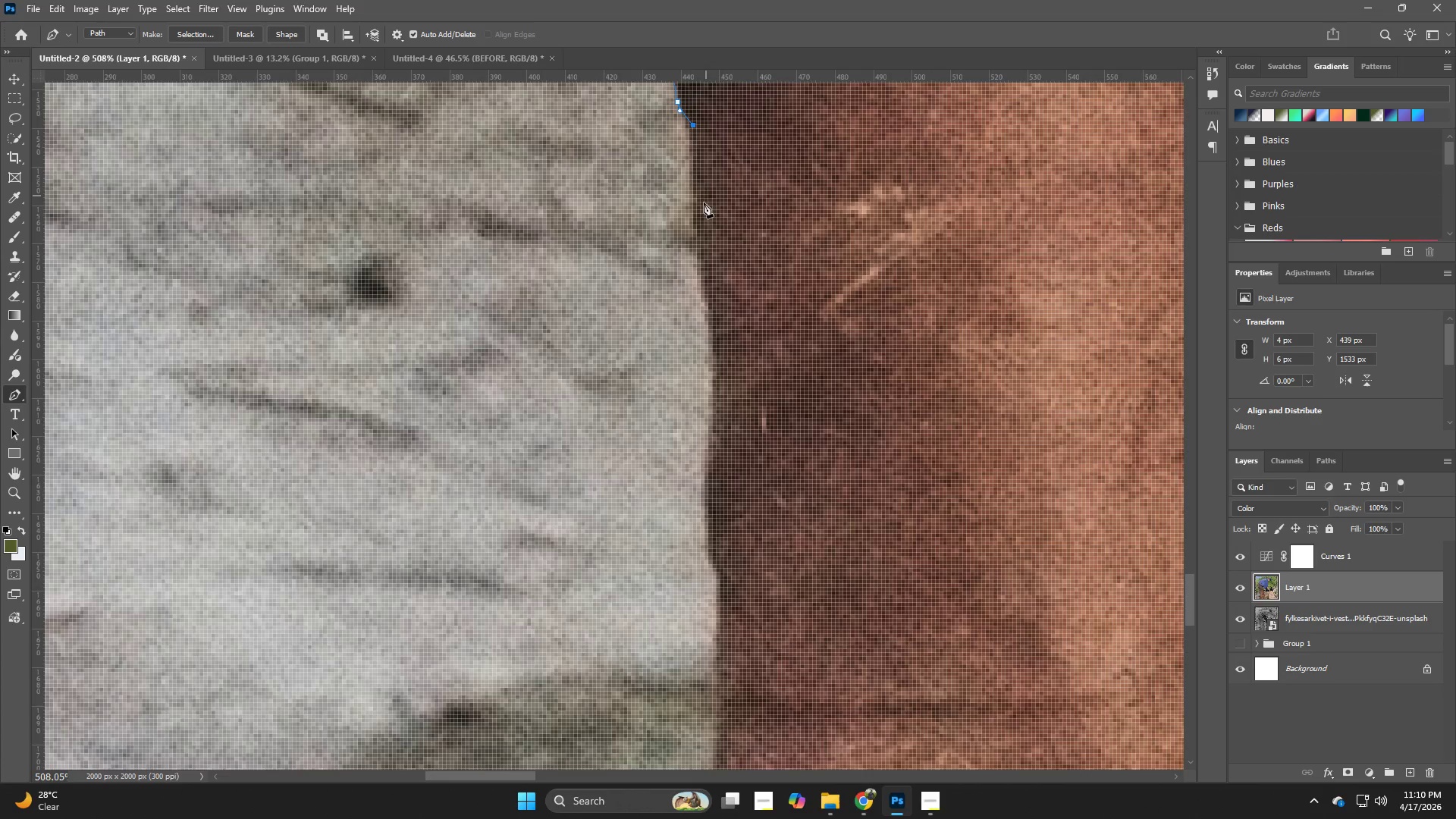 
hold_key(key=Space, duration=1.88)
 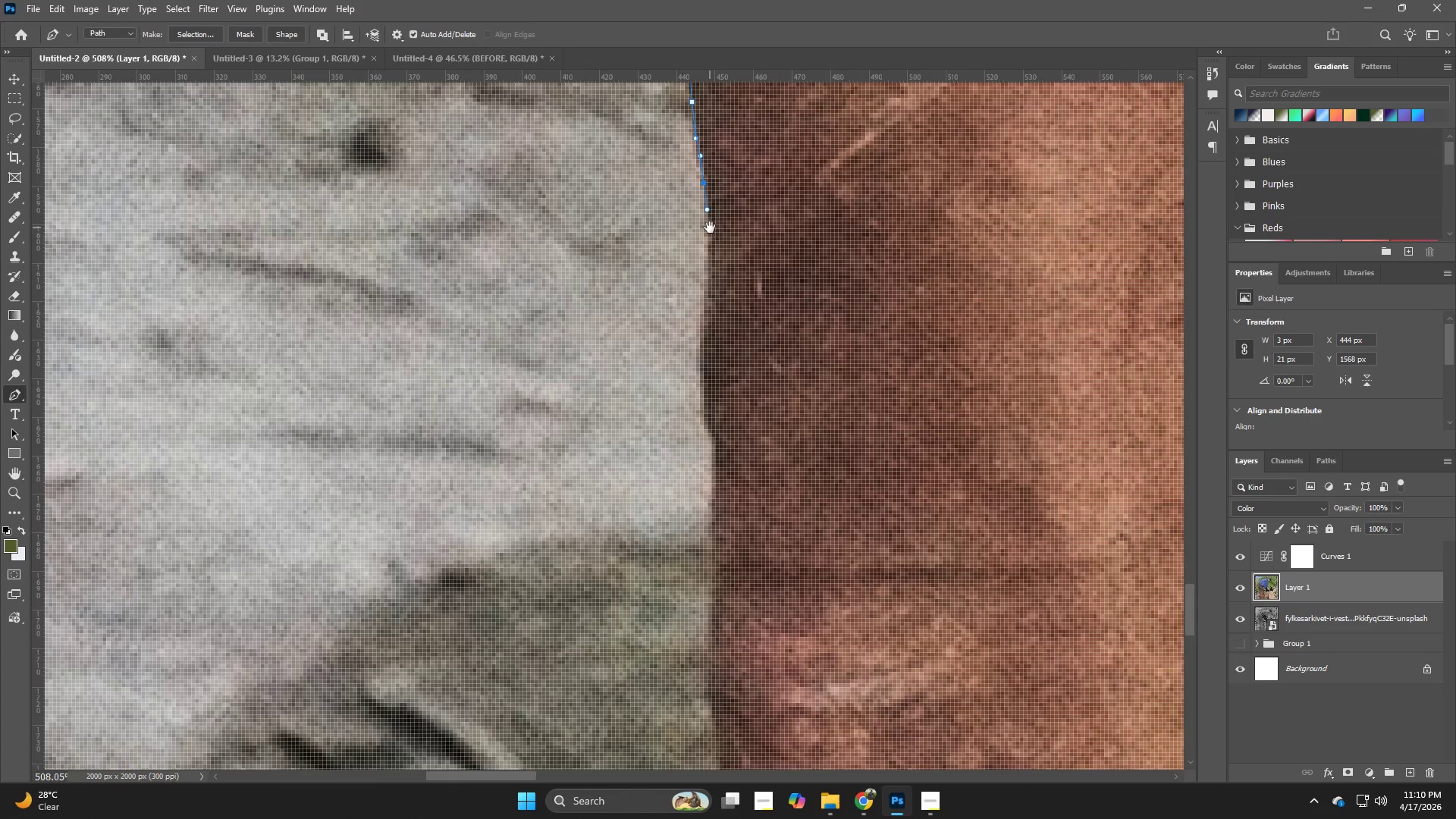 
left_click_drag(start_coordinate=[697, 237], to_coordinate=[700, 273])
 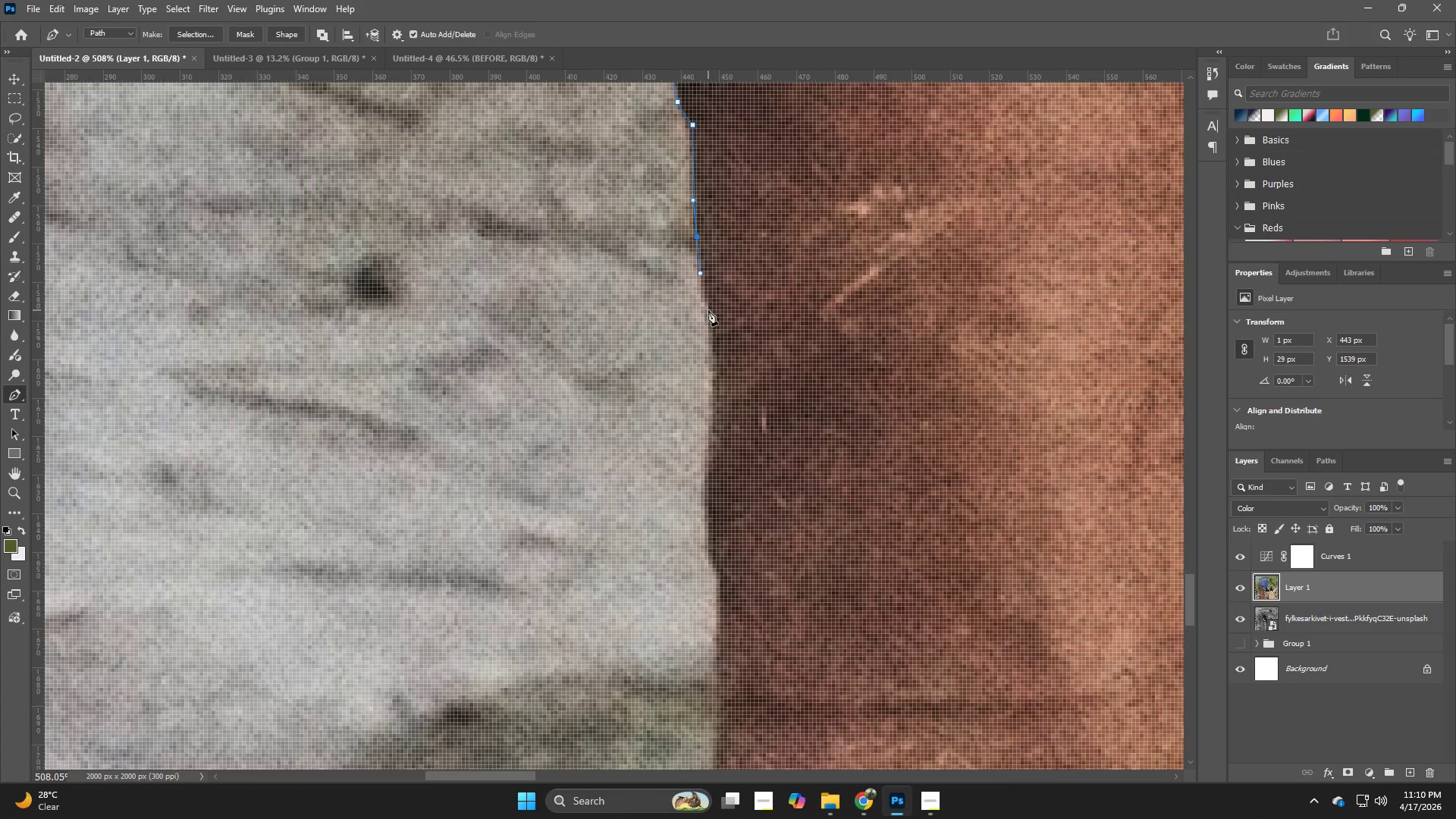 
left_click_drag(start_coordinate=[710, 318], to_coordinate=[711, 344])
 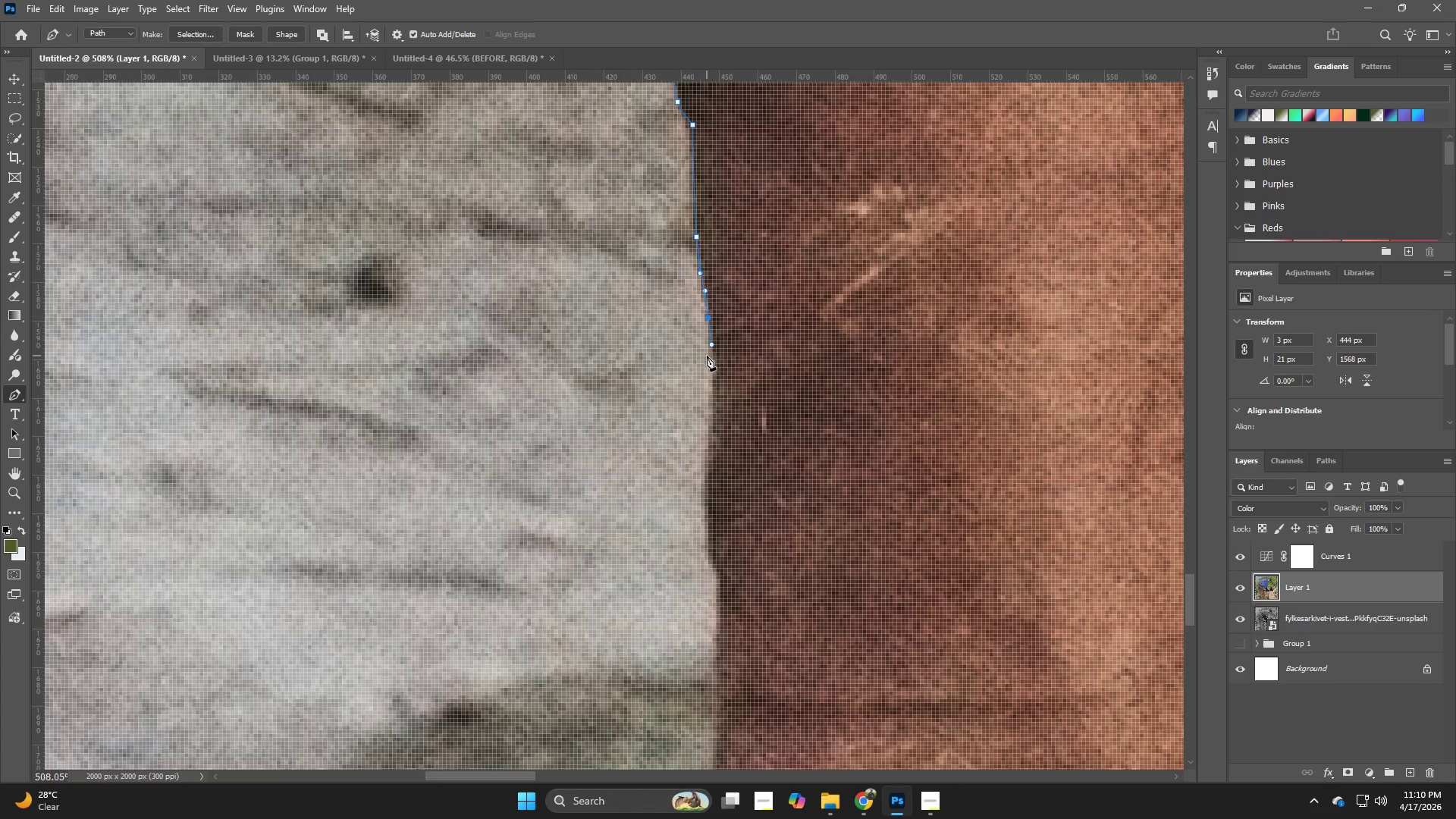 
hold_key(key=Space, duration=0.72)
 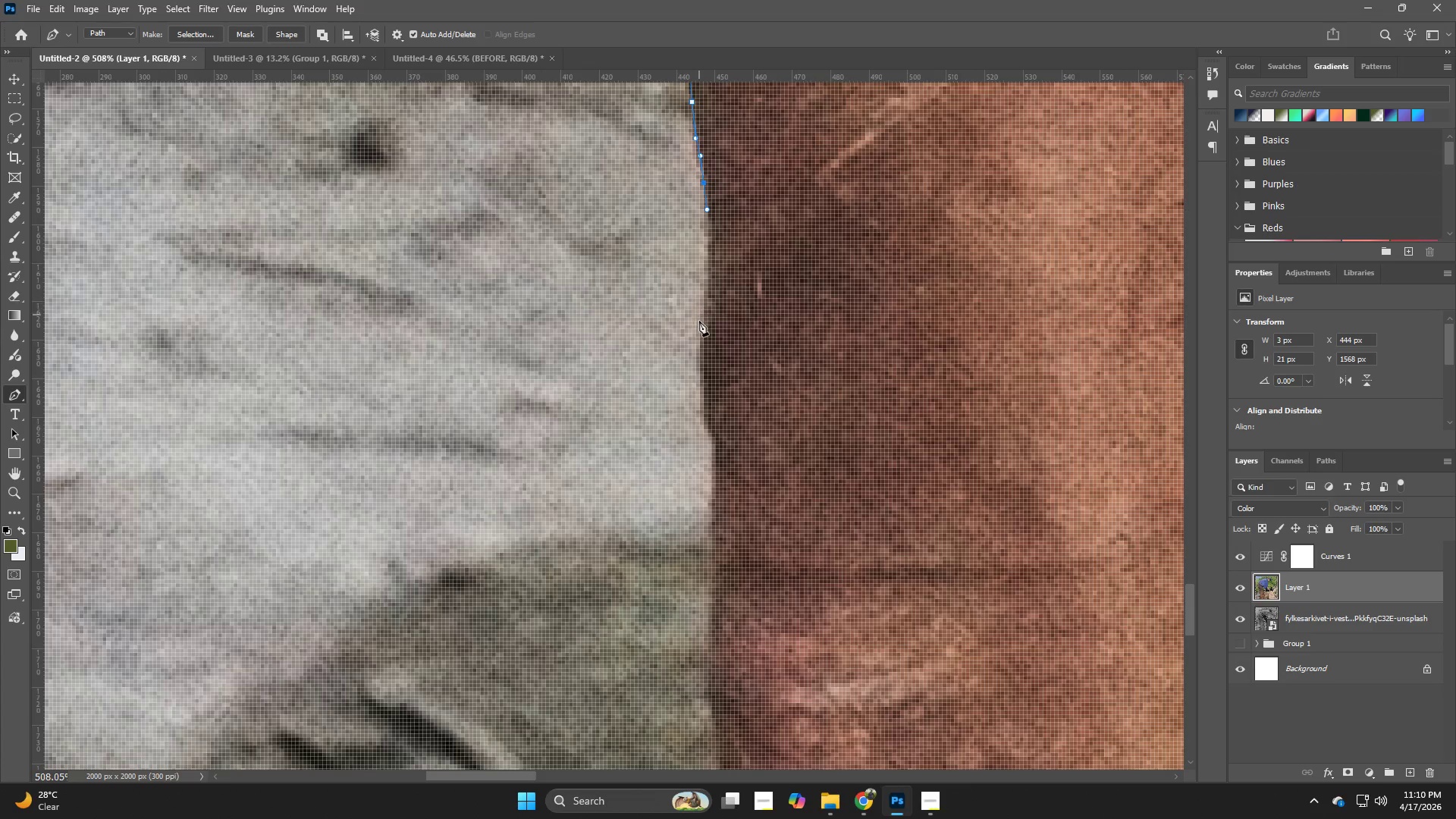 
left_click_drag(start_coordinate=[714, 362], to_coordinate=[710, 228])
 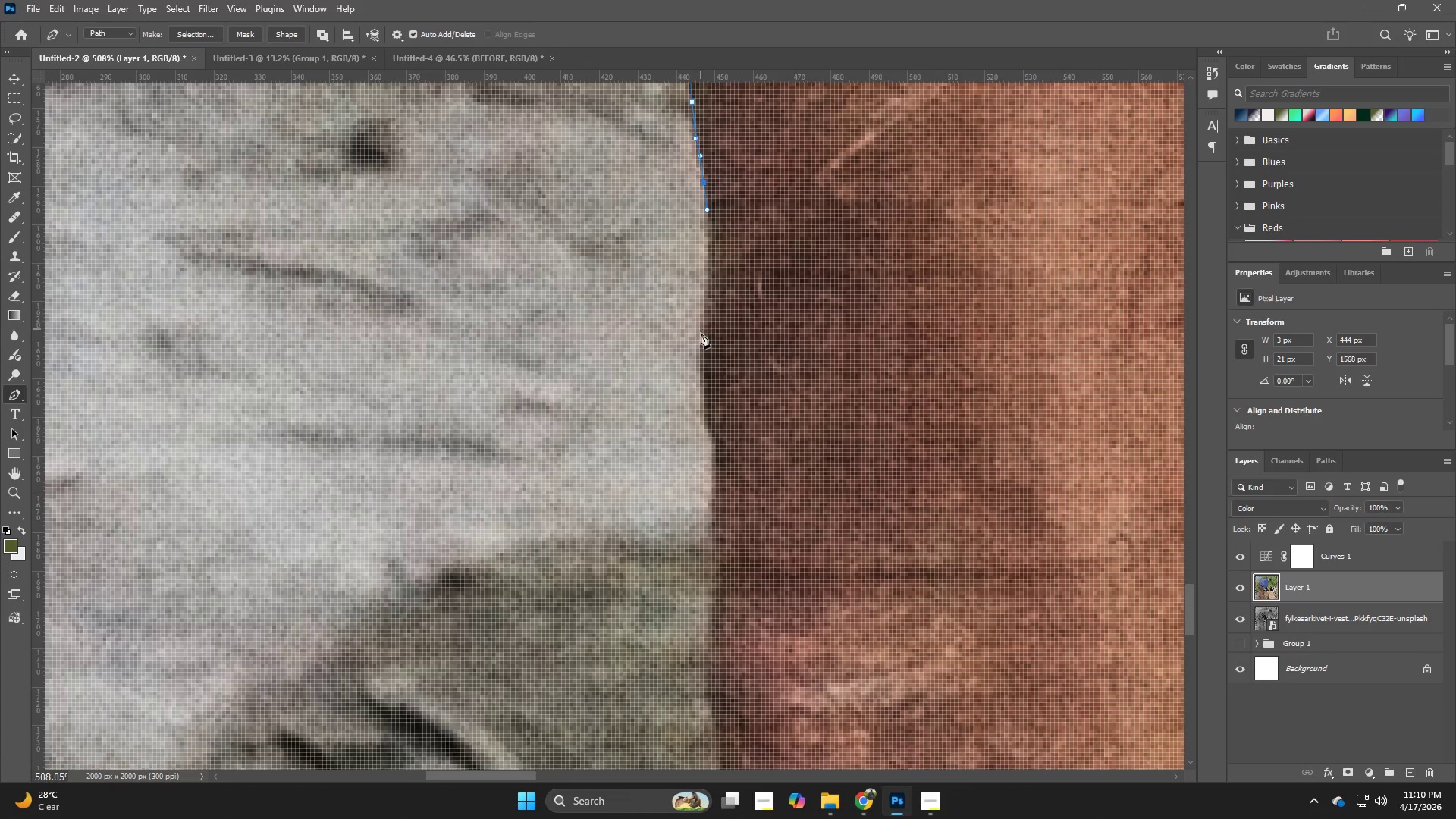 
left_click_drag(start_coordinate=[701, 343], to_coordinate=[700, 364])
 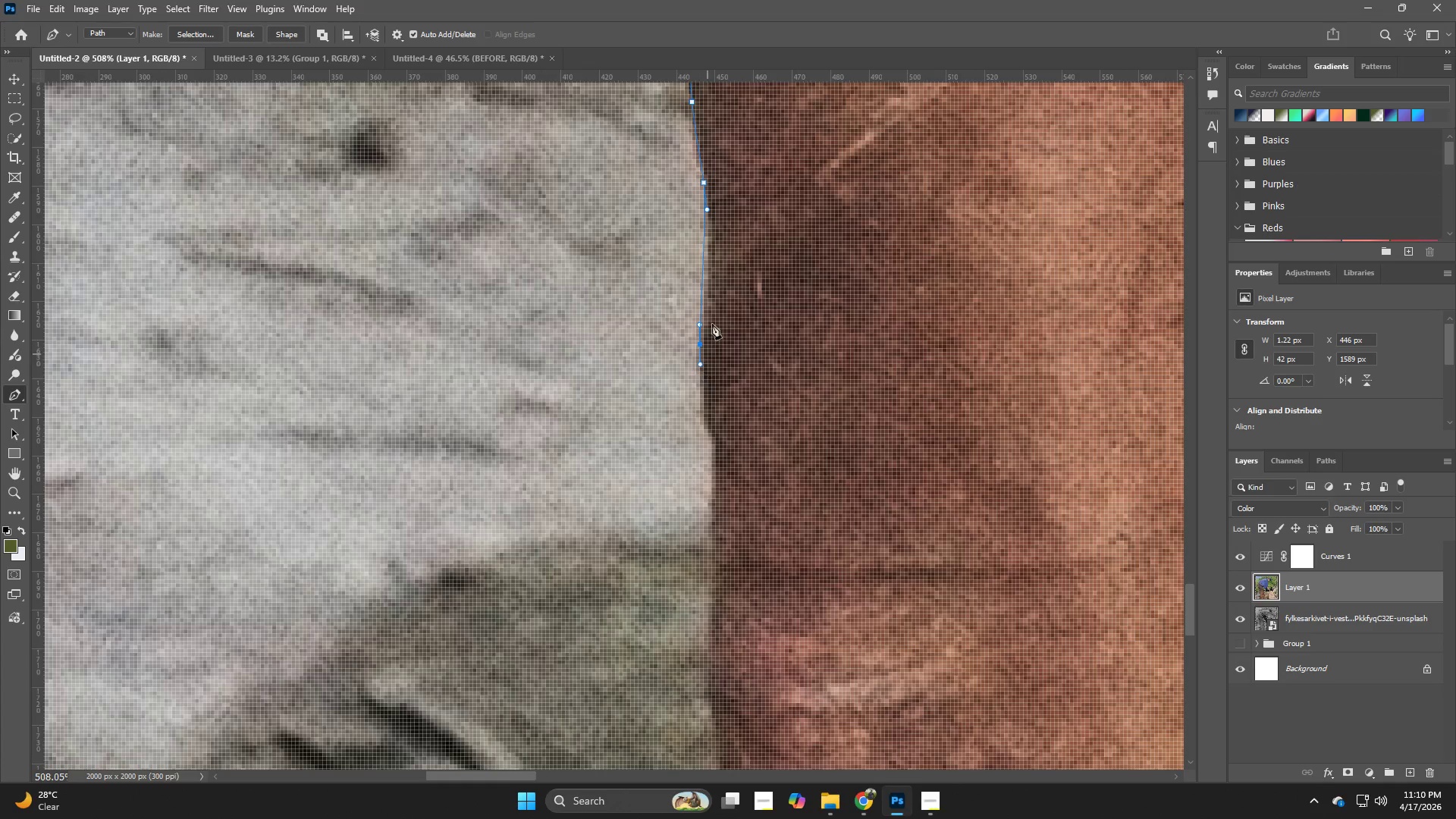 
key(Control+ControlLeft)
 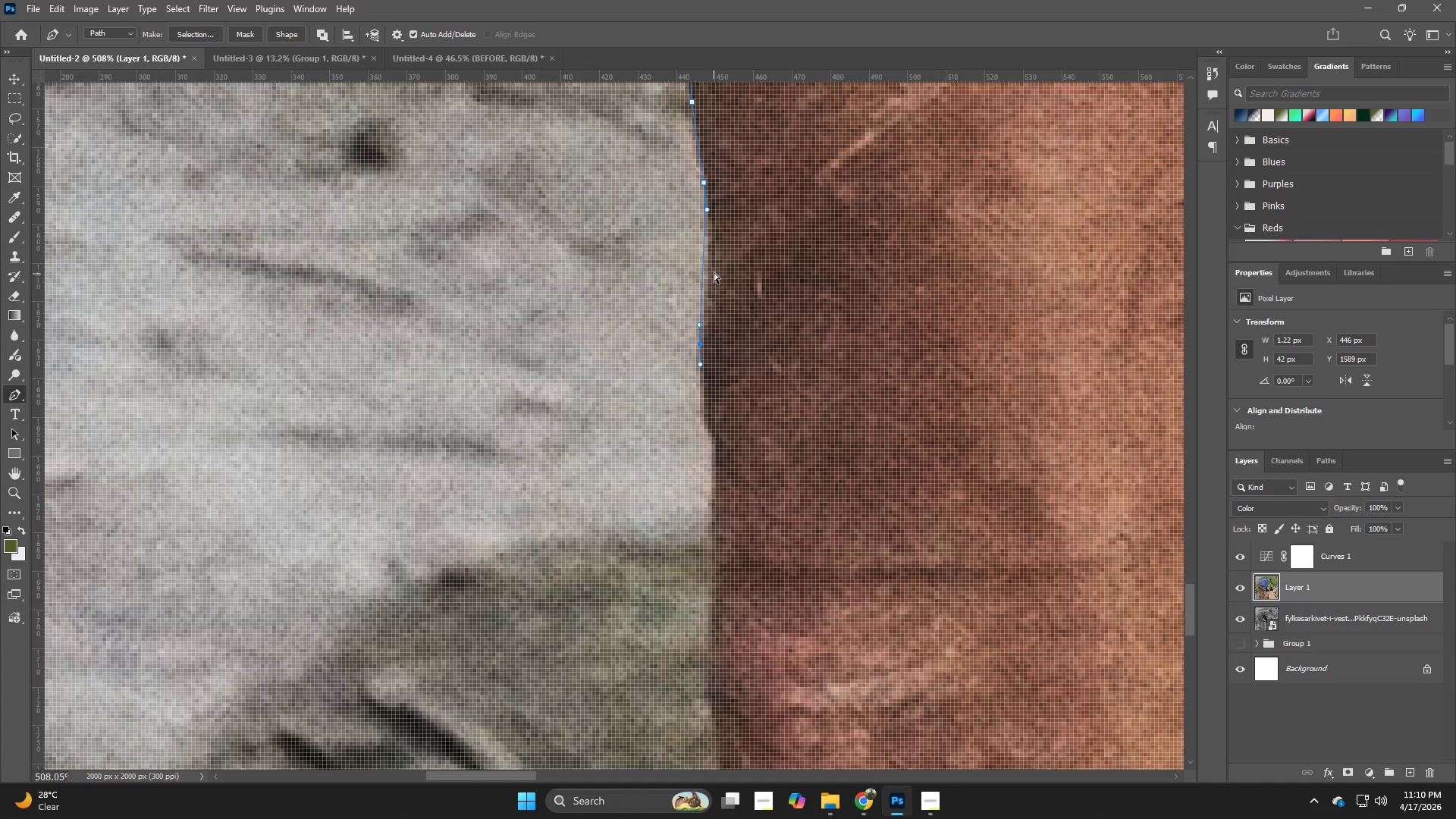 
key(Control+Z)
 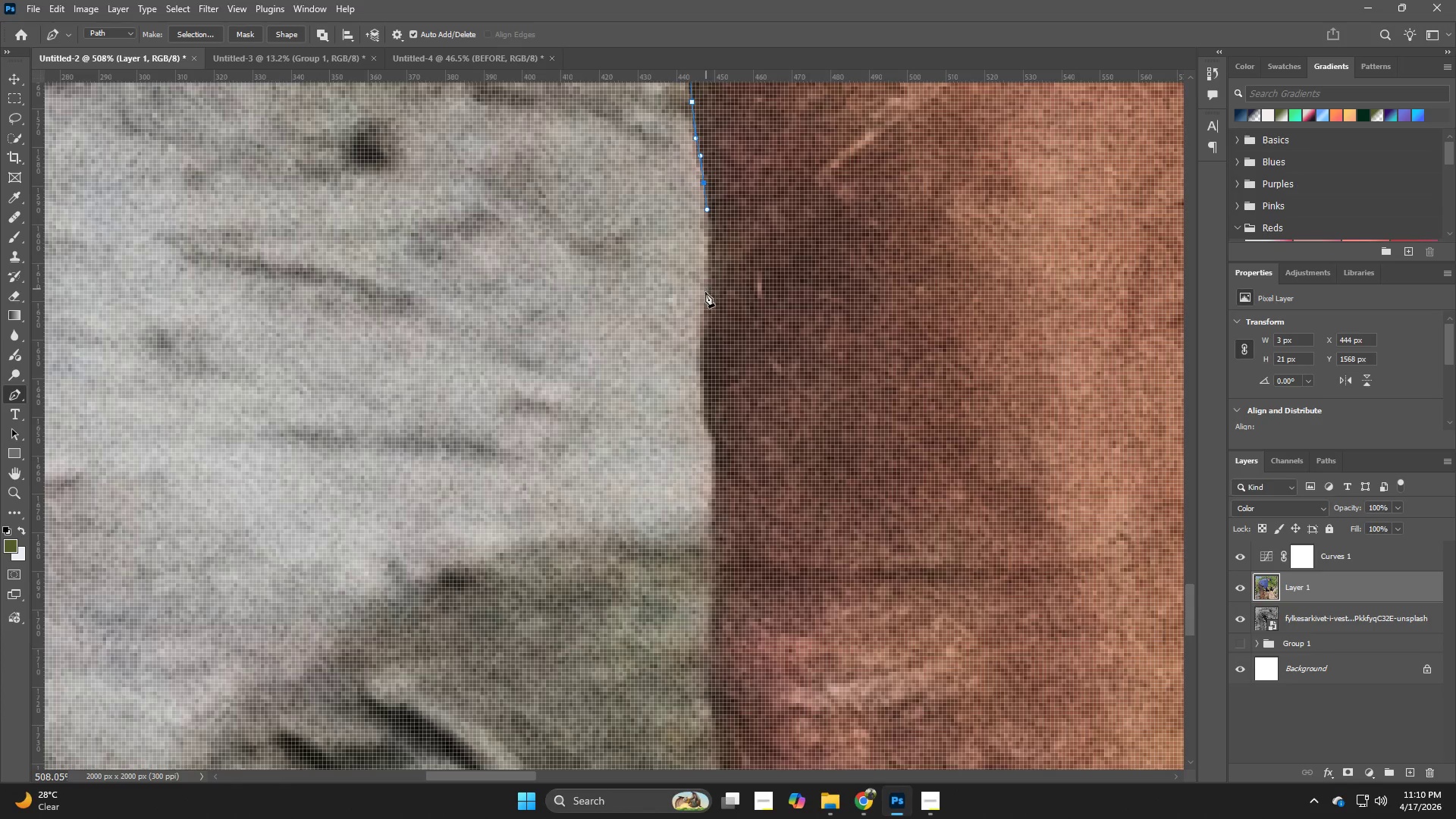 
left_click_drag(start_coordinate=[704, 297], to_coordinate=[701, 338])
 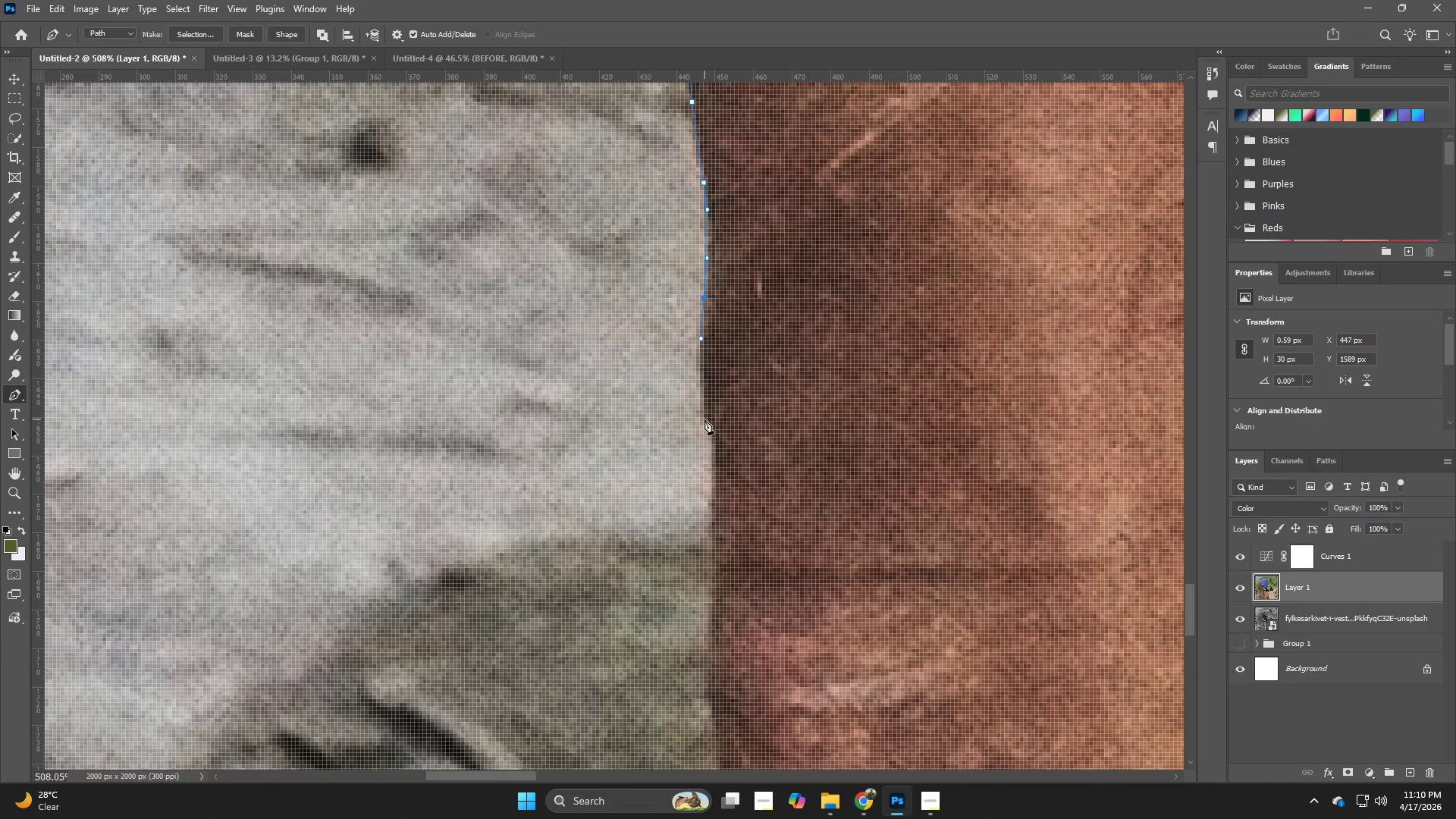 
left_click([699, 419])
 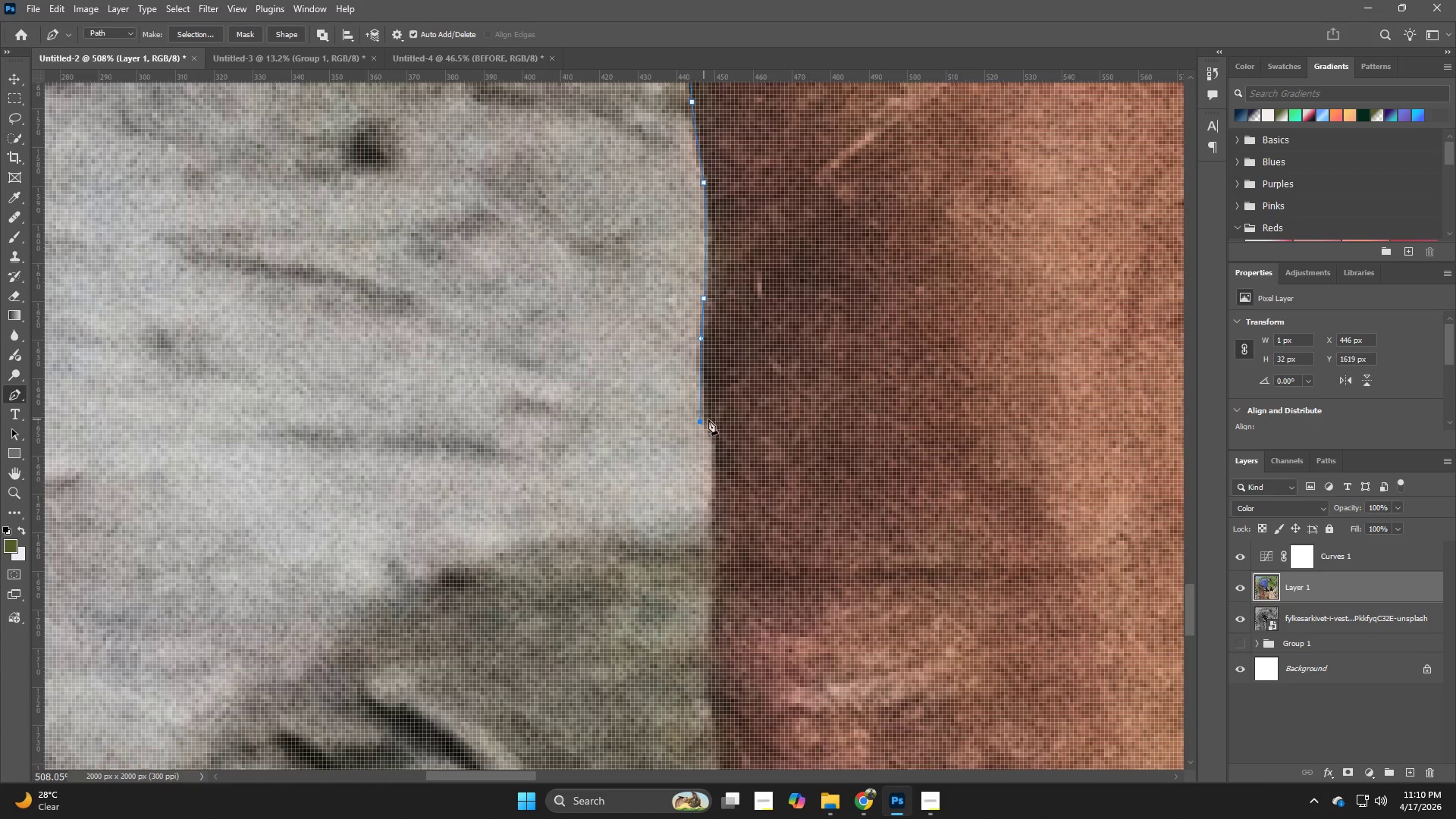 
hold_key(key=Space, duration=0.66)
 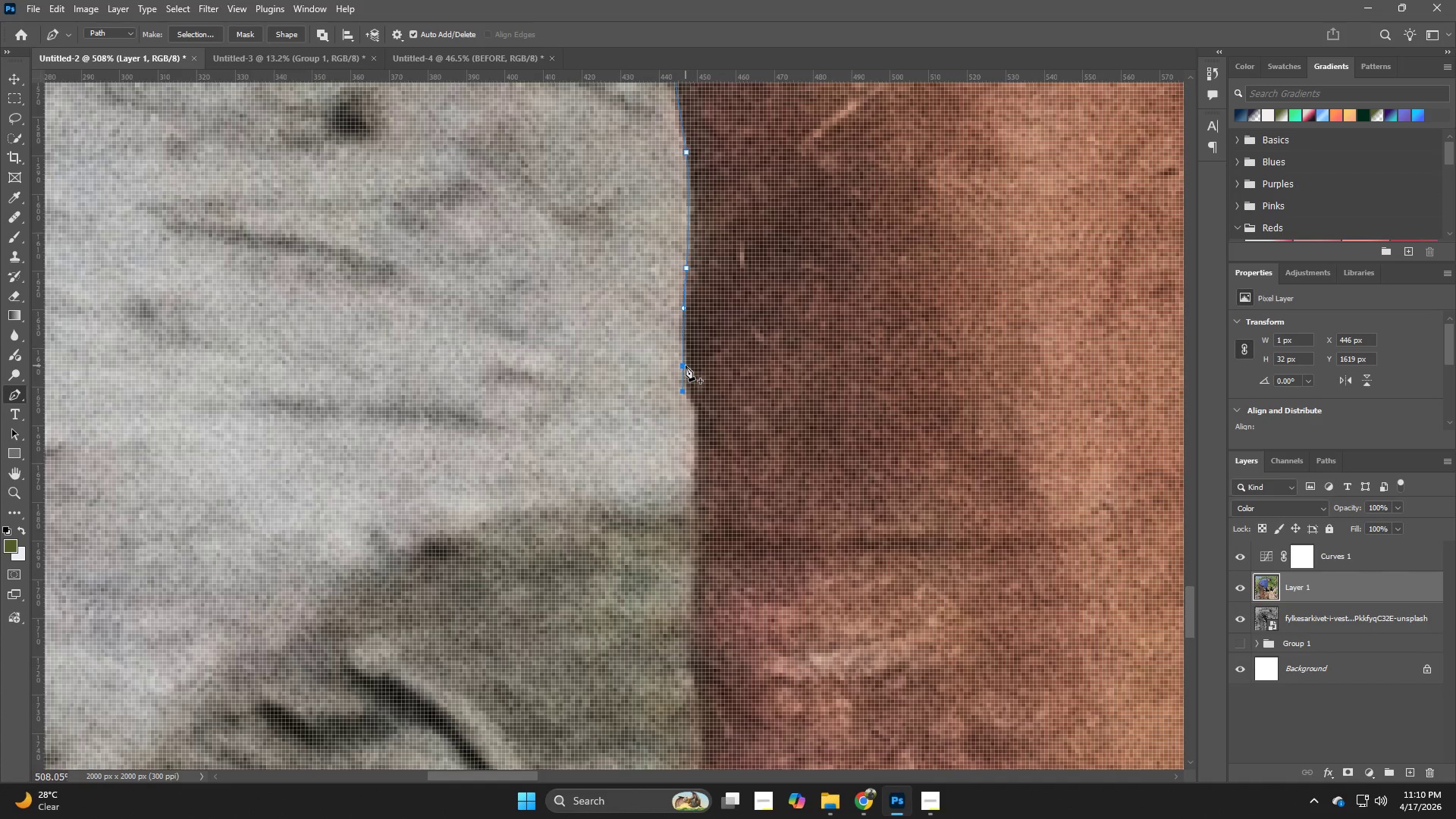 
left_click_drag(start_coordinate=[715, 414], to_coordinate=[698, 384])
 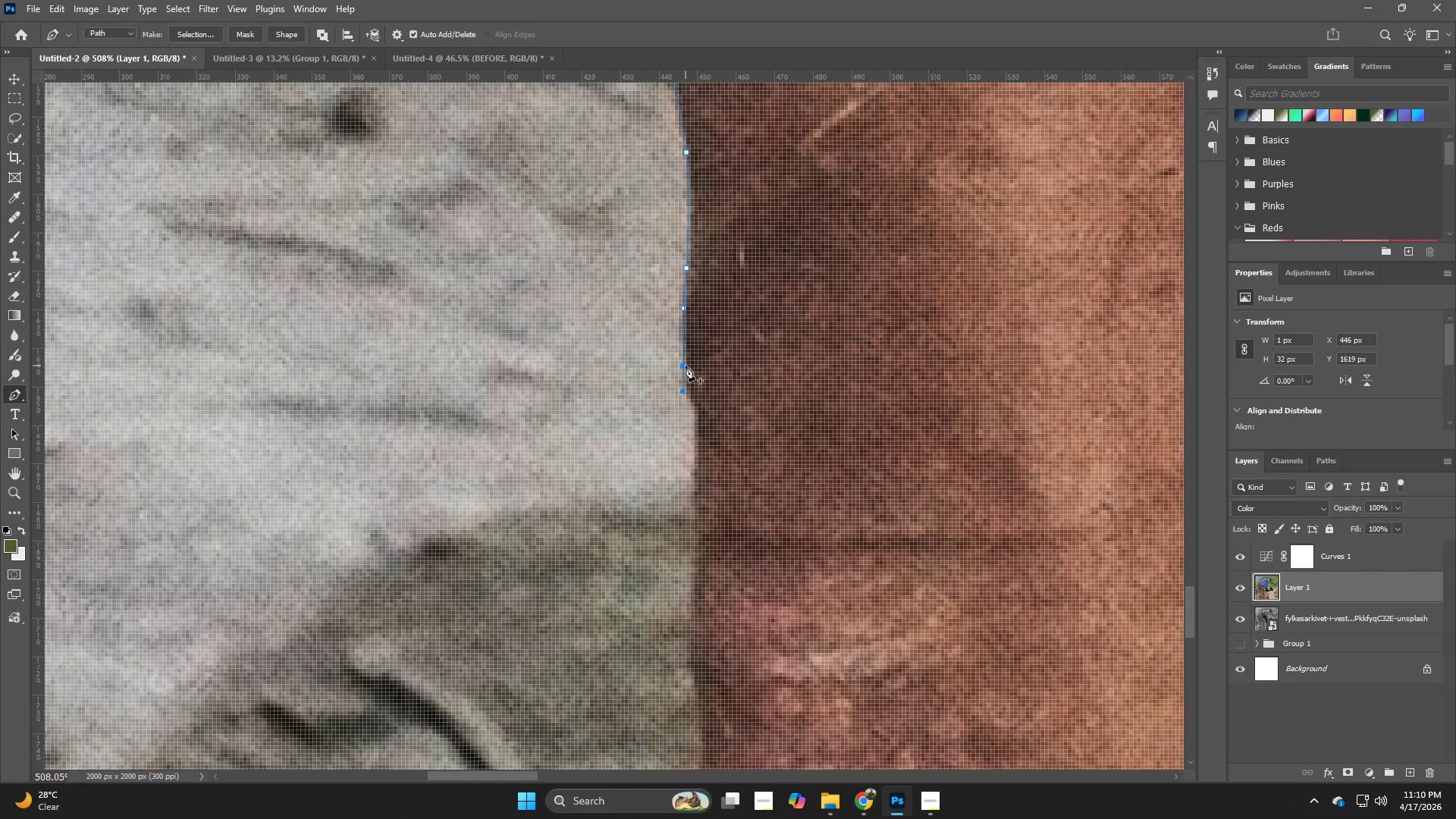 
key(Control+ControlLeft)
 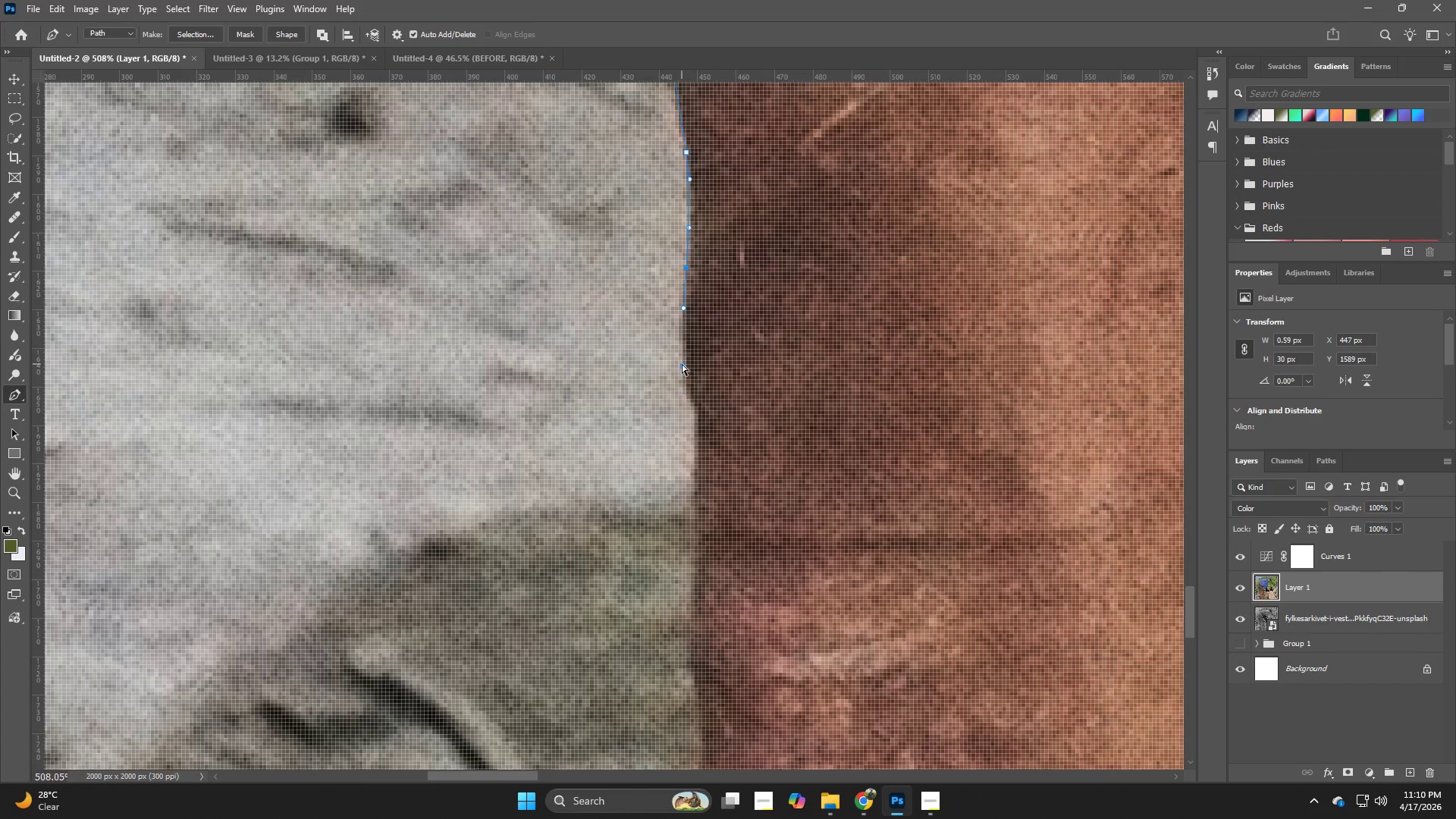 
key(Control+Z)
 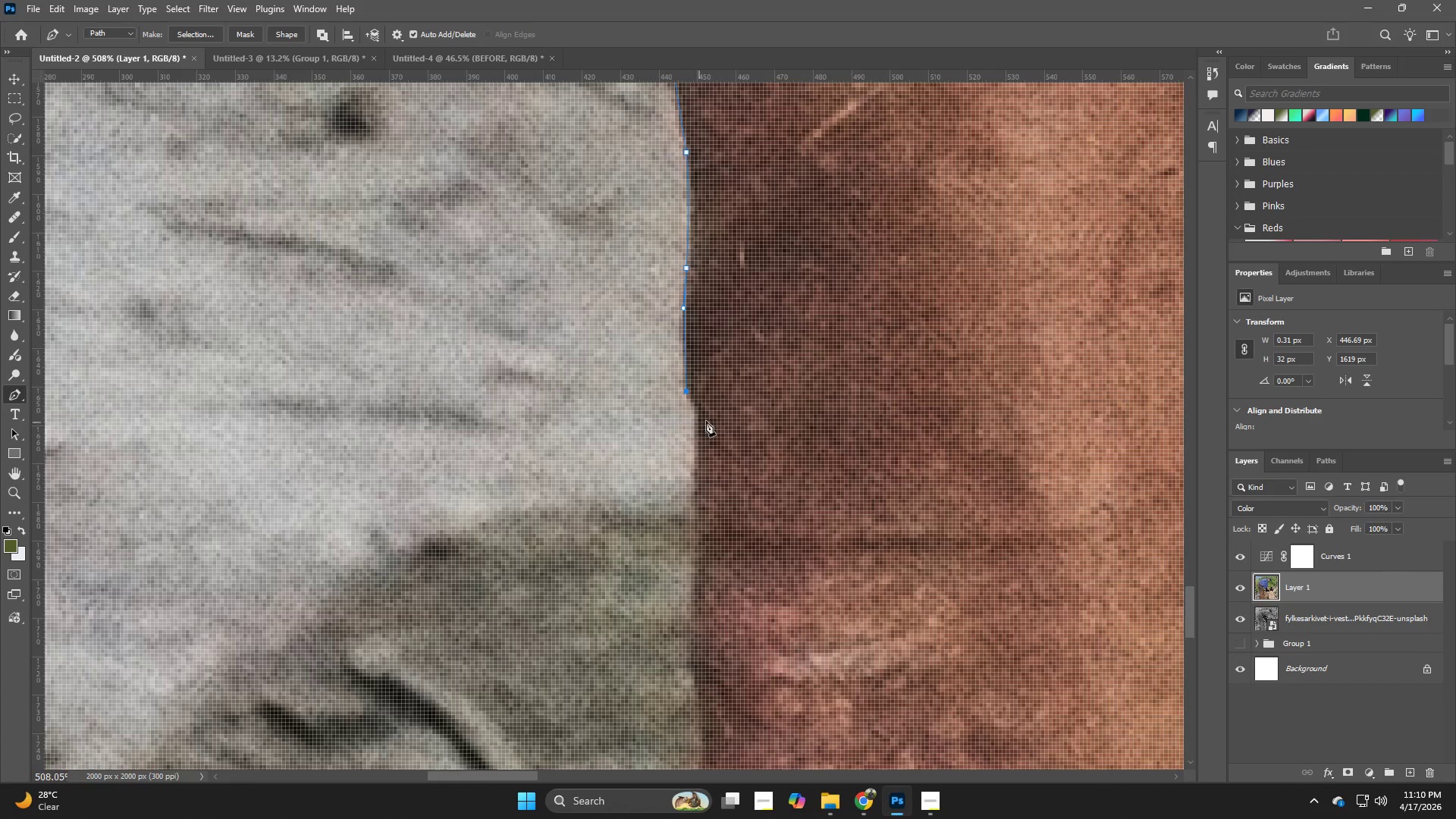 
left_click([695, 413])
 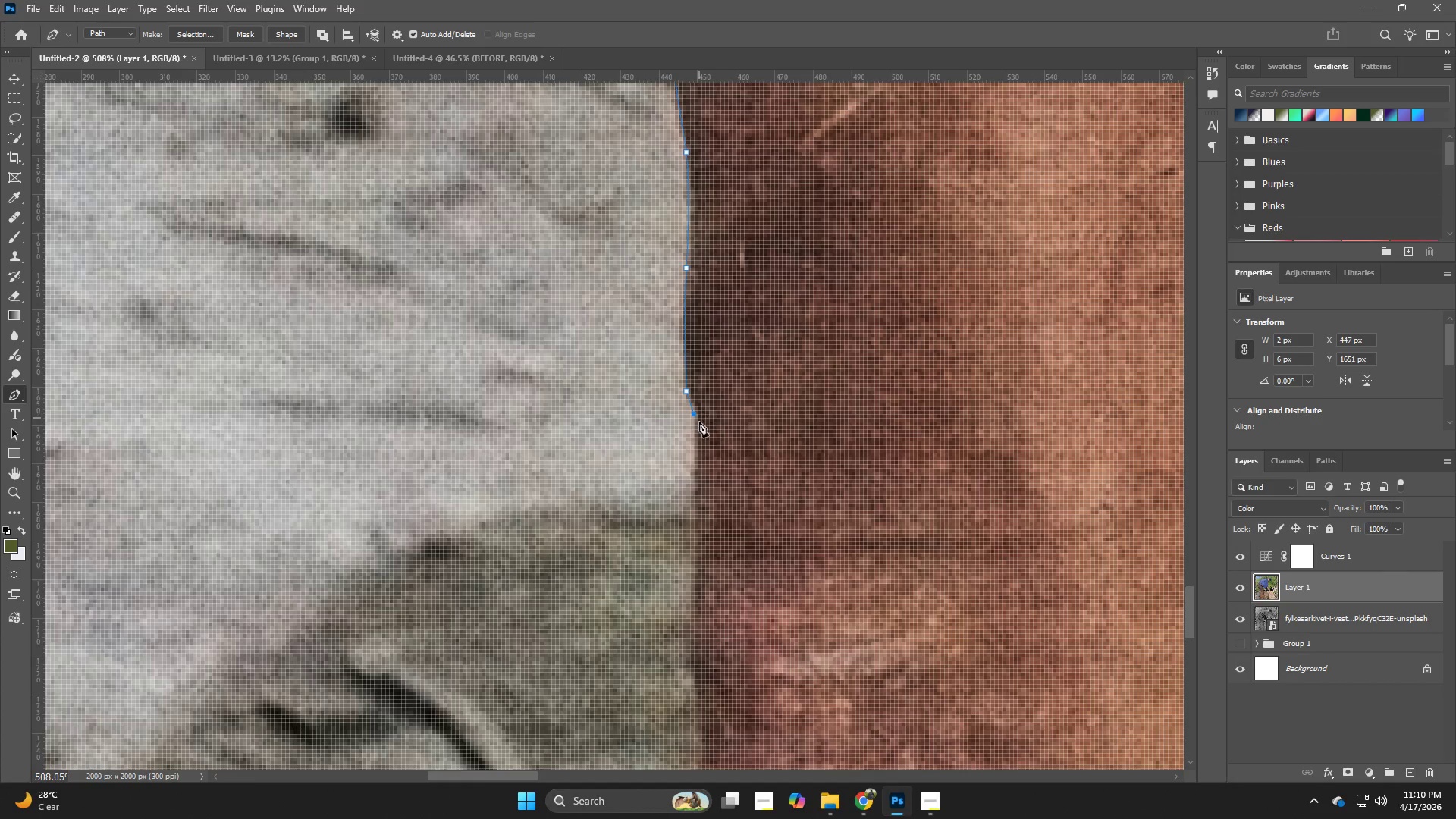 
hold_key(key=Space, duration=0.36)
 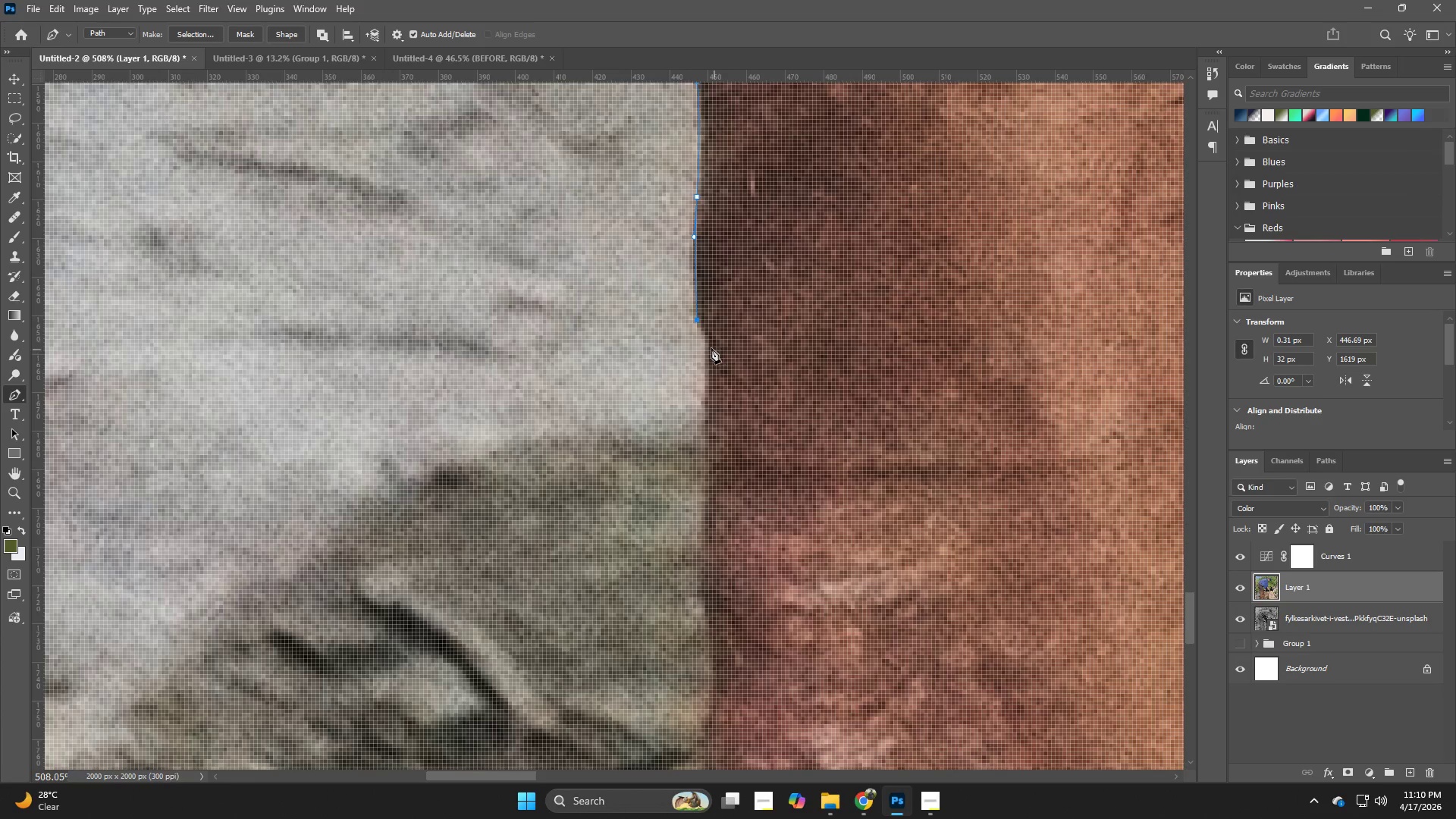 
left_click_drag(start_coordinate=[719, 468], to_coordinate=[730, 397])
 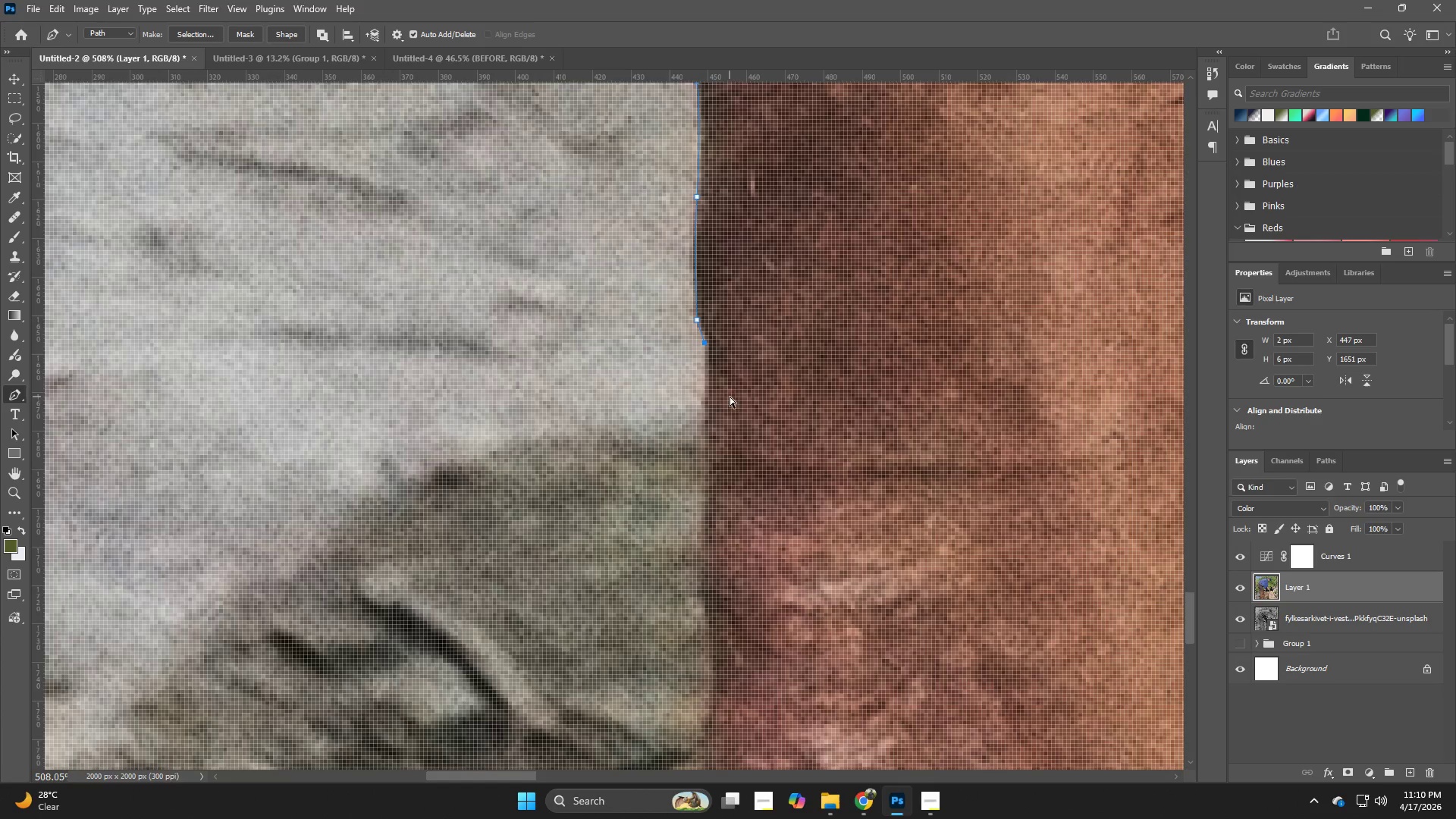 
key(Control+ControlLeft)
 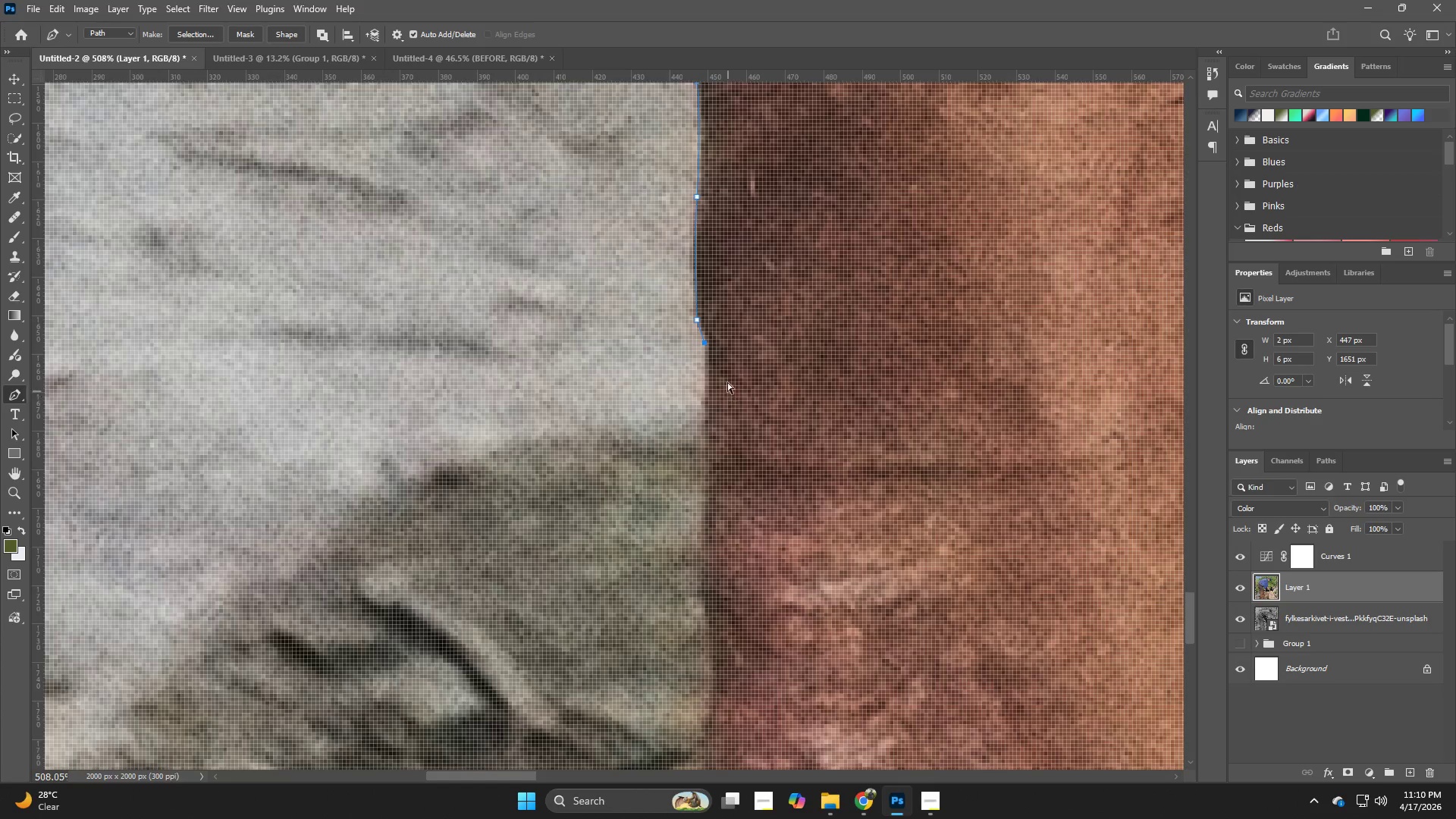 
key(Control+Z)
 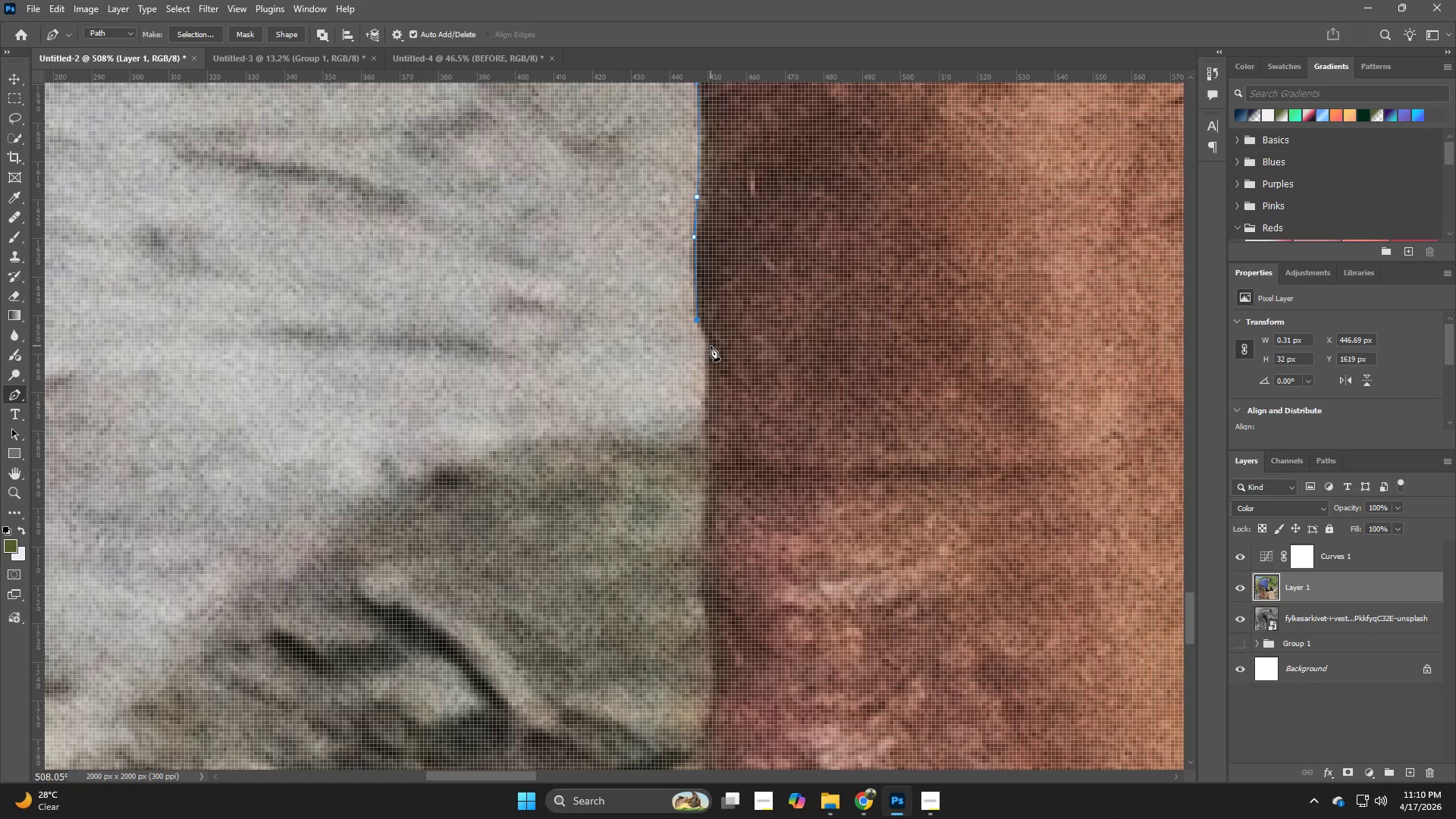 
left_click([711, 345])
 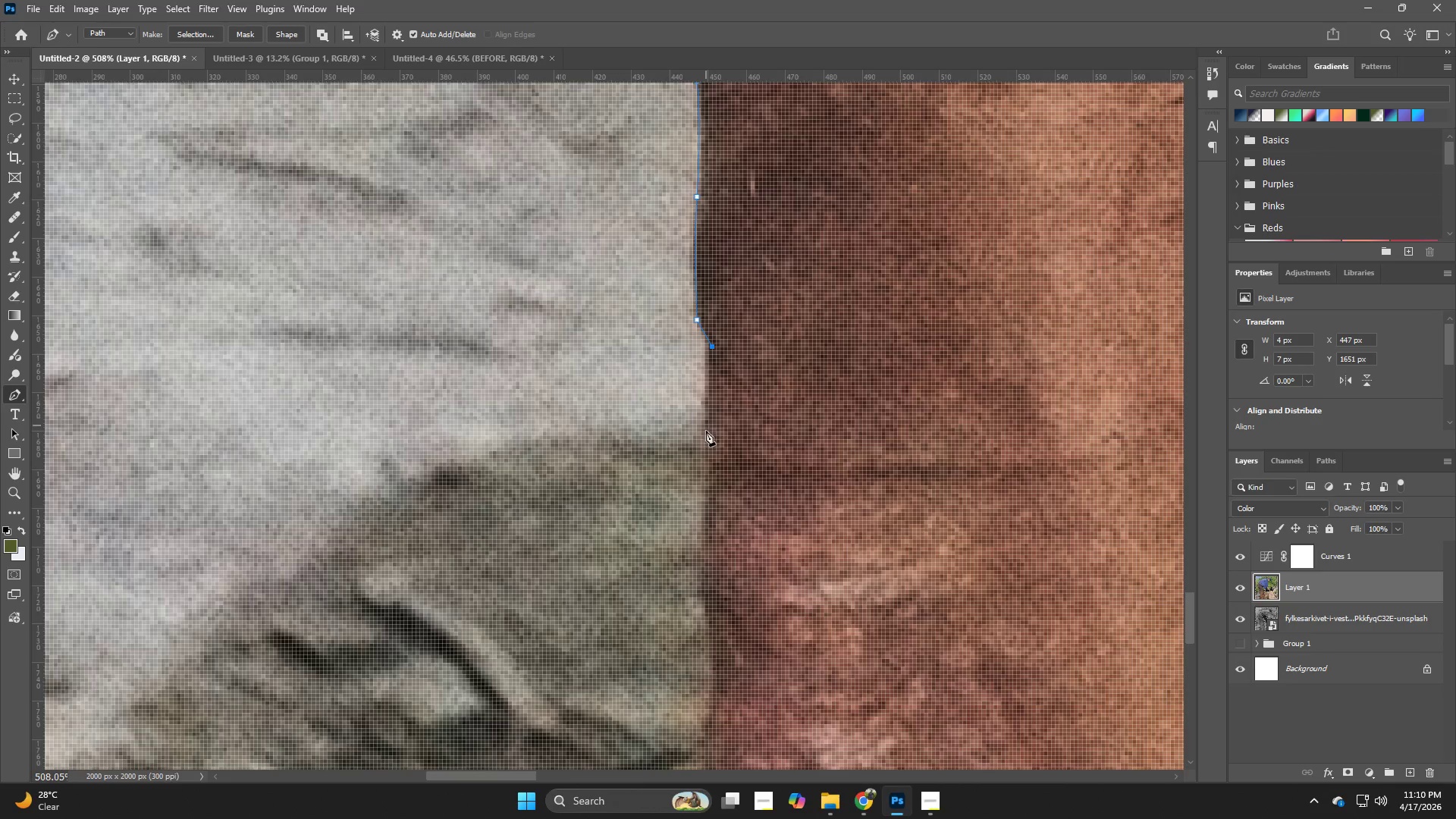 
left_click_drag(start_coordinate=[705, 448], to_coordinate=[707, 469])
 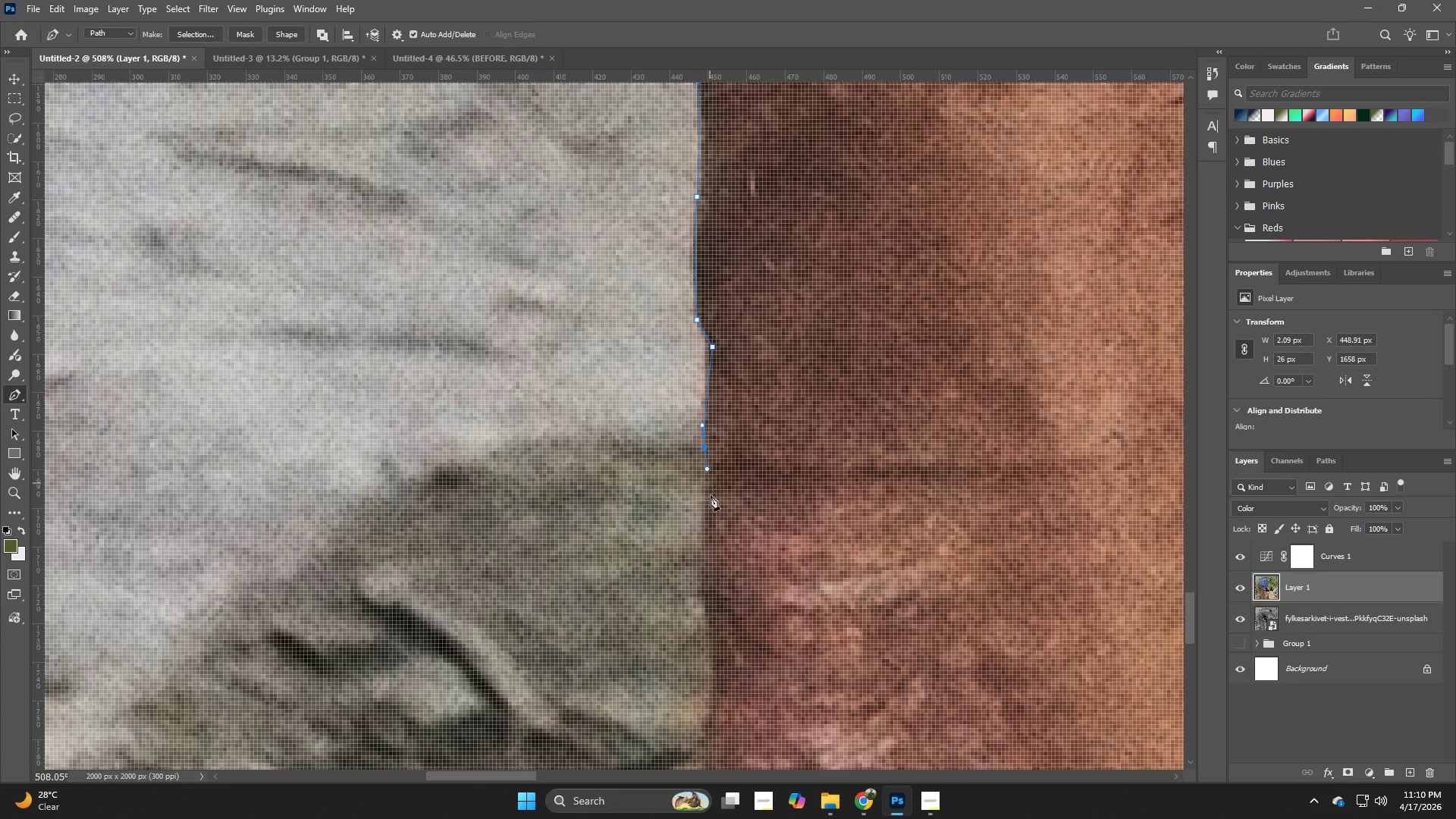 
hold_key(key=Space, duration=0.58)
 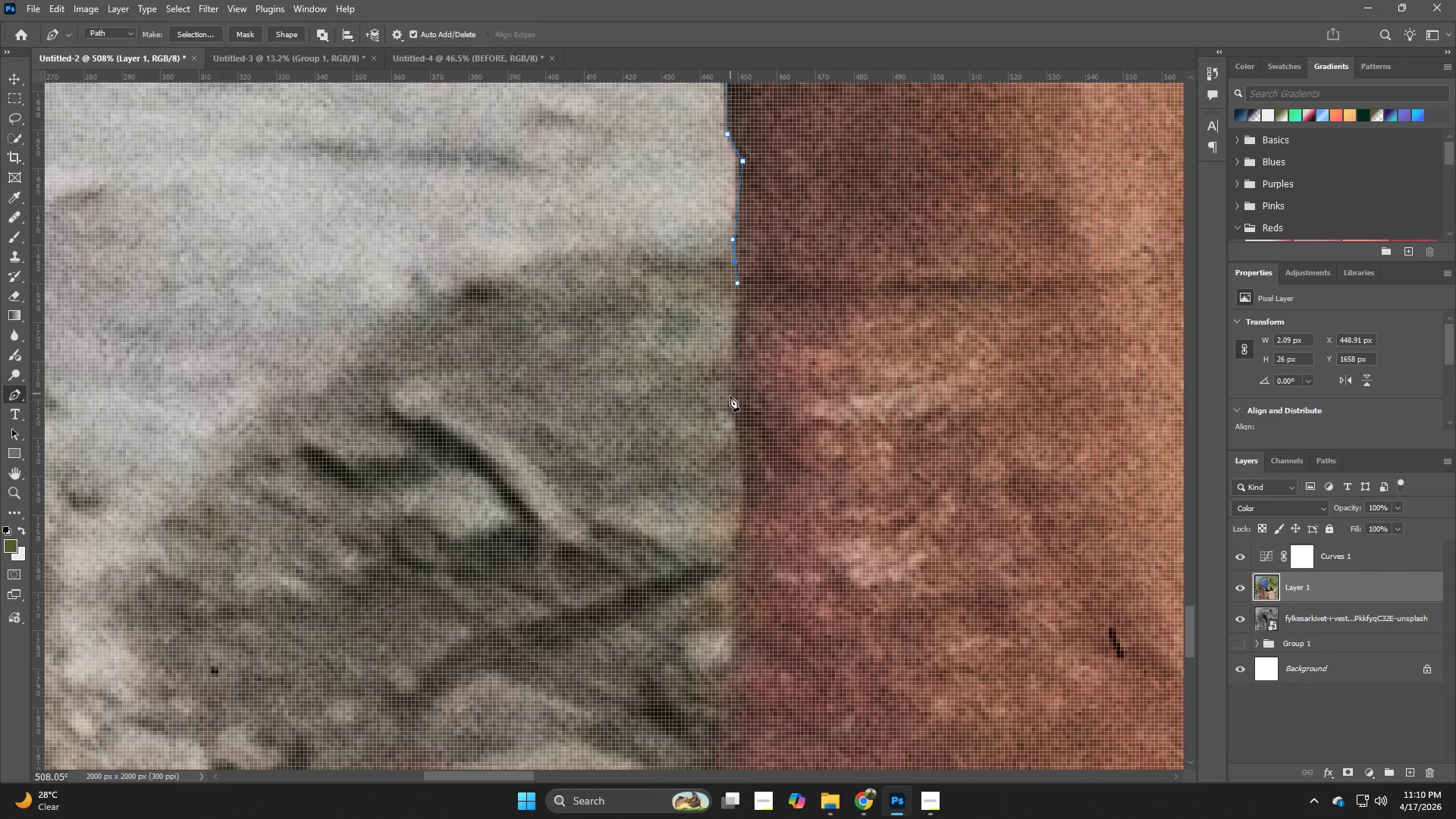 
left_click_drag(start_coordinate=[716, 528], to_coordinate=[746, 342])
 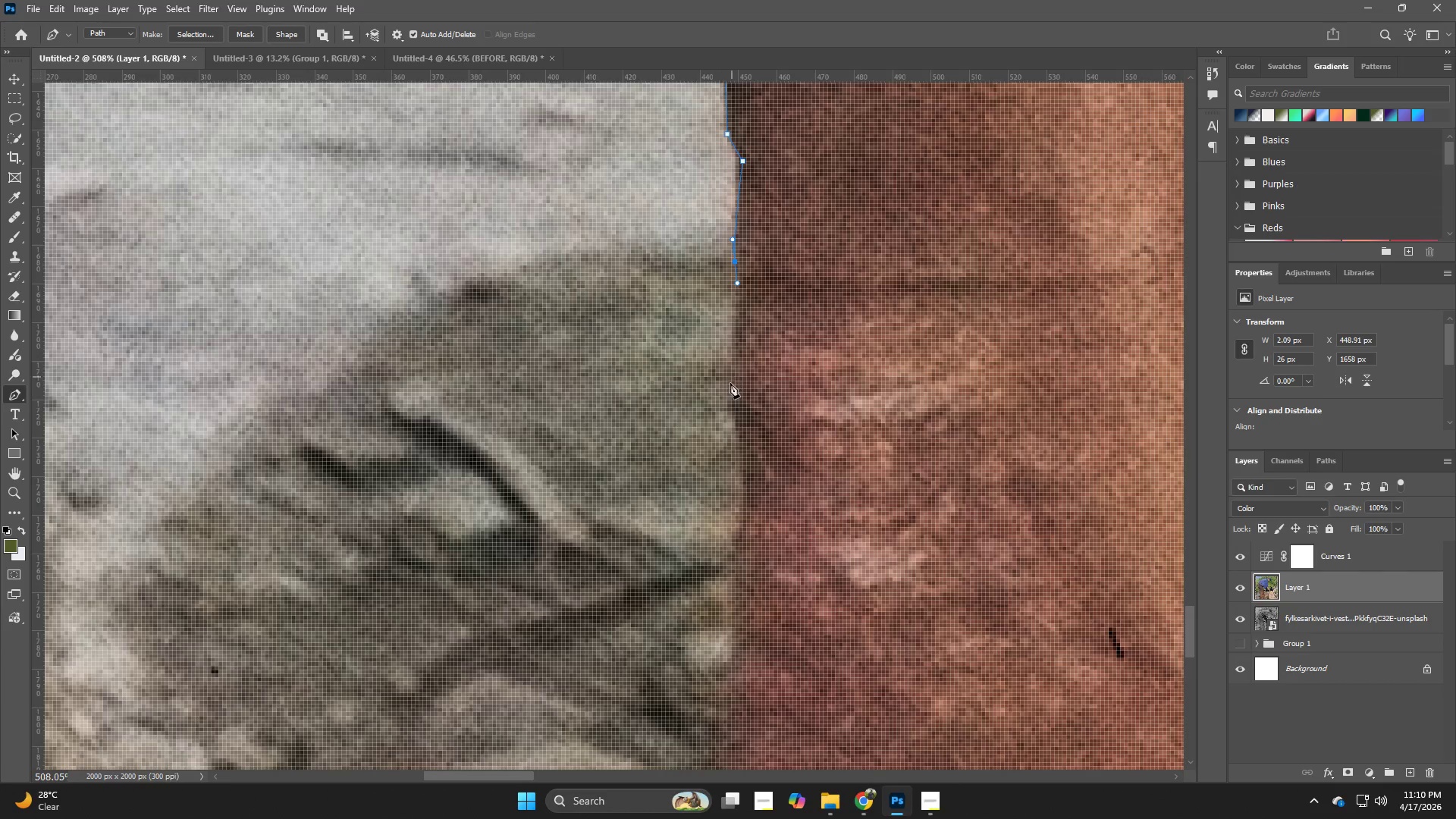 
left_click_drag(start_coordinate=[730, 394], to_coordinate=[733, 412])
 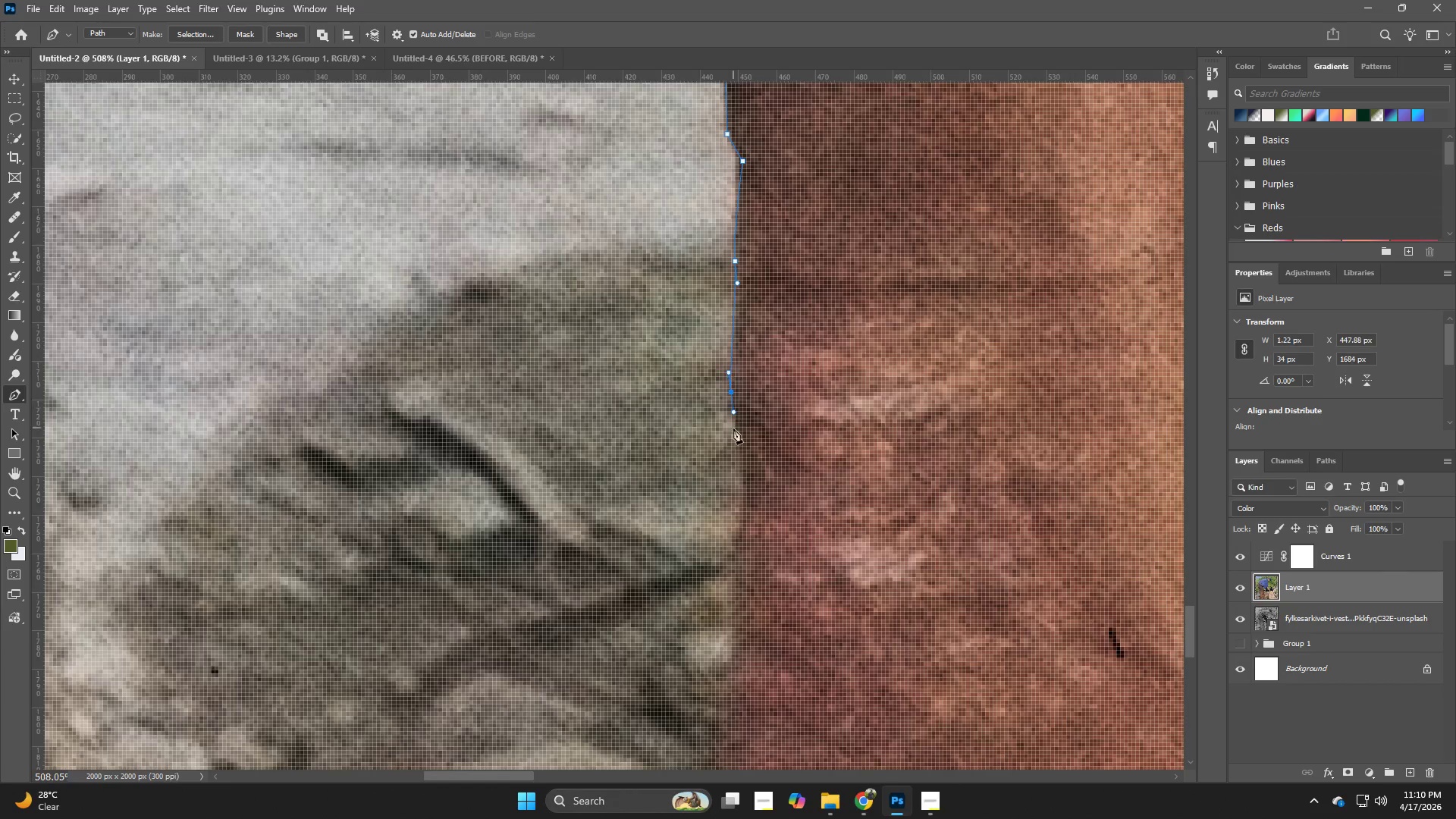 
hold_key(key=Space, duration=0.61)
 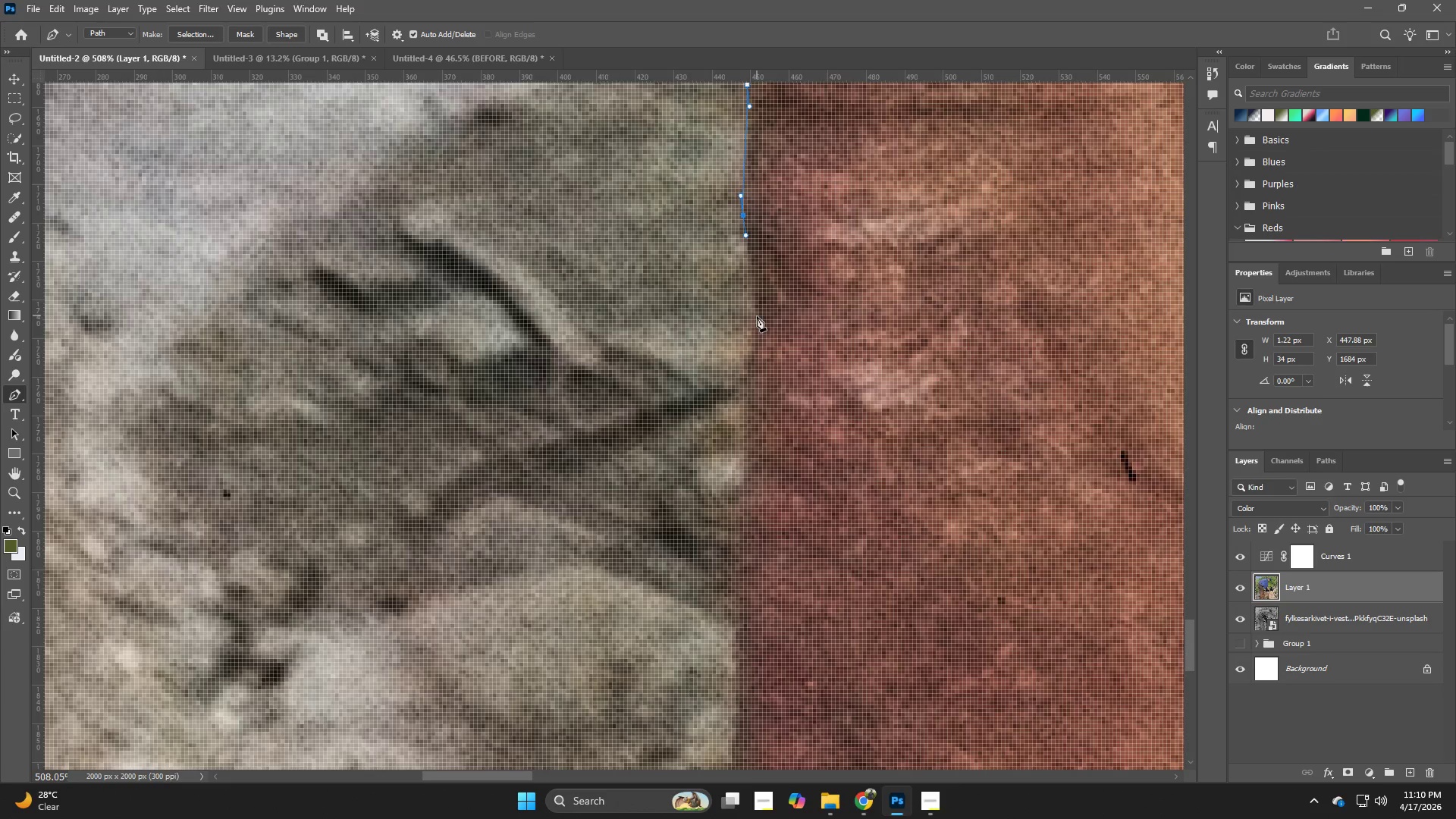 
left_click_drag(start_coordinate=[752, 485], to_coordinate=[764, 309])
 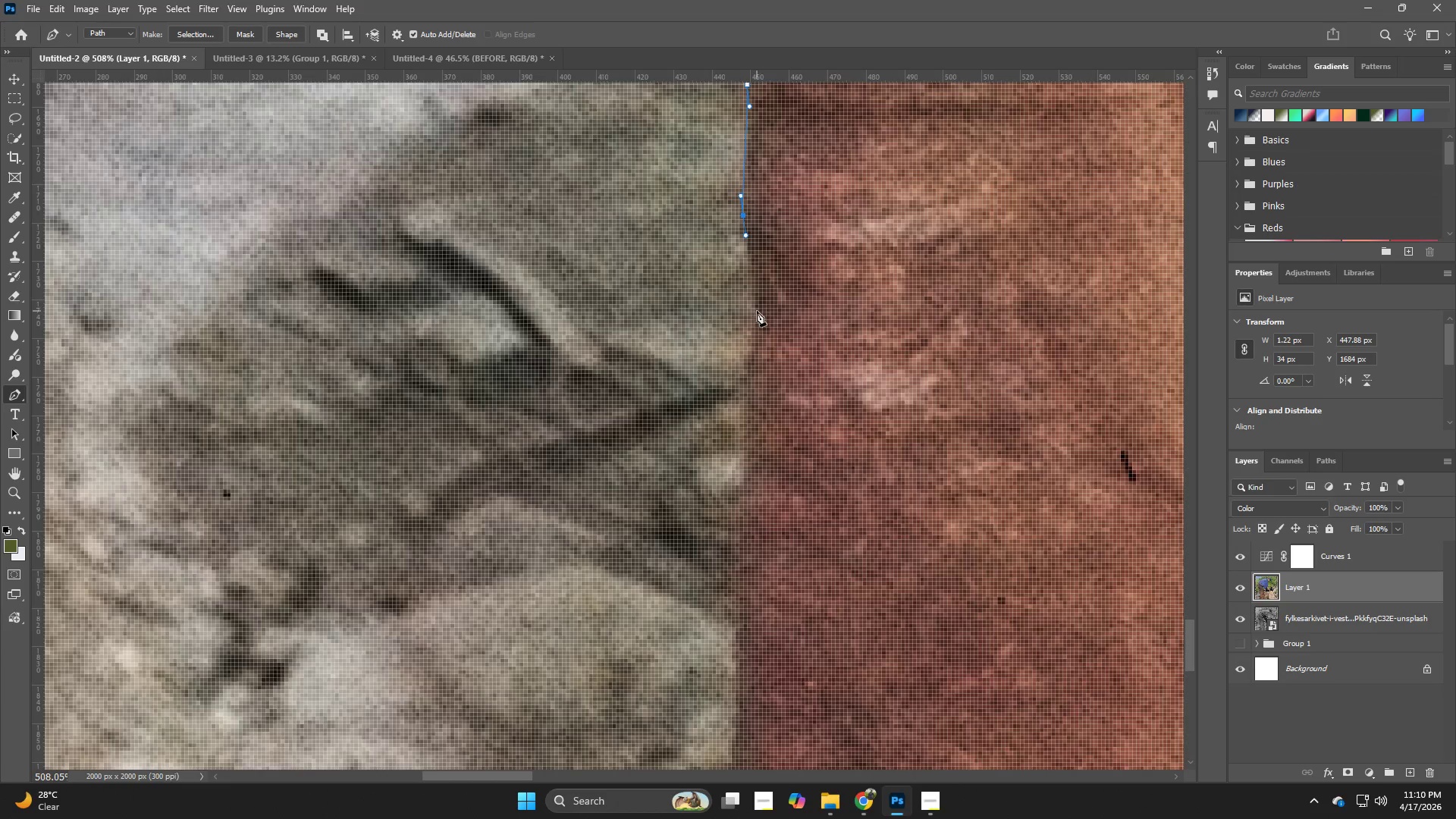 
left_click_drag(start_coordinate=[757, 318], to_coordinate=[756, 349])
 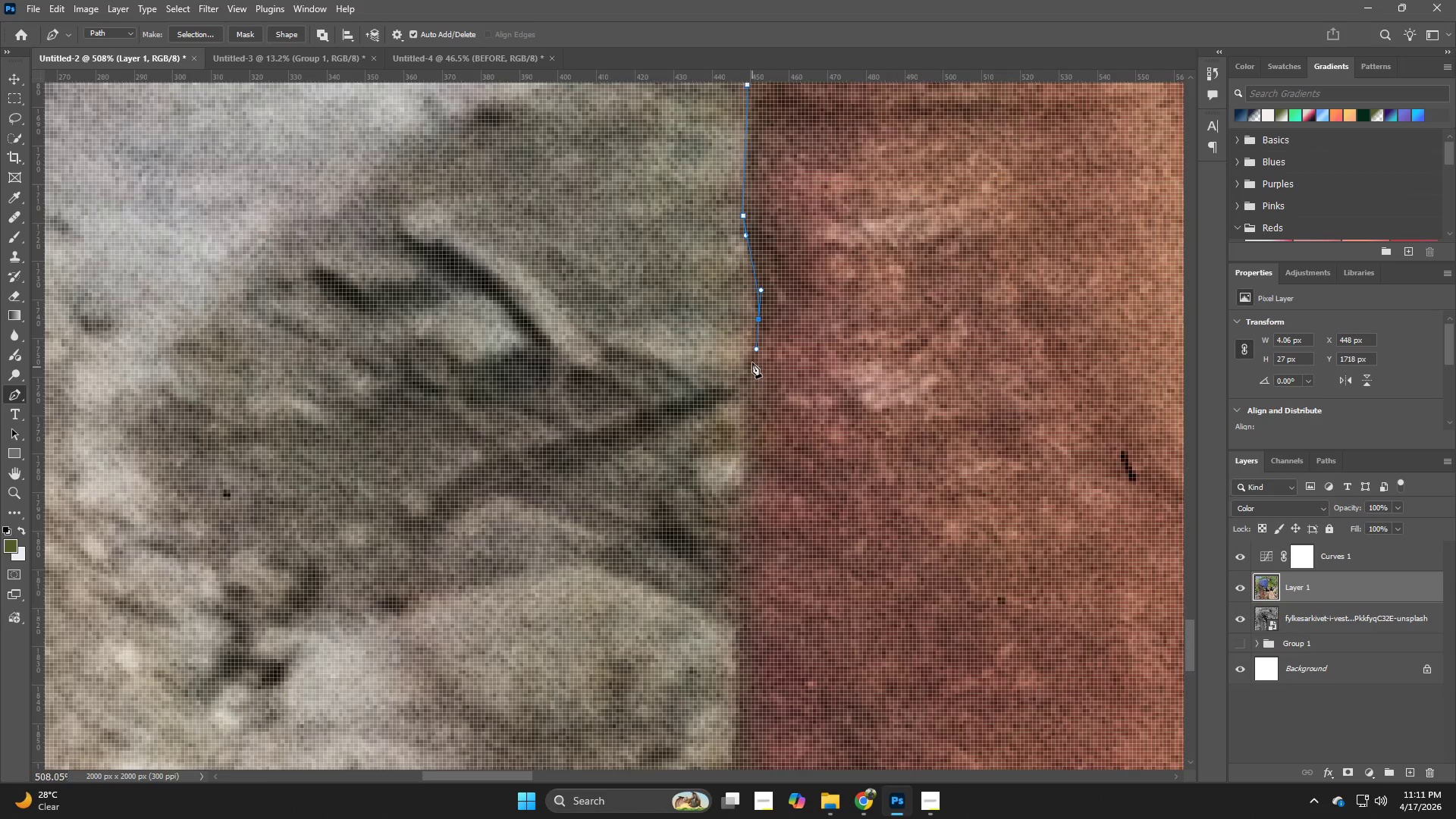 
key(Control+Z)
 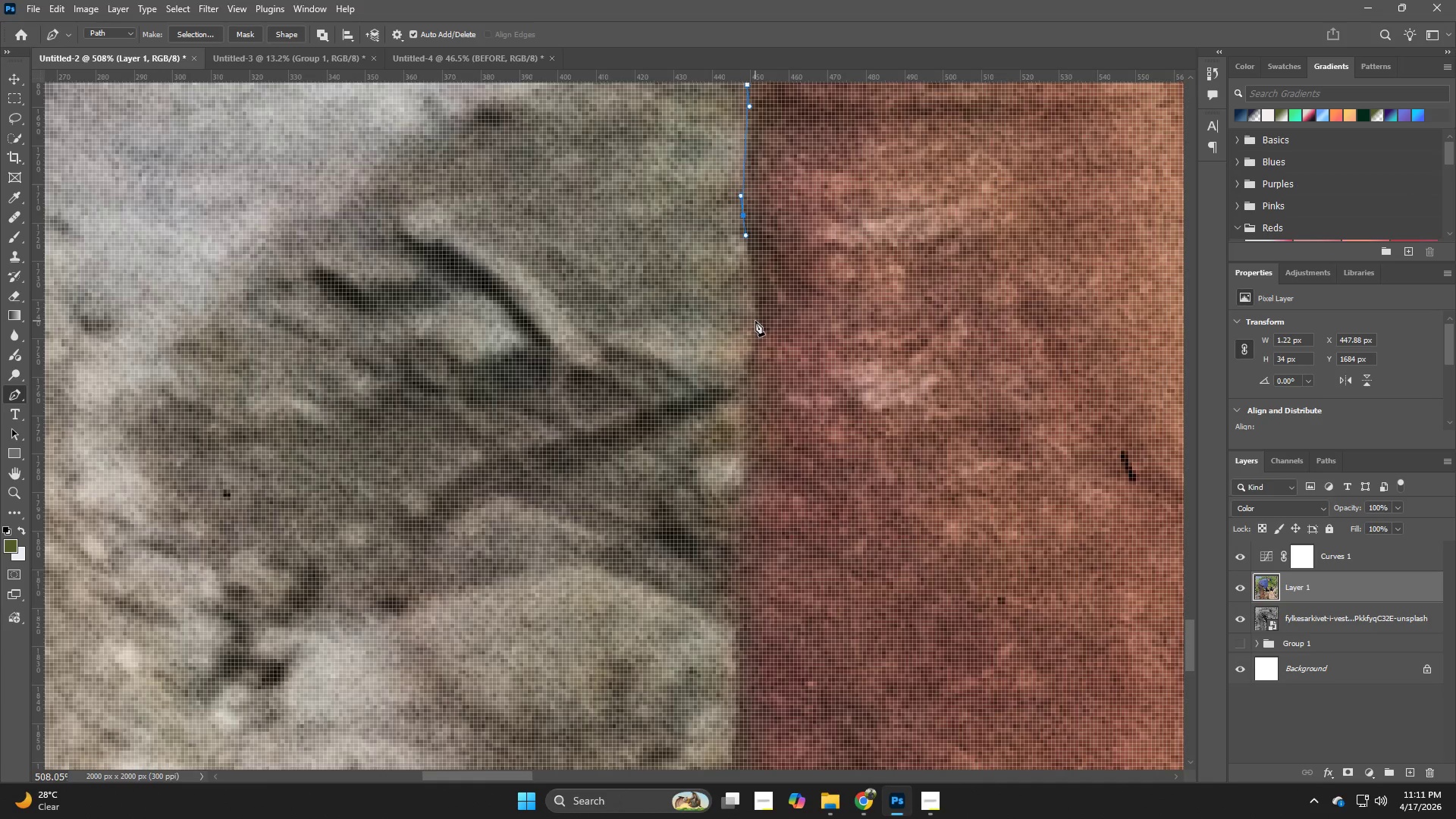 
left_click_drag(start_coordinate=[753, 322], to_coordinate=[753, 359])
 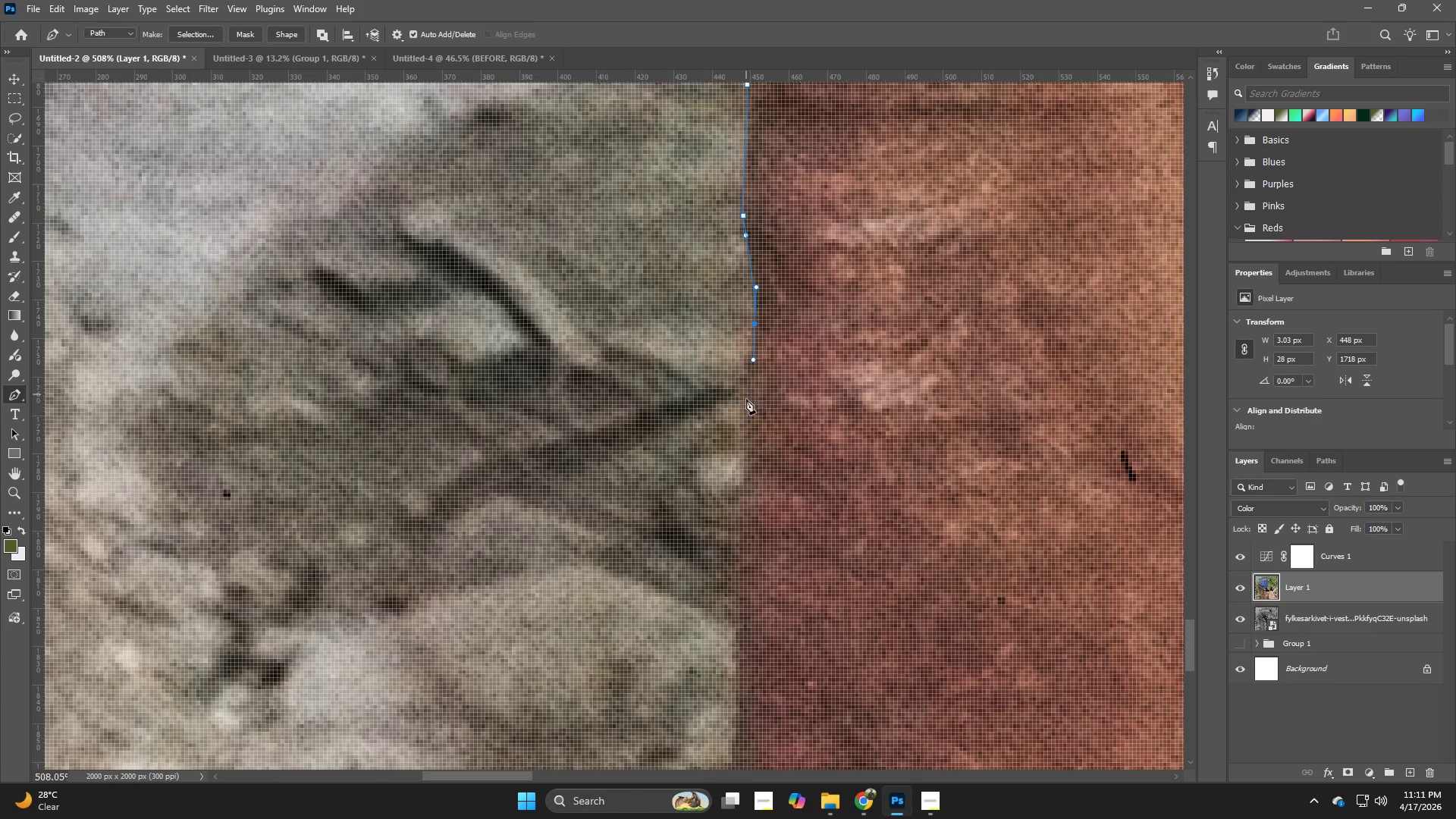 
left_click_drag(start_coordinate=[745, 410], to_coordinate=[742, 441])
 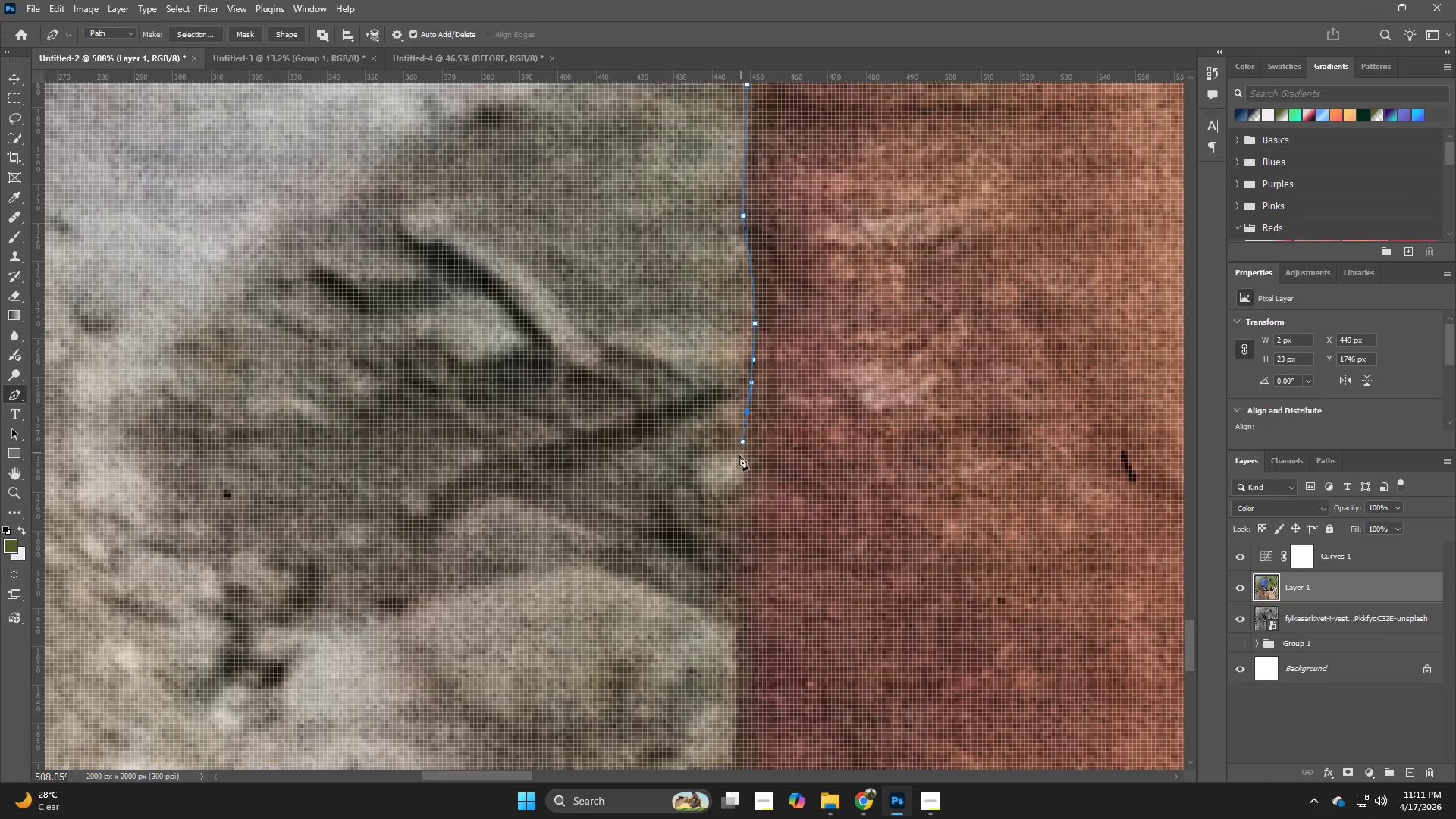 
hold_key(key=Space, duration=0.64)
 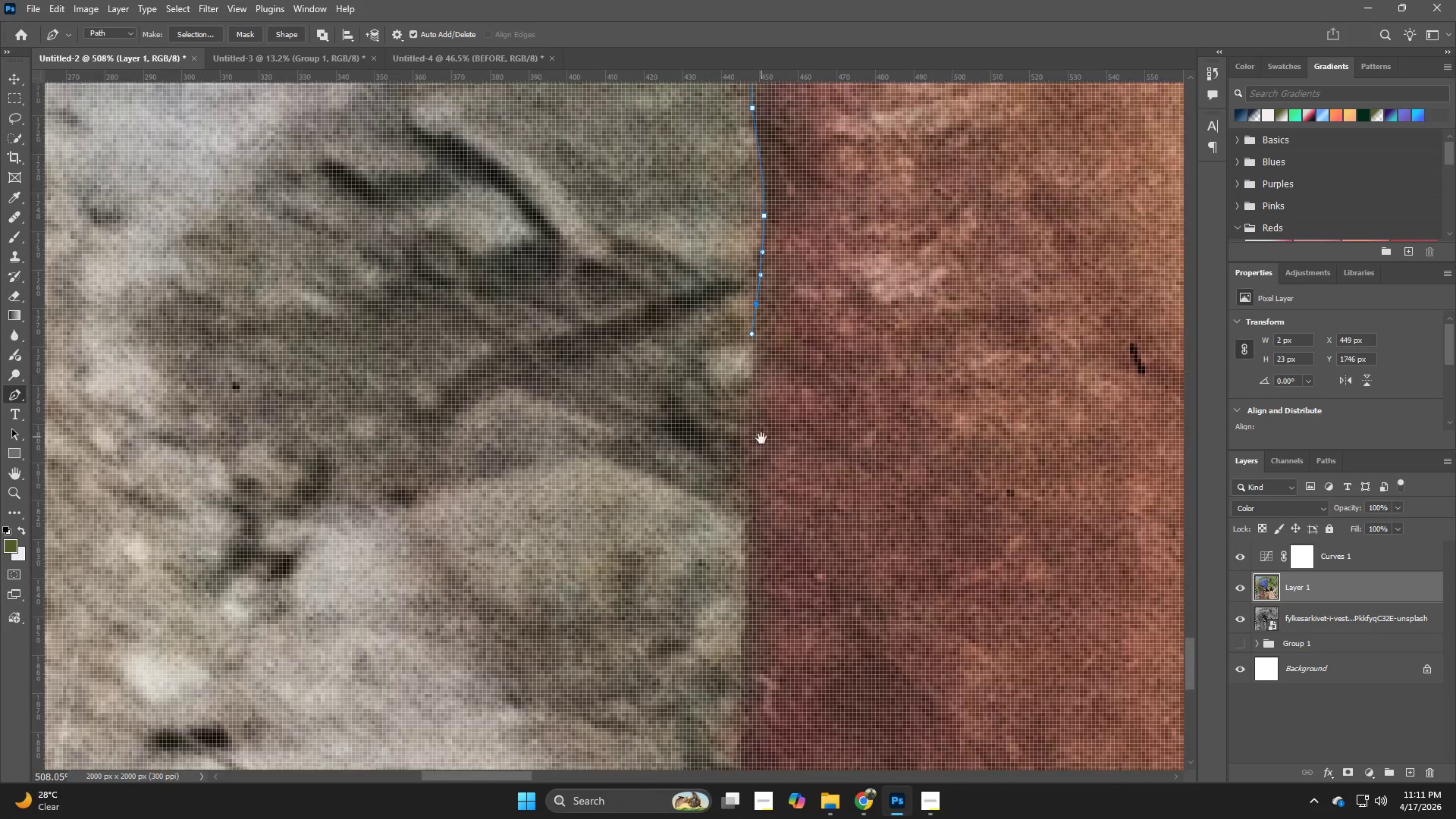 
left_click_drag(start_coordinate=[741, 498], to_coordinate=[750, 256])
 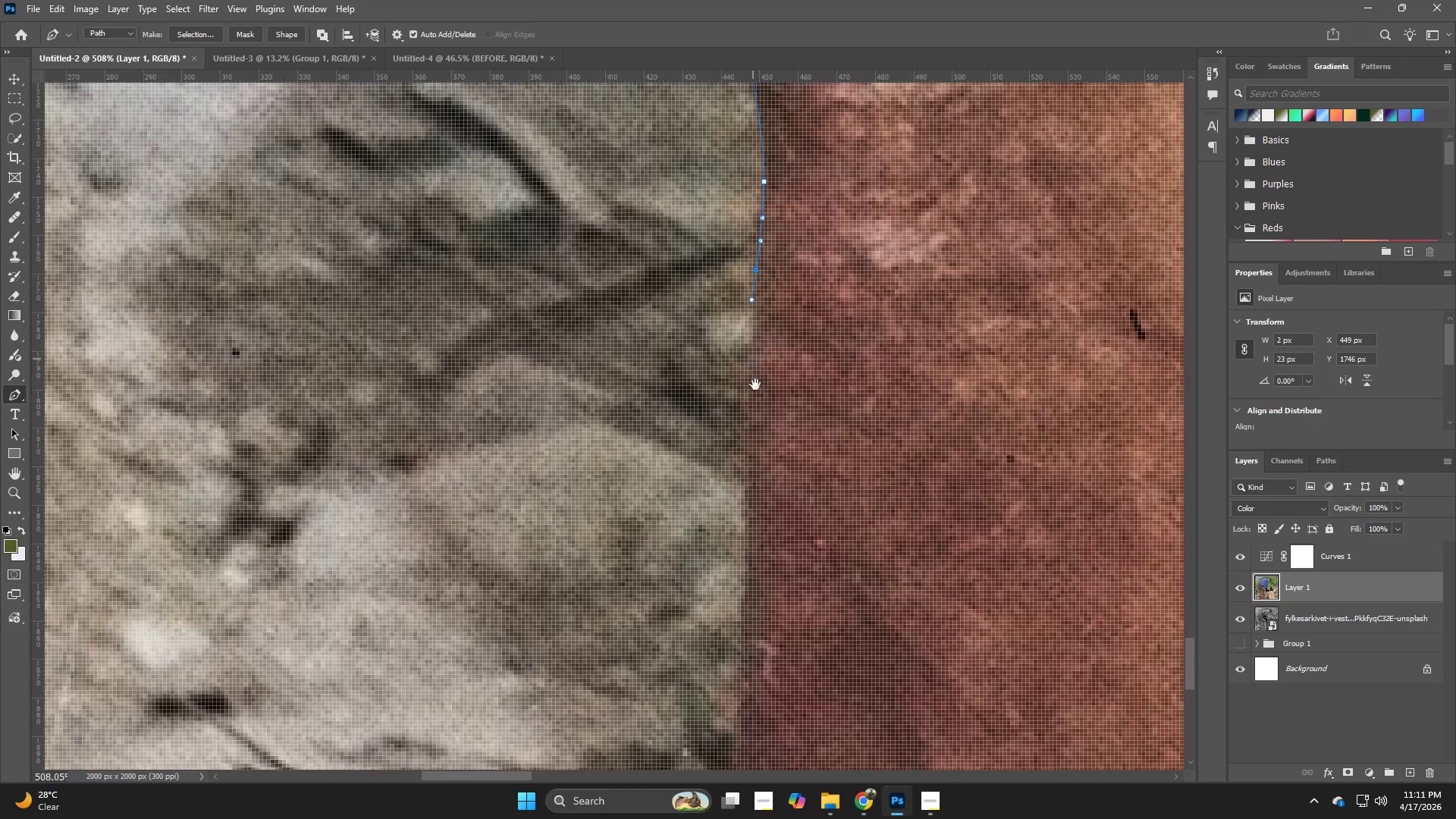 
hold_key(key=Space, duration=0.95)
 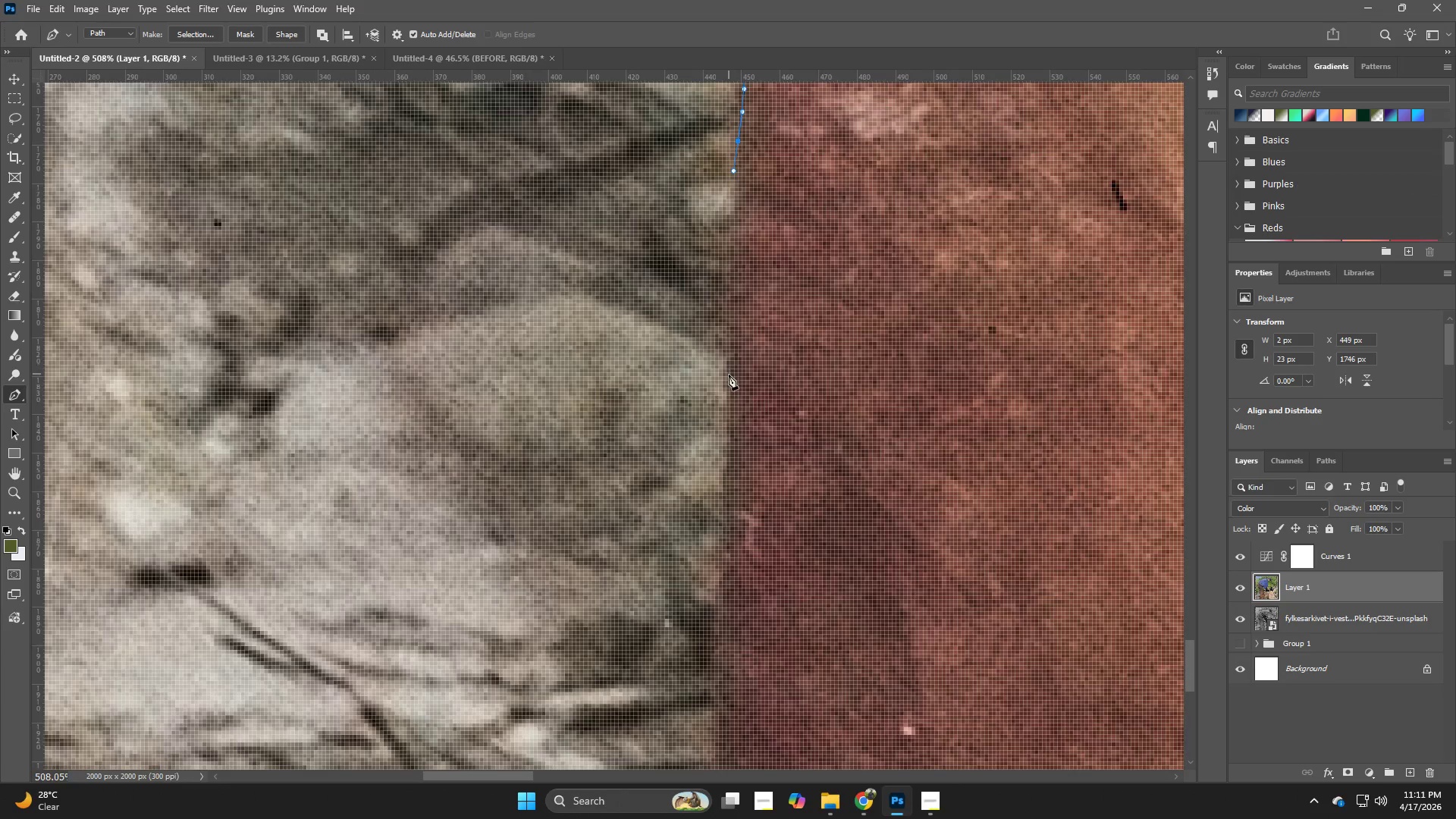 
left_click_drag(start_coordinate=[764, 443], to_coordinate=[745, 300])
 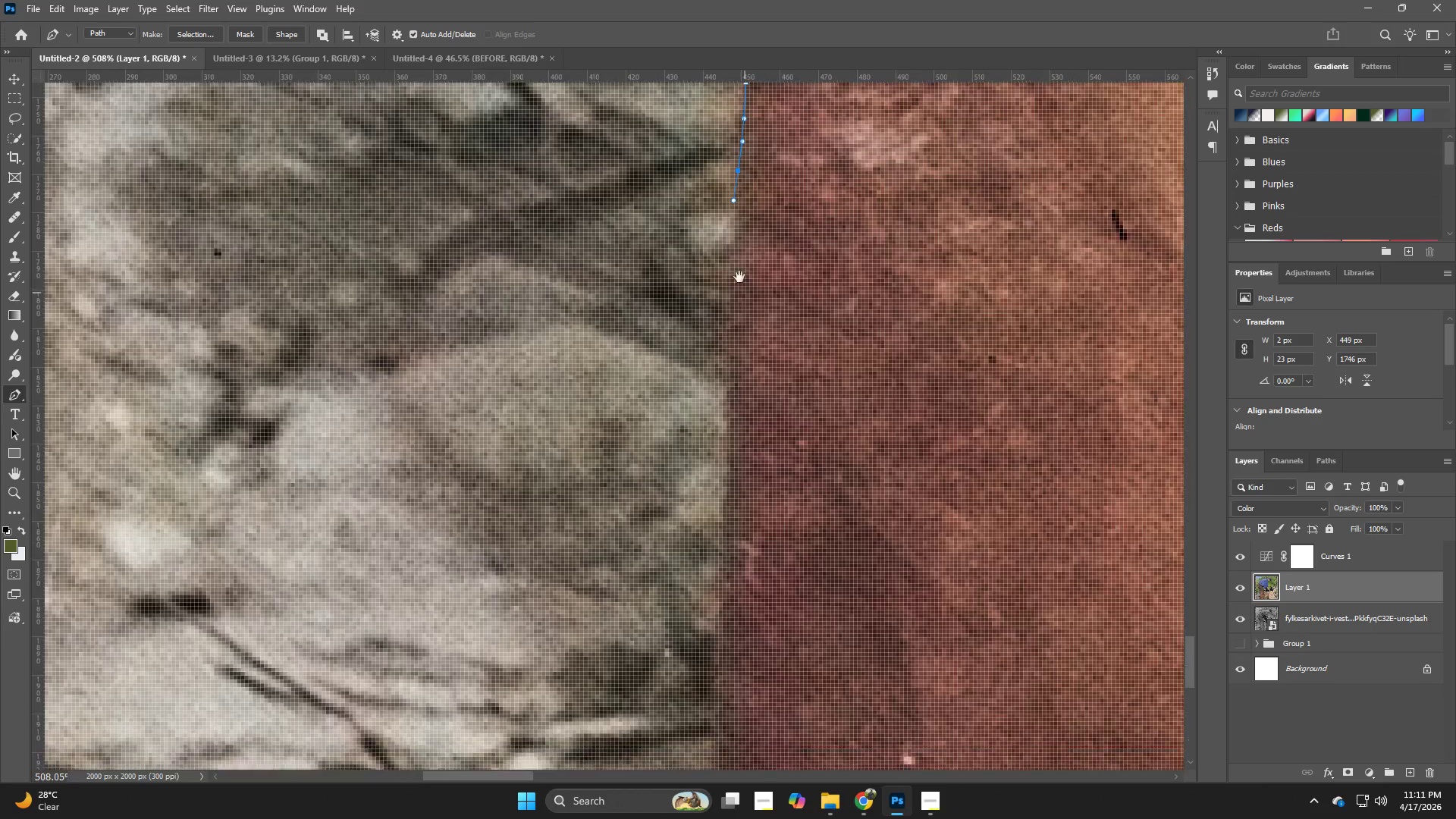 
left_click_drag(start_coordinate=[736, 267], to_coordinate=[736, 250])
 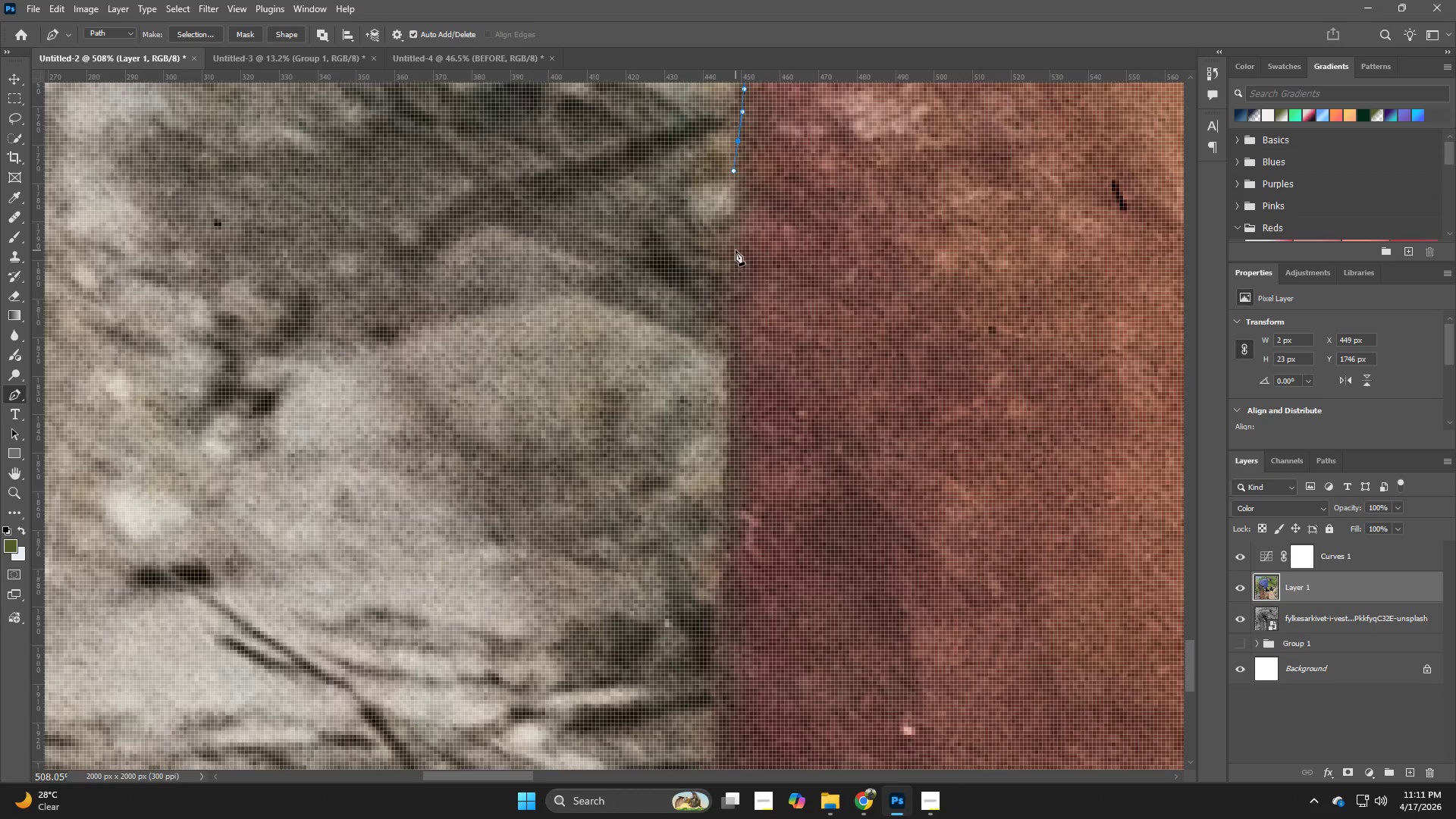 
hold_key(key=Space, duration=1.5)
 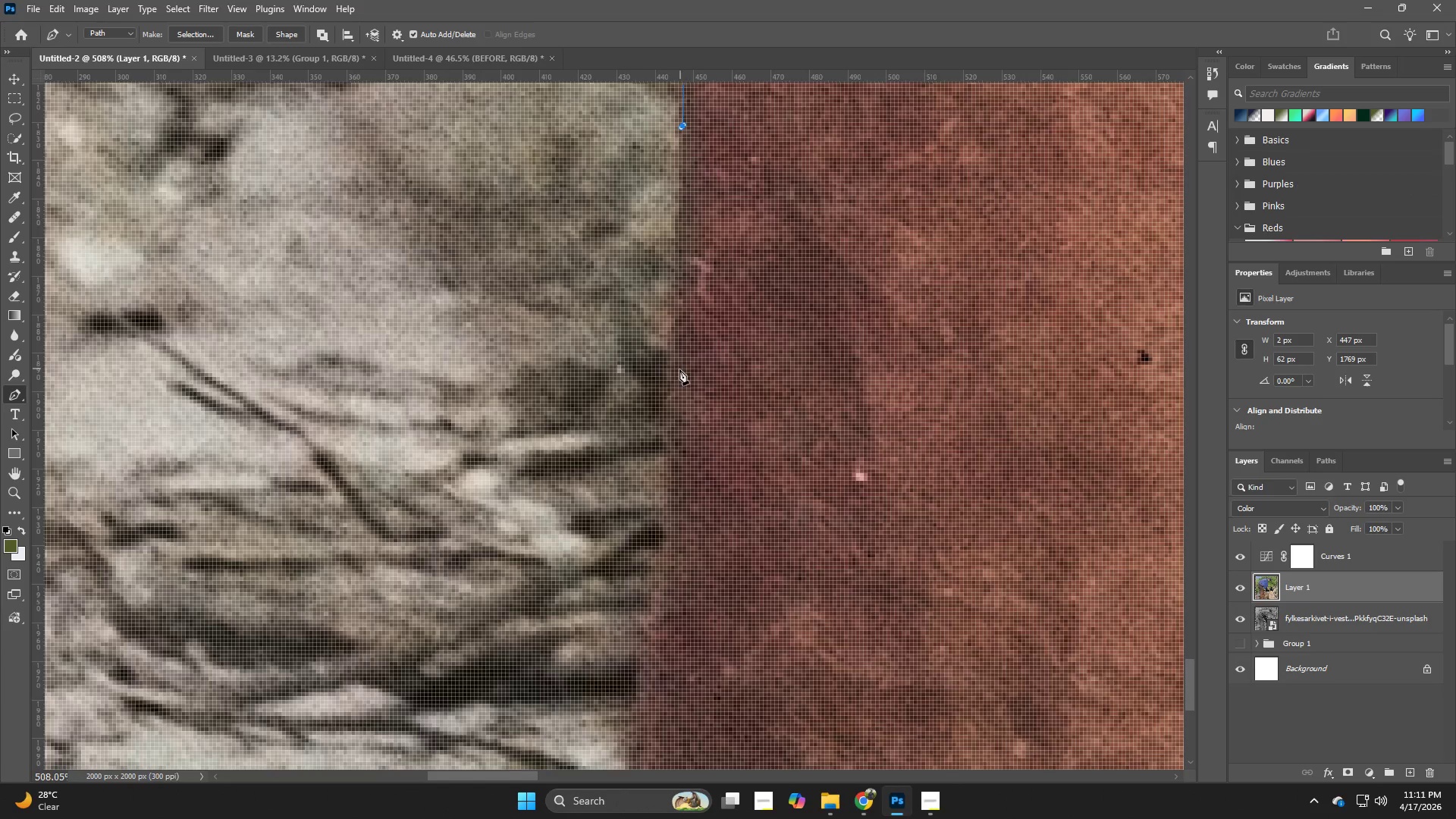 
left_click_drag(start_coordinate=[742, 395], to_coordinate=[695, 141])
 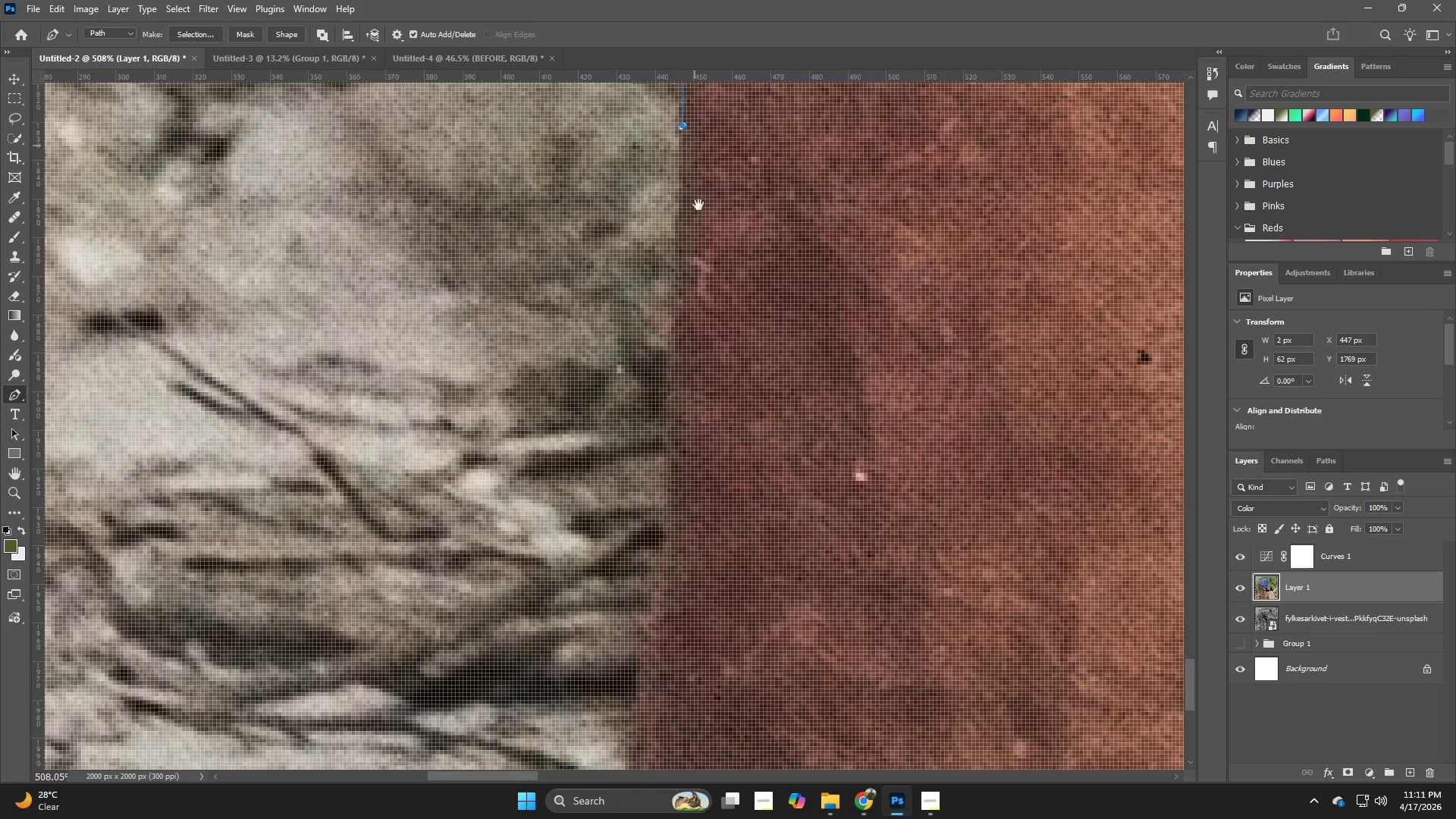 
key(Space)
 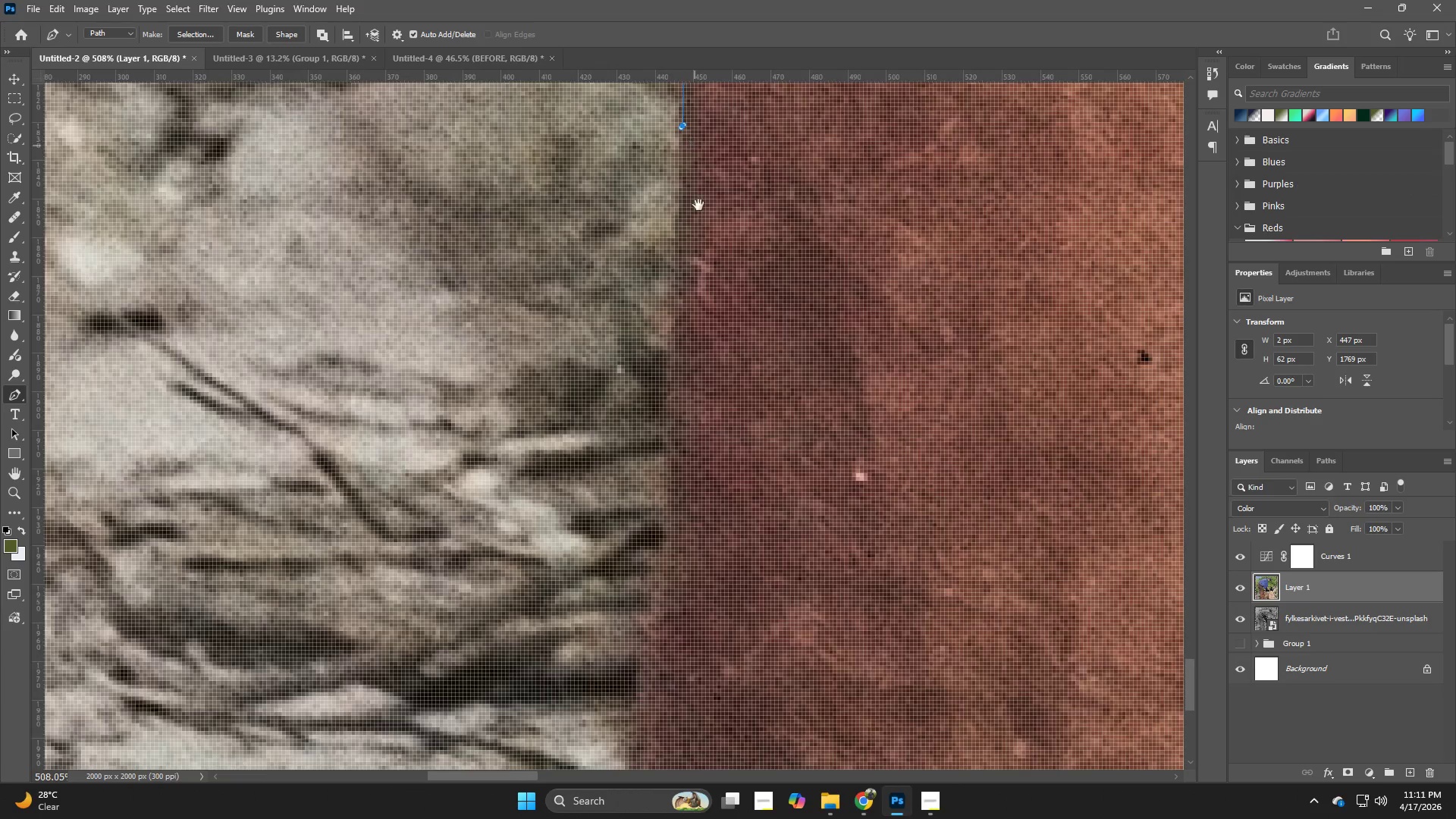 
key(Space)
 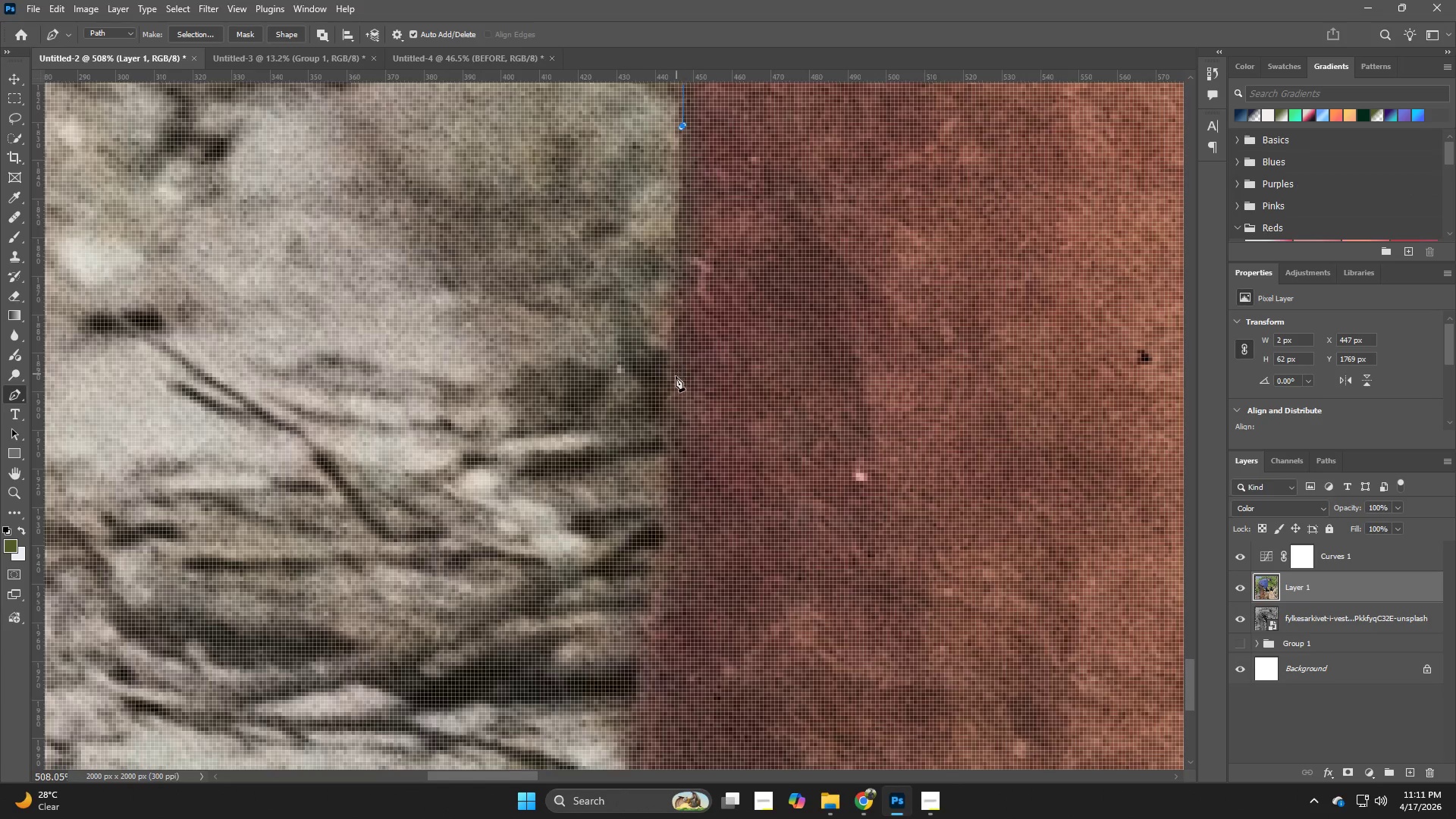 
left_click_drag(start_coordinate=[670, 384], to_coordinate=[670, 397])
 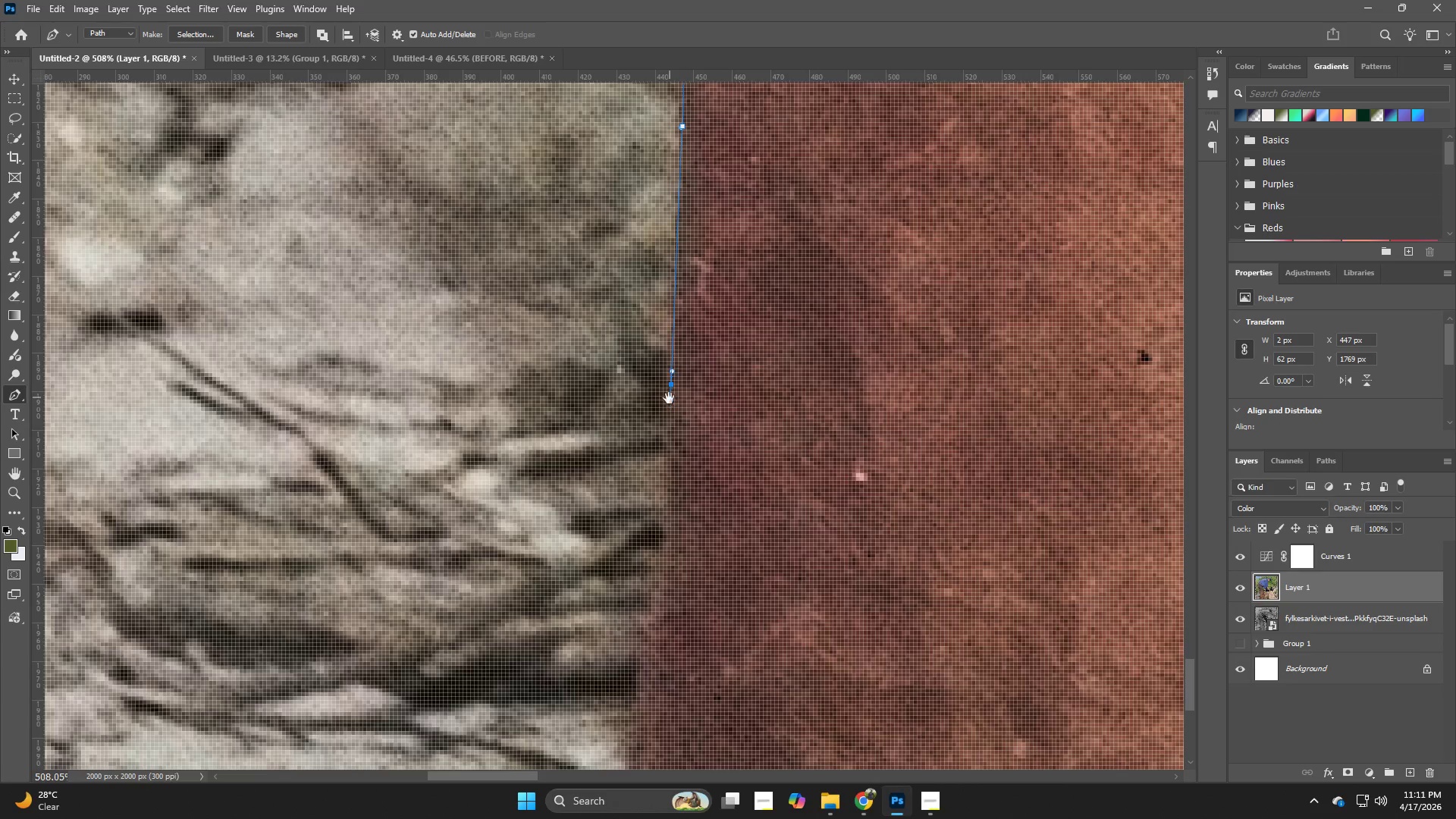 
hold_key(key=Space, duration=0.64)
 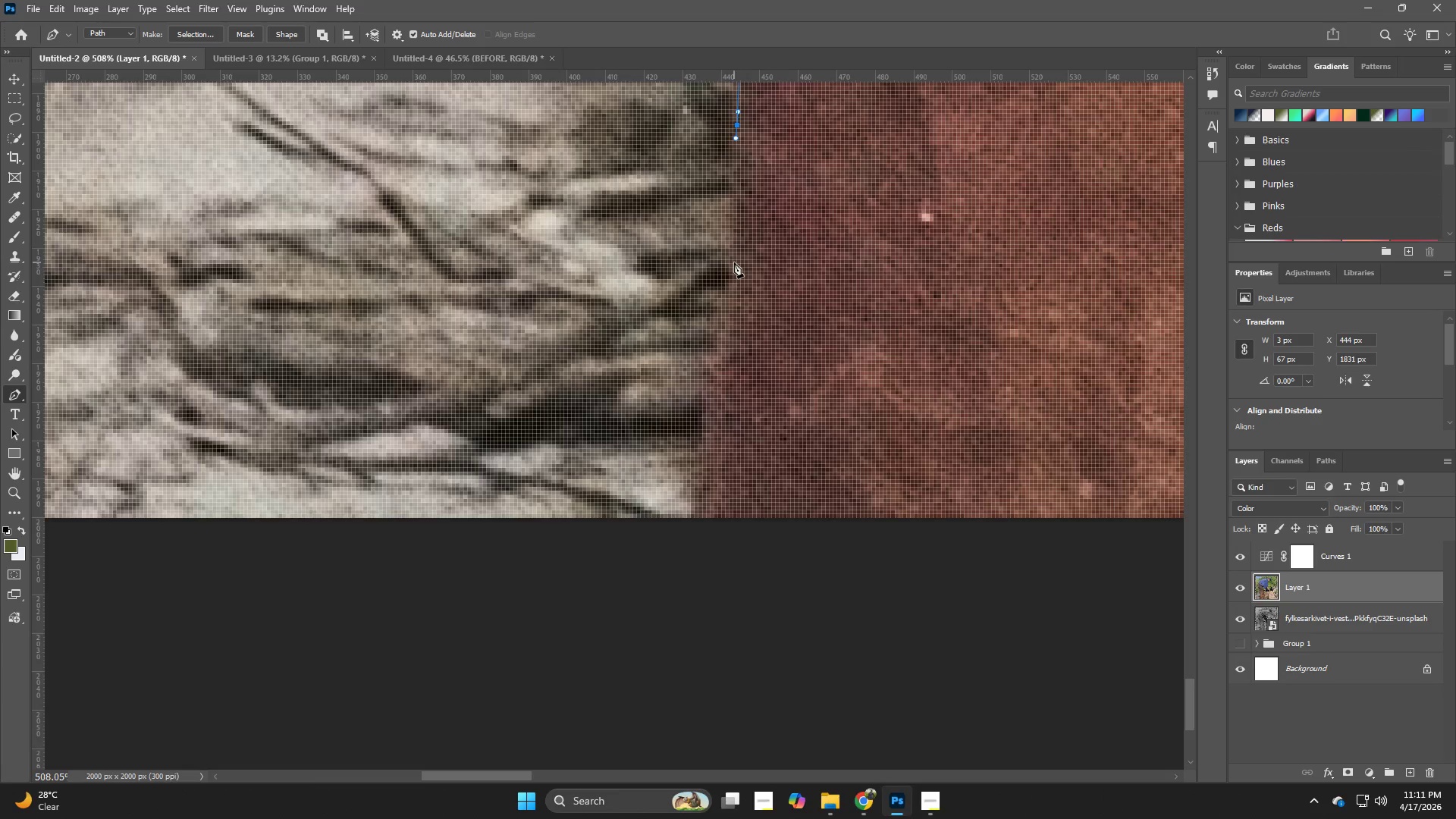 
left_click_drag(start_coordinate=[667, 416], to_coordinate=[733, 157])
 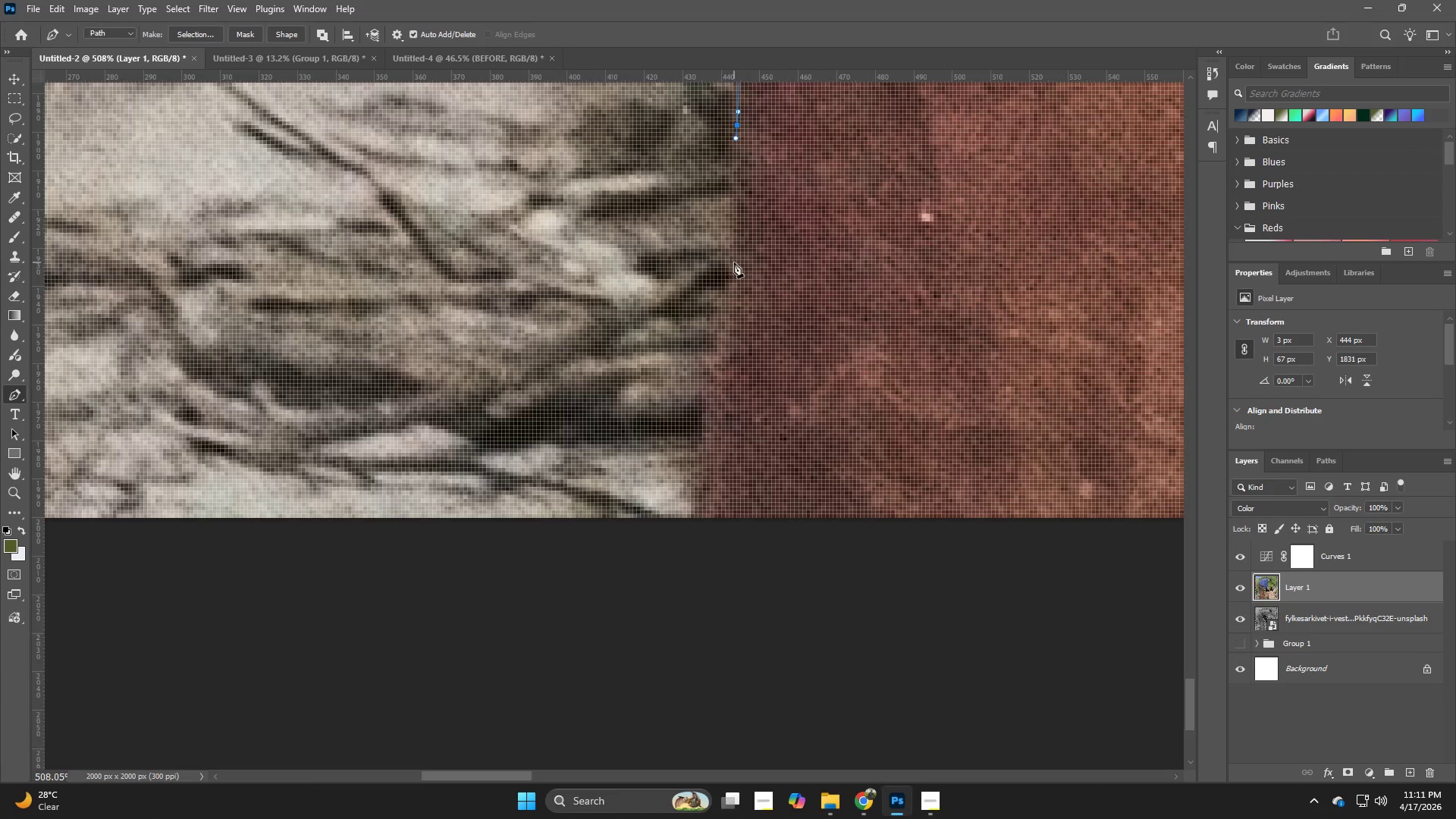 
left_click_drag(start_coordinate=[734, 262], to_coordinate=[727, 297])
 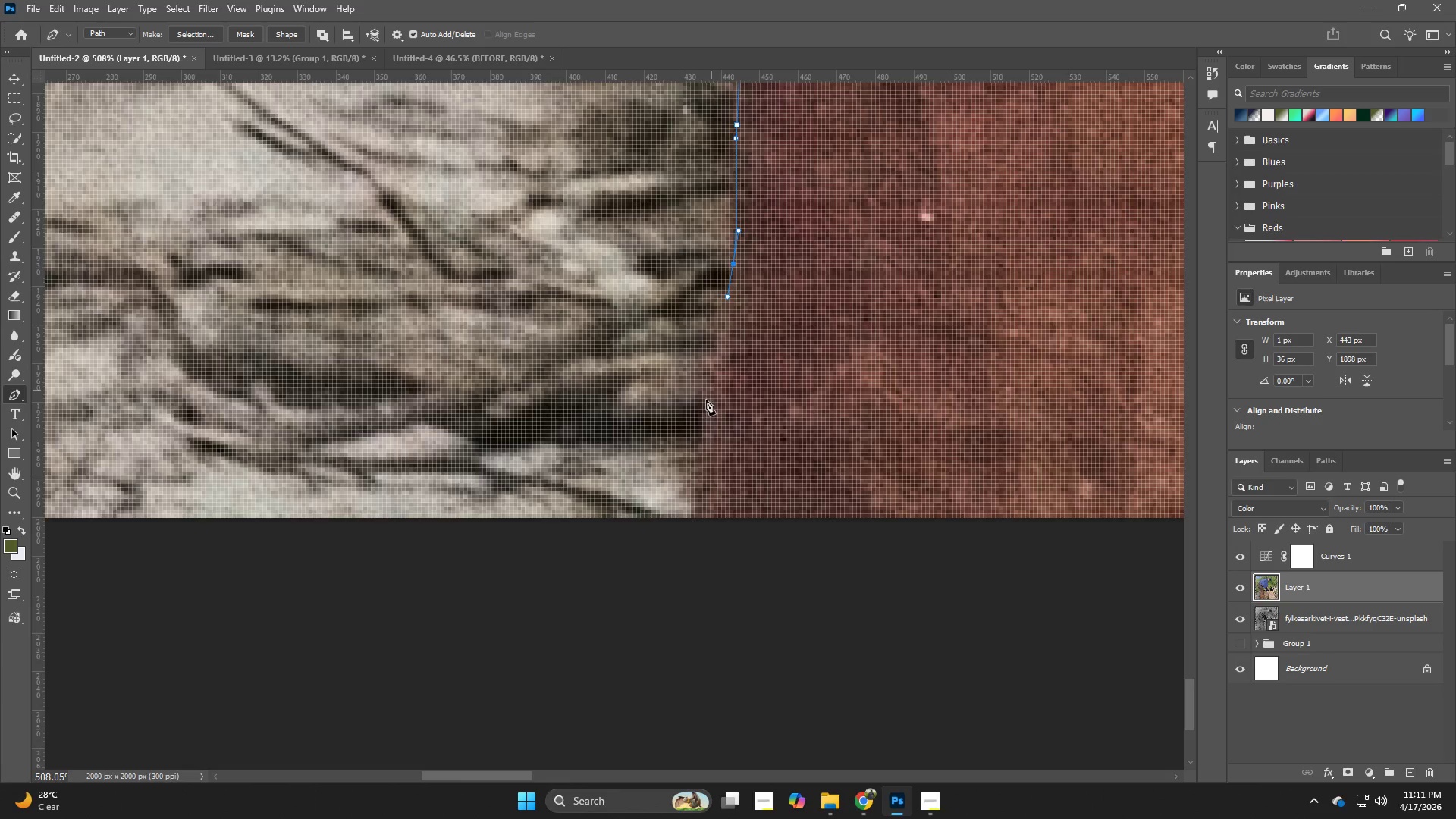 
left_click_drag(start_coordinate=[704, 412], to_coordinate=[701, 442])
 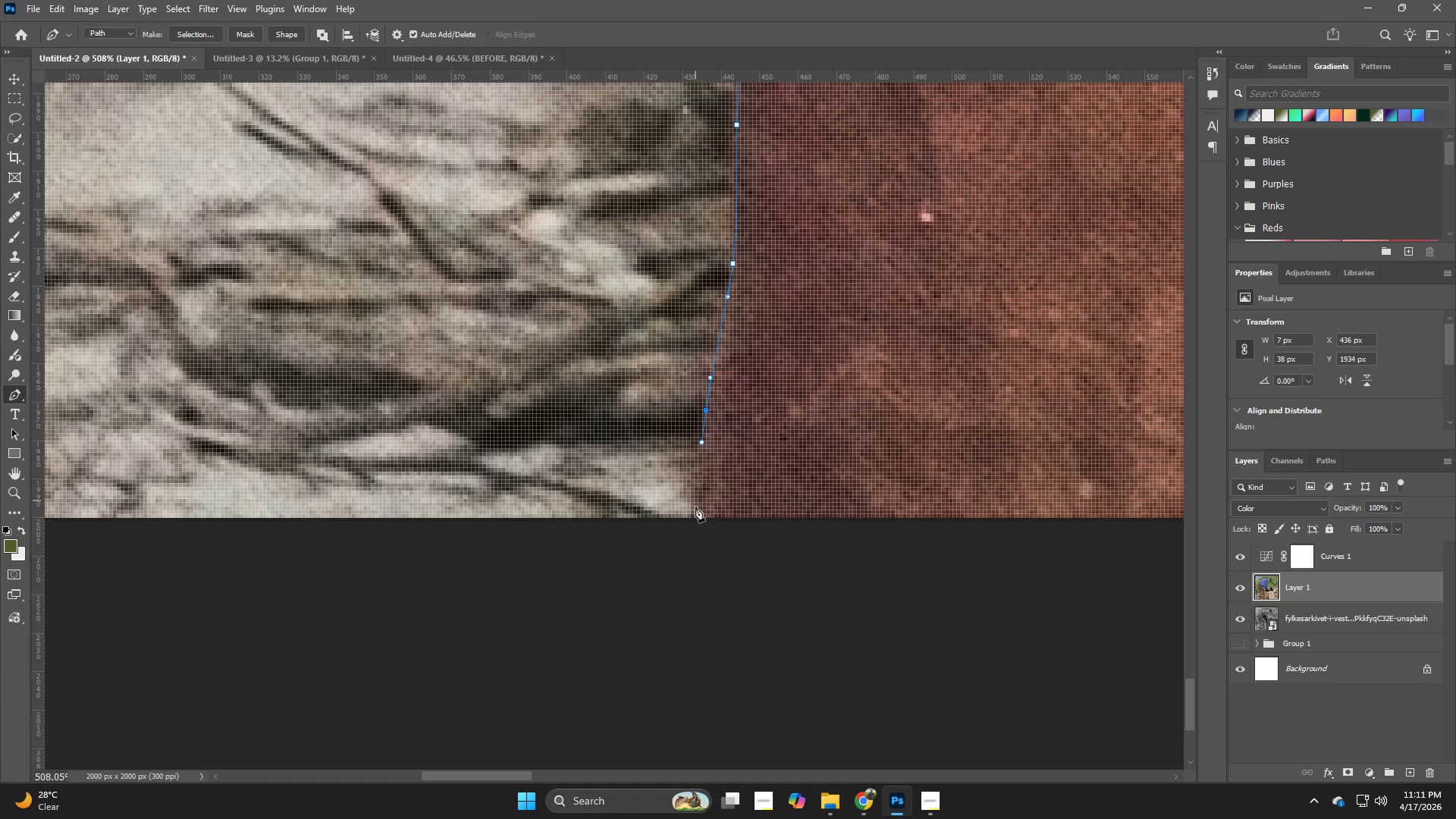 
left_click_drag(start_coordinate=[695, 527], to_coordinate=[695, 532])
 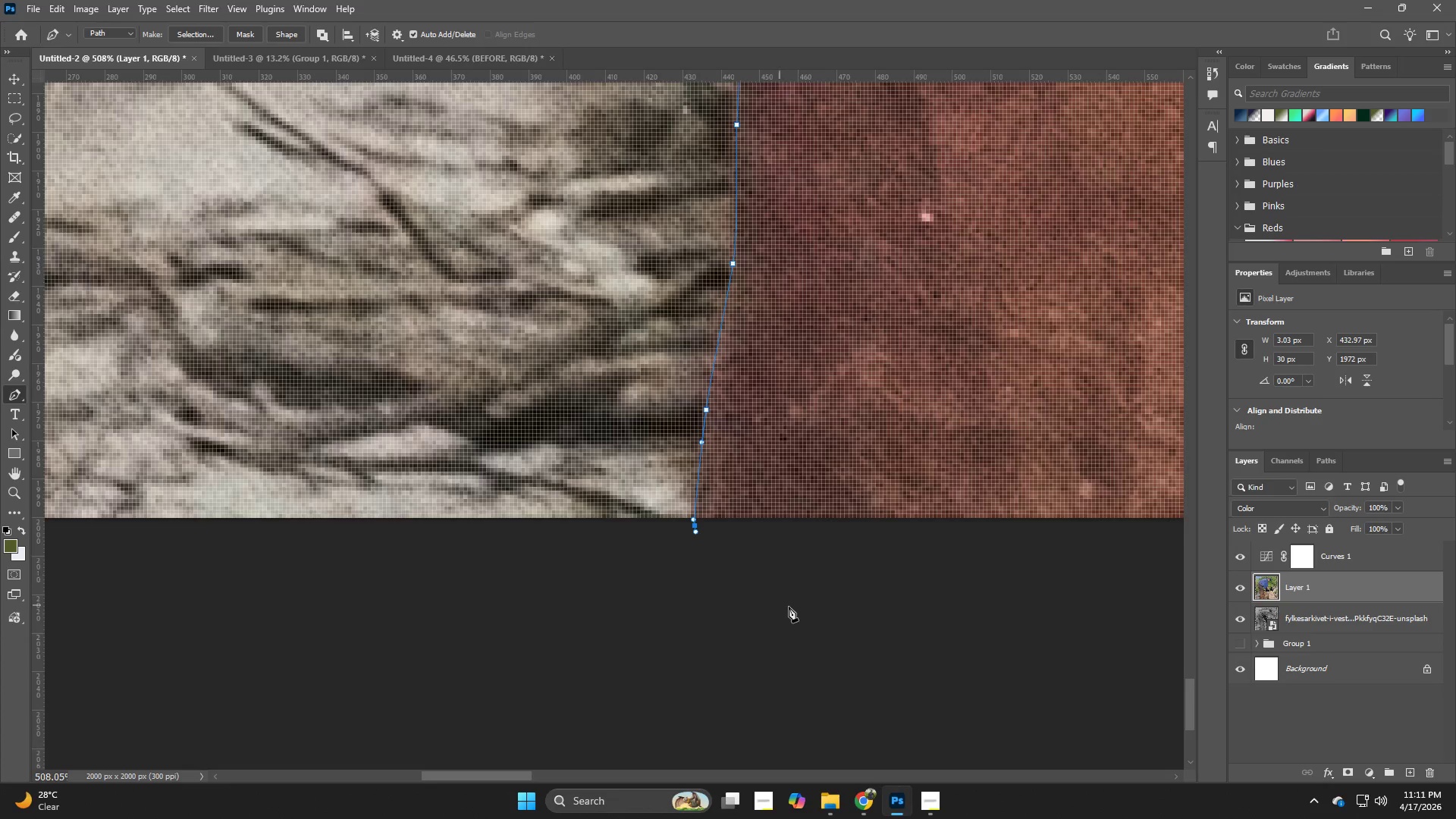 
hold_key(key=Z, duration=0.31)
 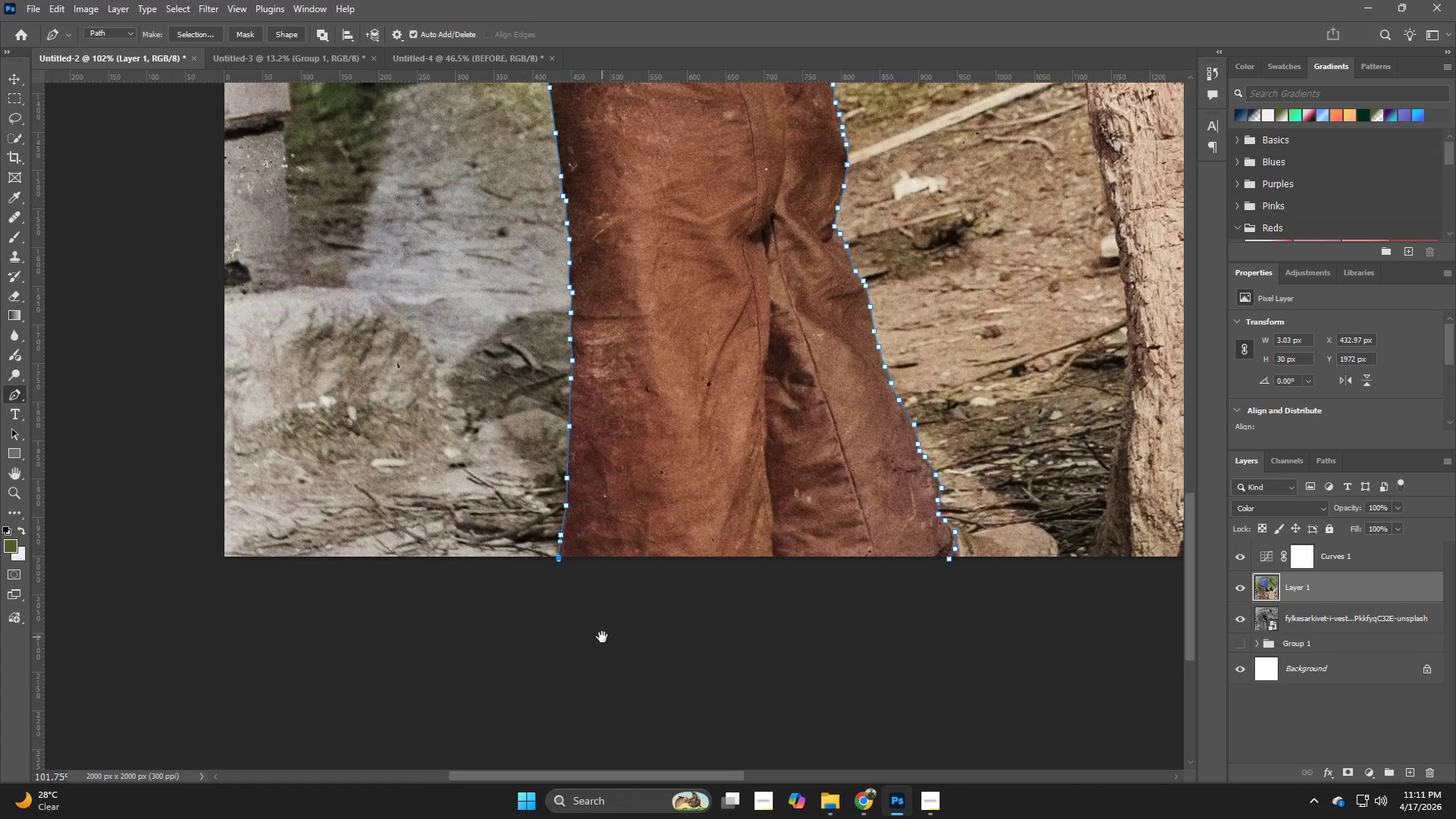 
left_click_drag(start_coordinate=[803, 607], to_coordinate=[701, 637])
 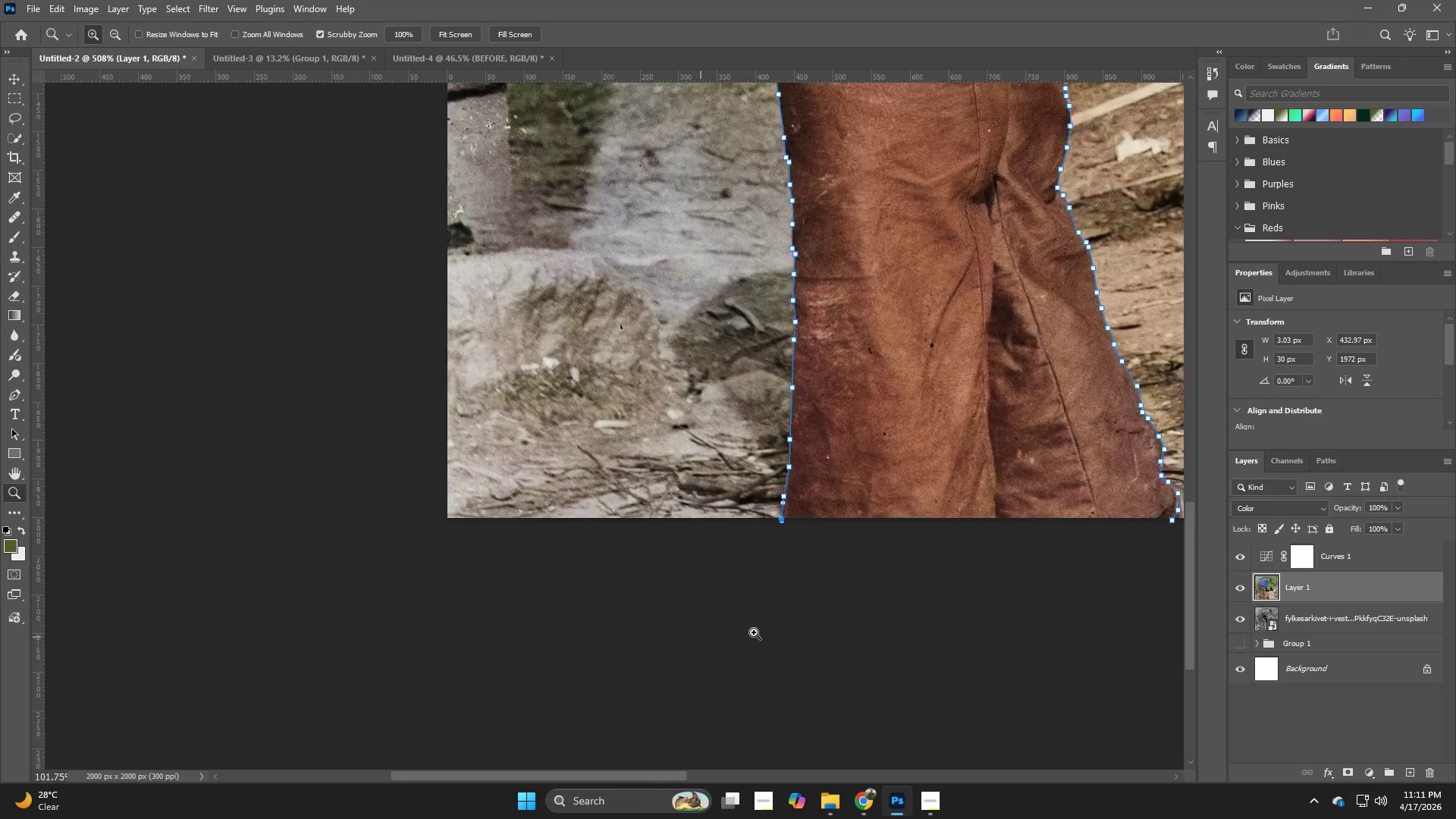 
hold_key(key=Space, duration=0.73)
 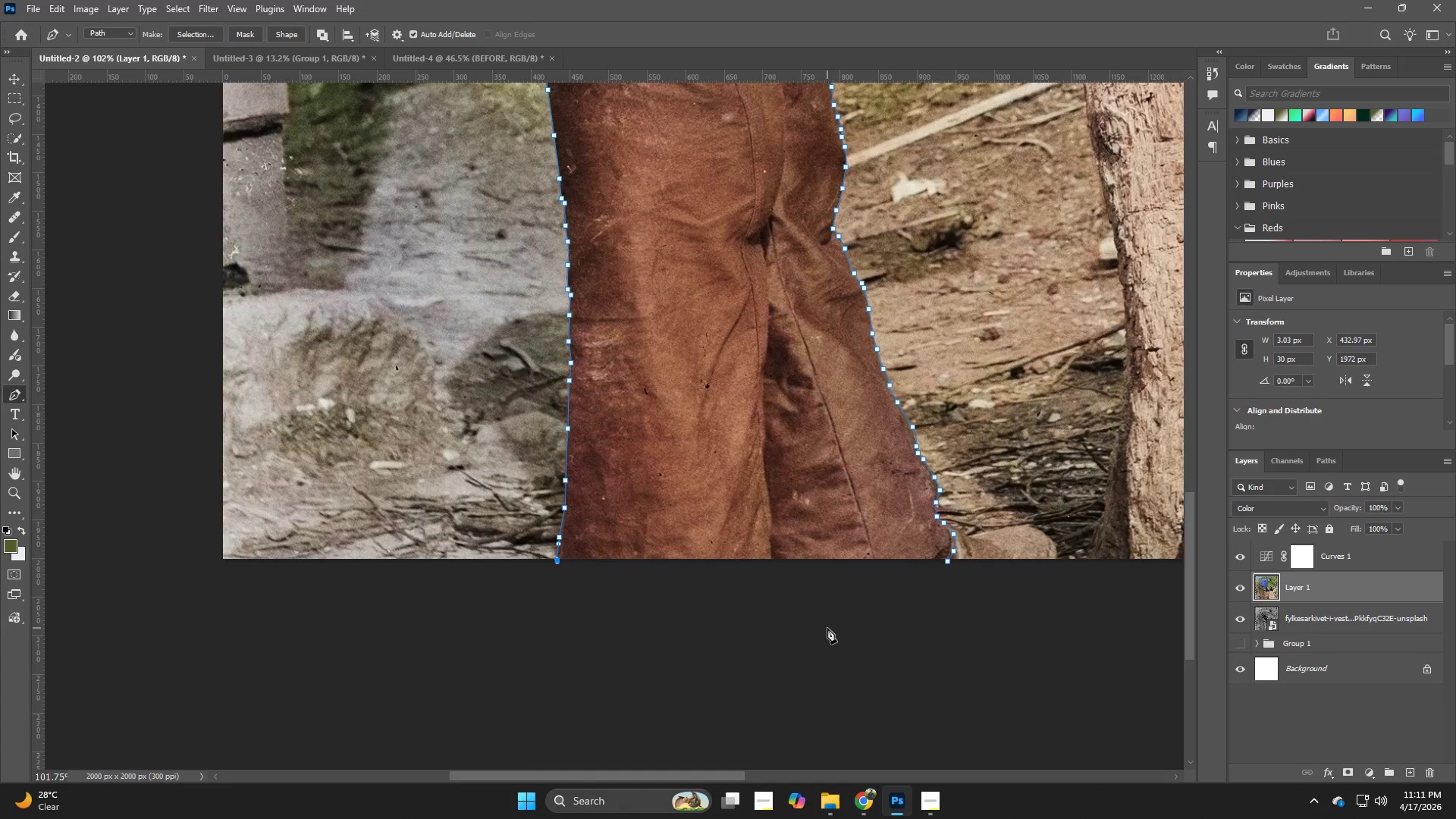 
left_click_drag(start_coordinate=[830, 596], to_coordinate=[605, 637])
 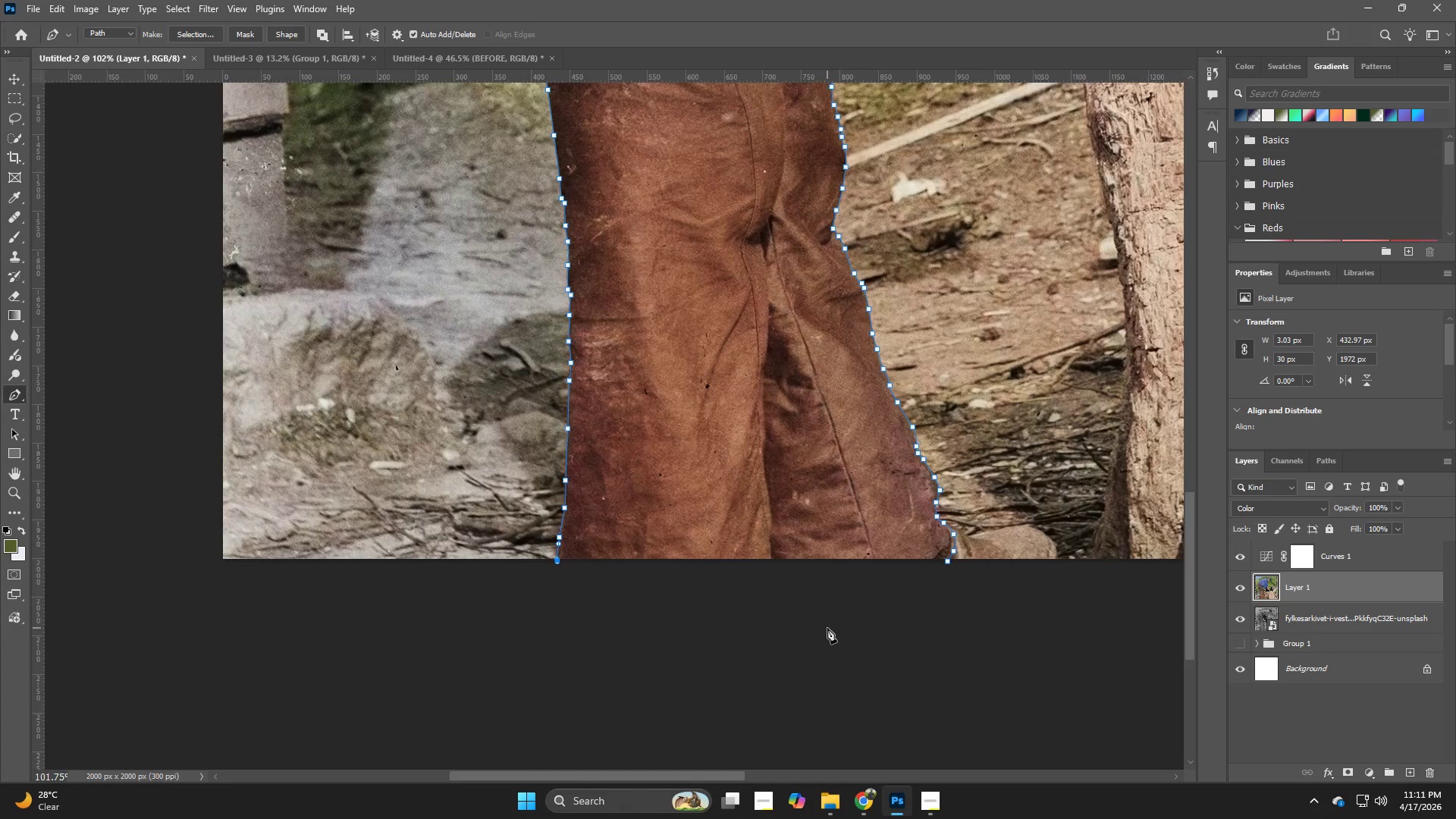 
key(Control+NumpadEnter)
 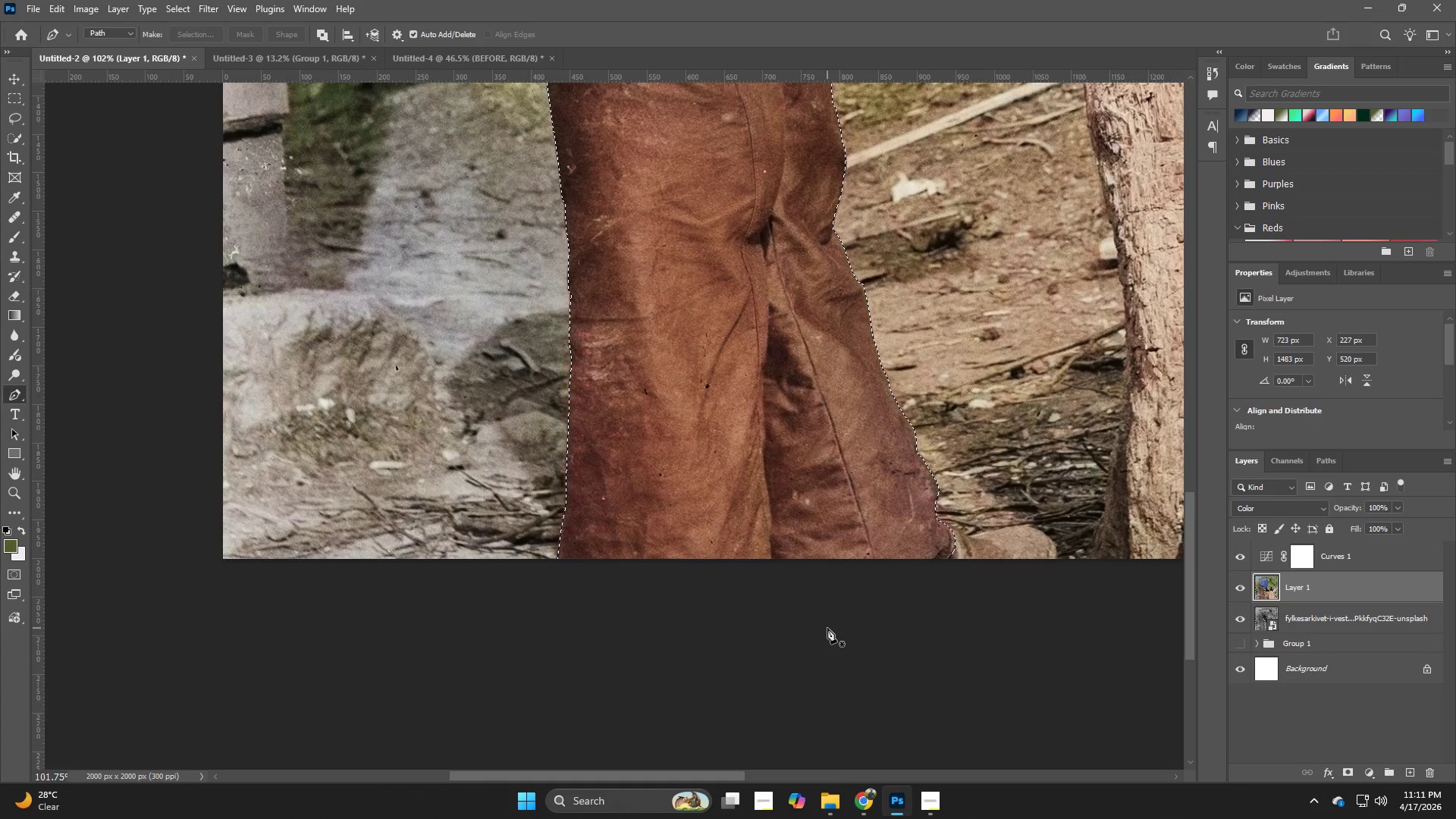 
hold_key(key=Z, duration=0.47)
 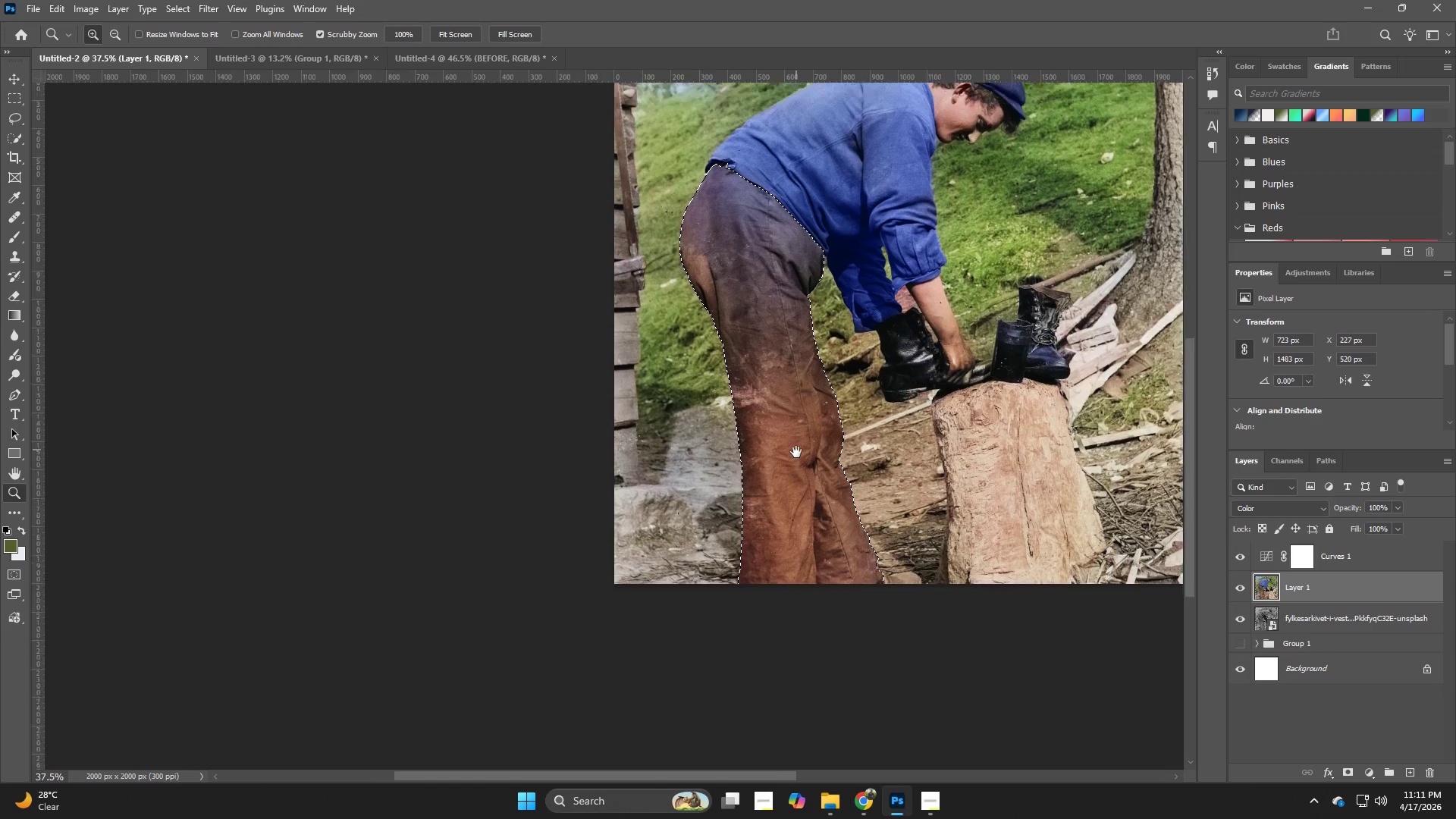 
left_click_drag(start_coordinate=[852, 529], to_coordinate=[783, 557])
 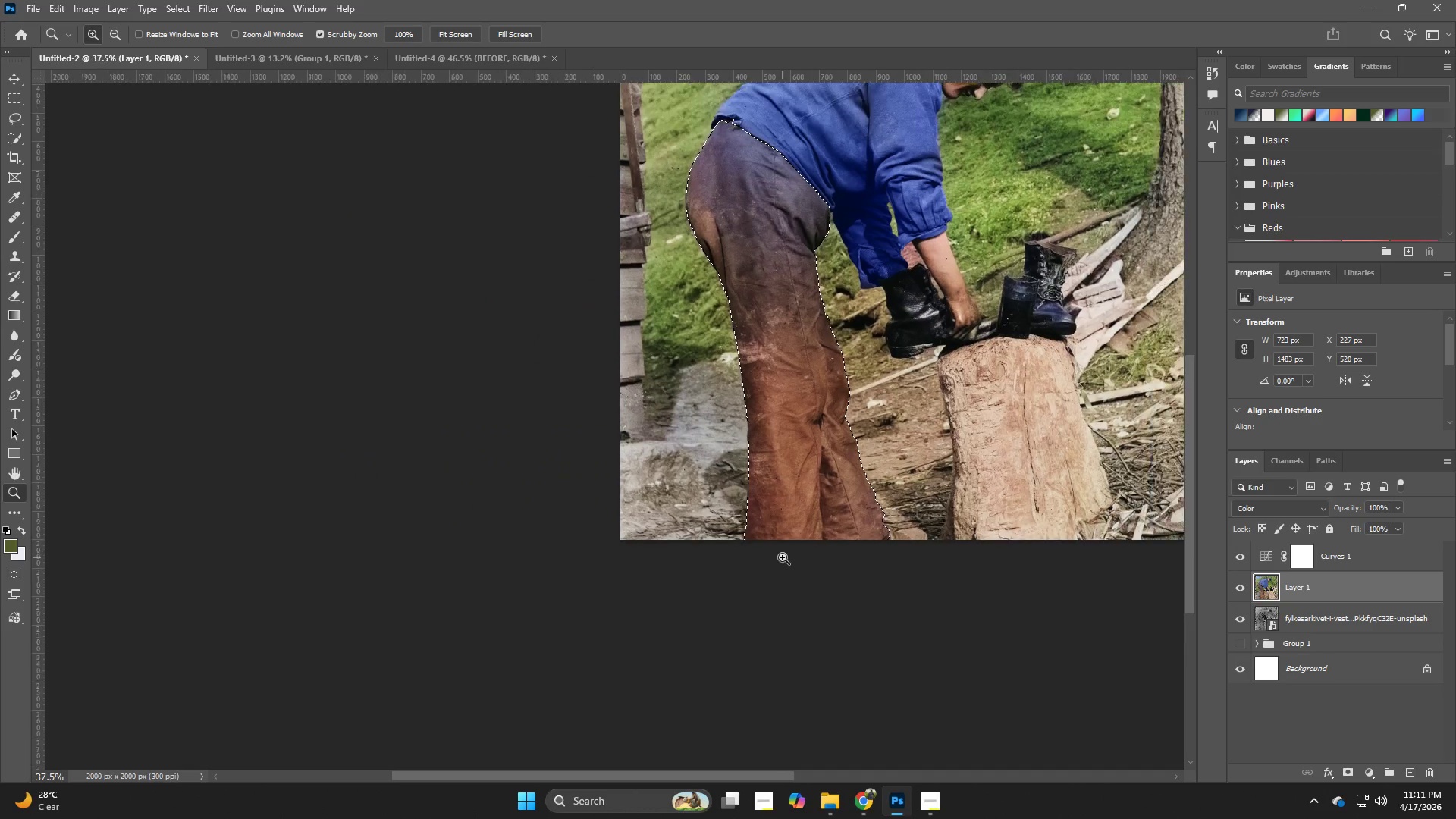 
hold_key(key=Space, duration=0.62)
 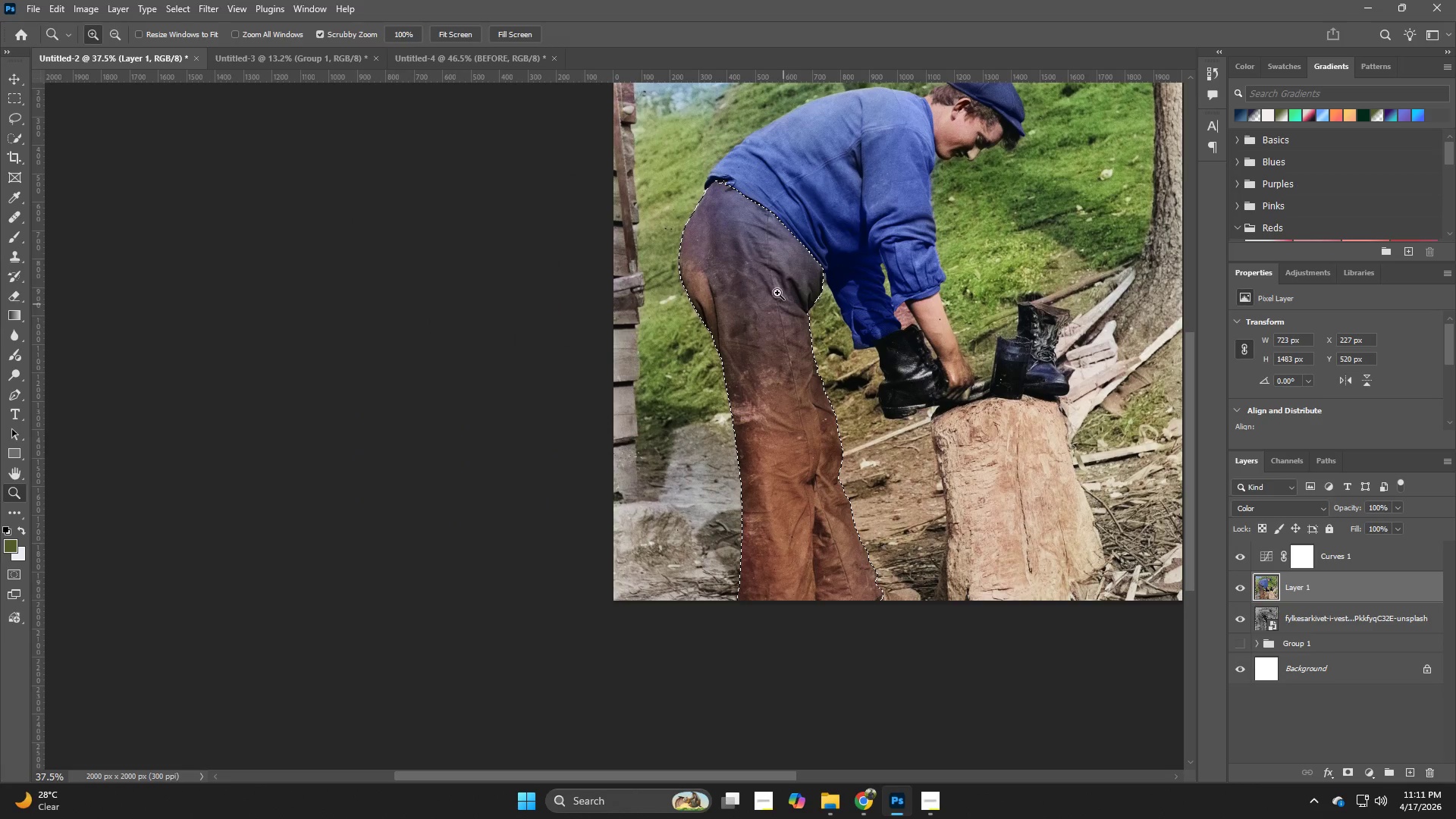 
left_click_drag(start_coordinate=[803, 391], to_coordinate=[796, 452])
 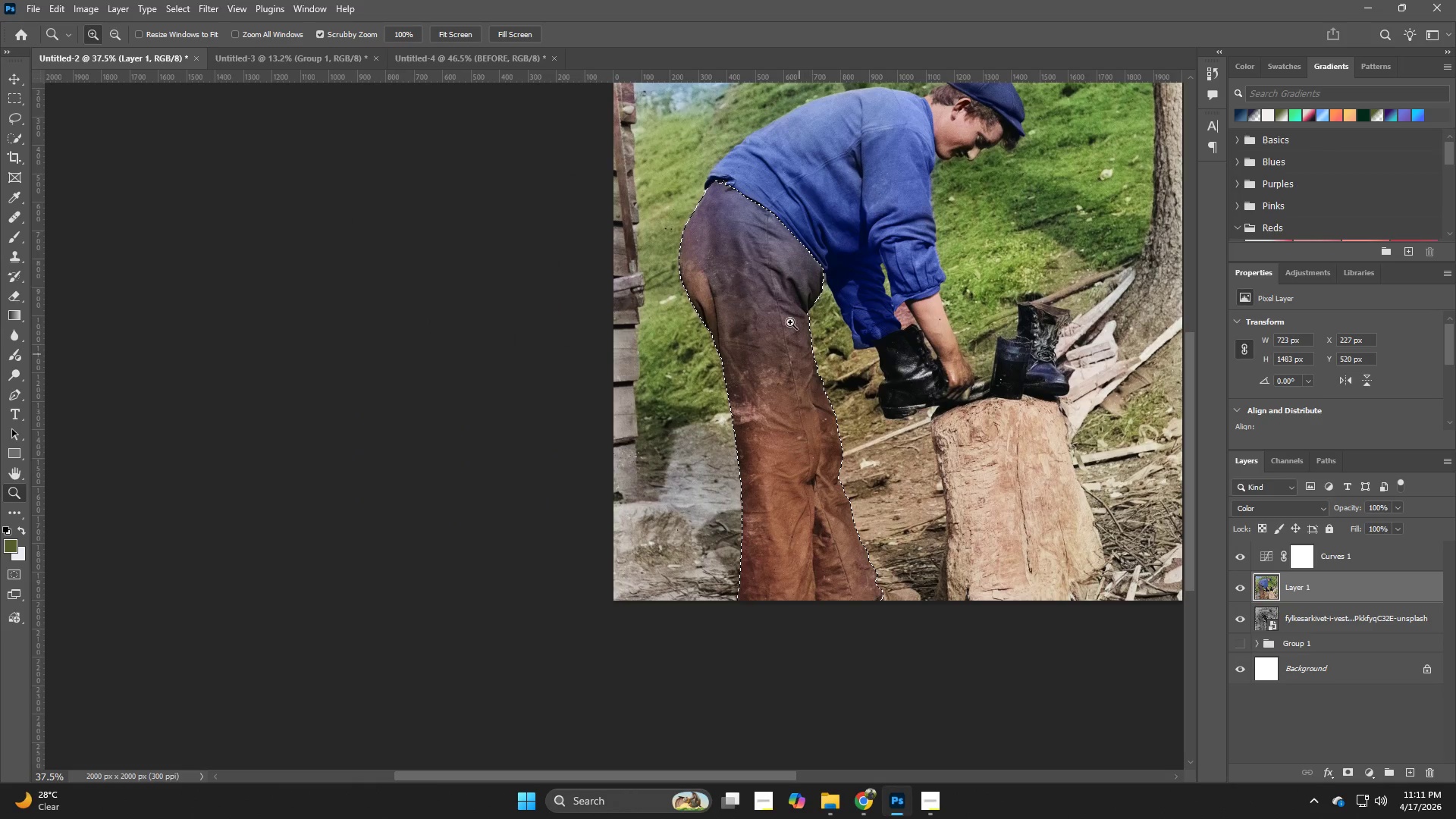 
key(B)
 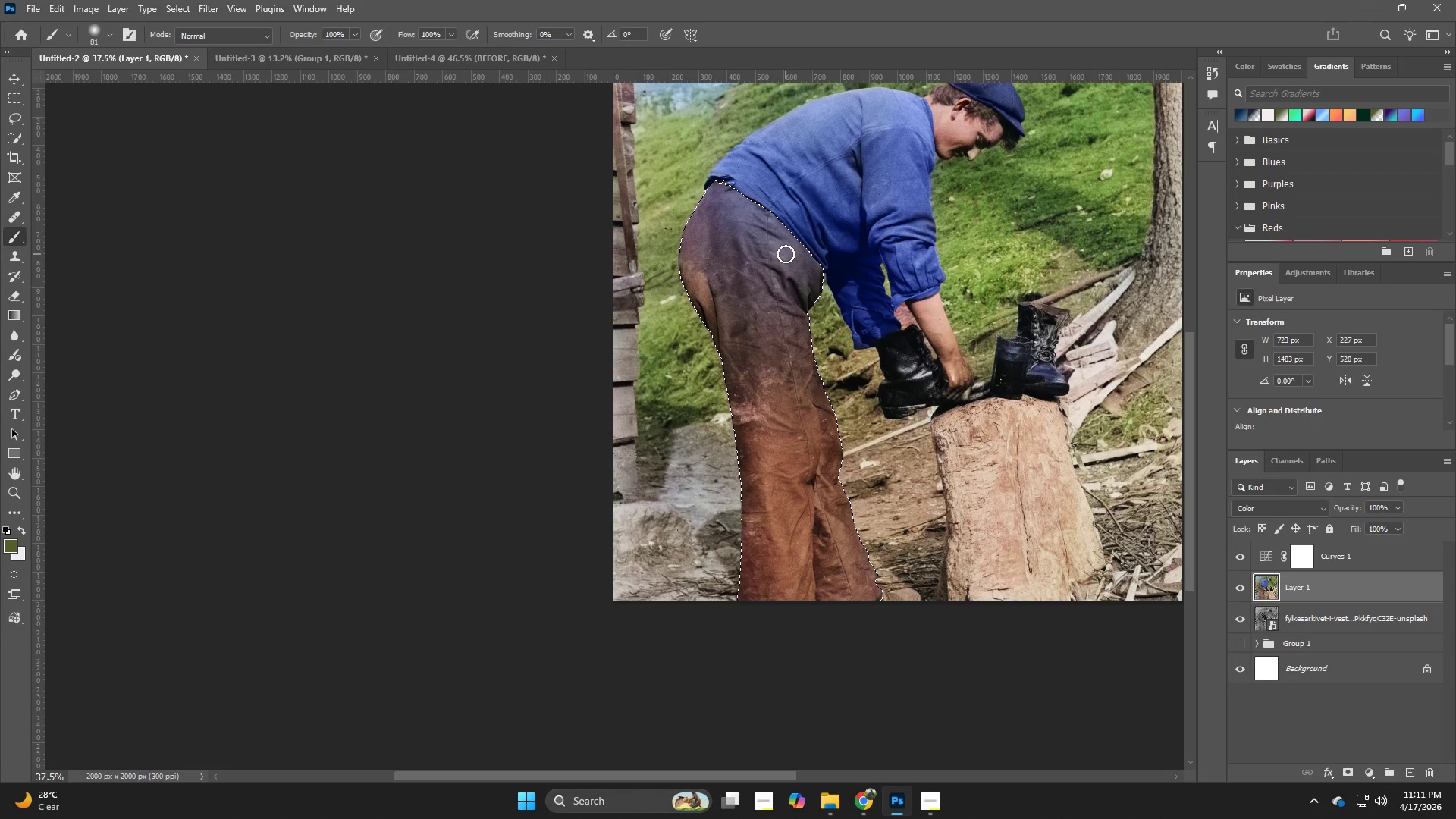 
hold_key(key=AltLeft, duration=0.78)
 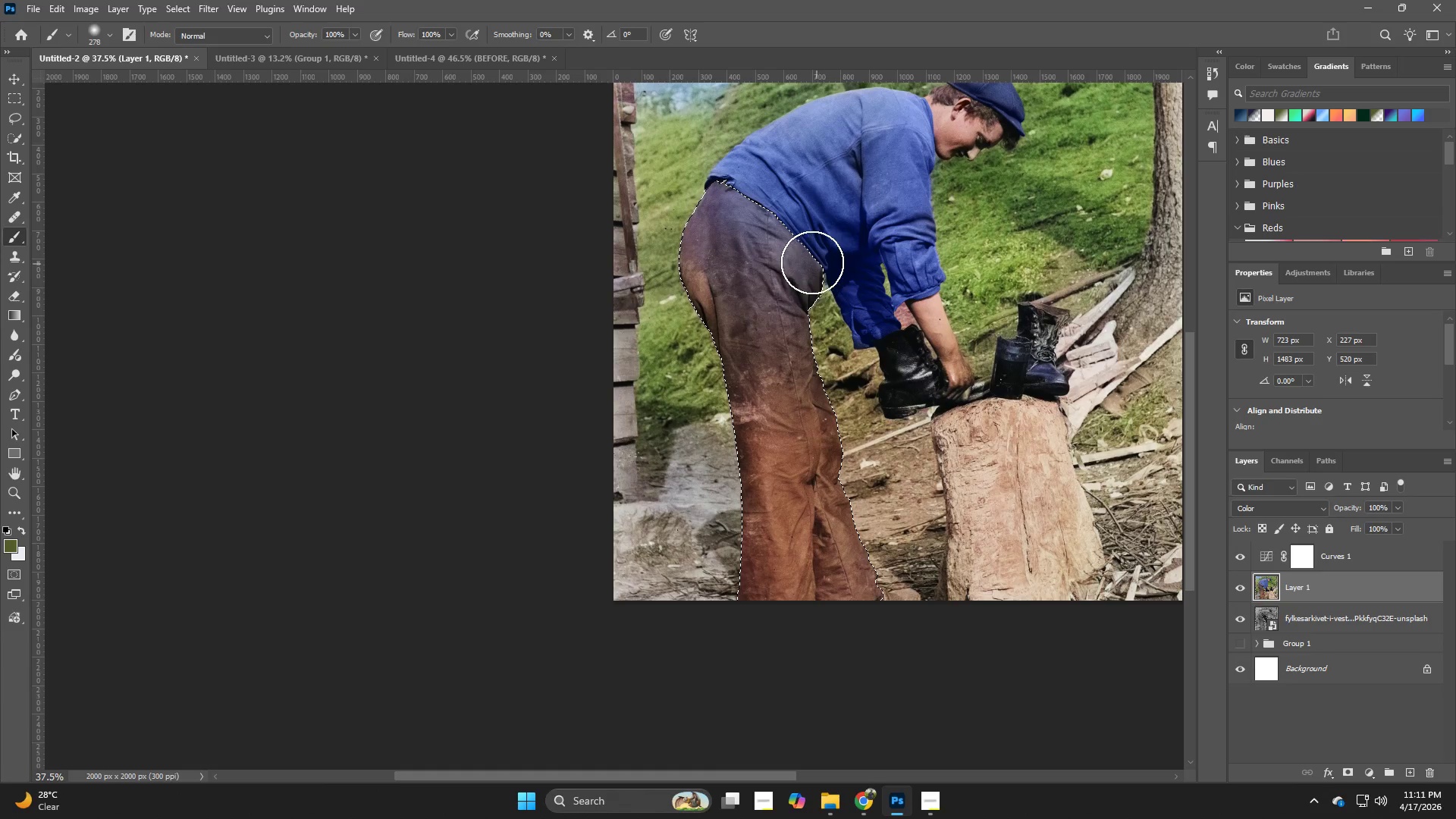 
hold_key(key=AltLeft, duration=0.61)
left_click([785, 249])
 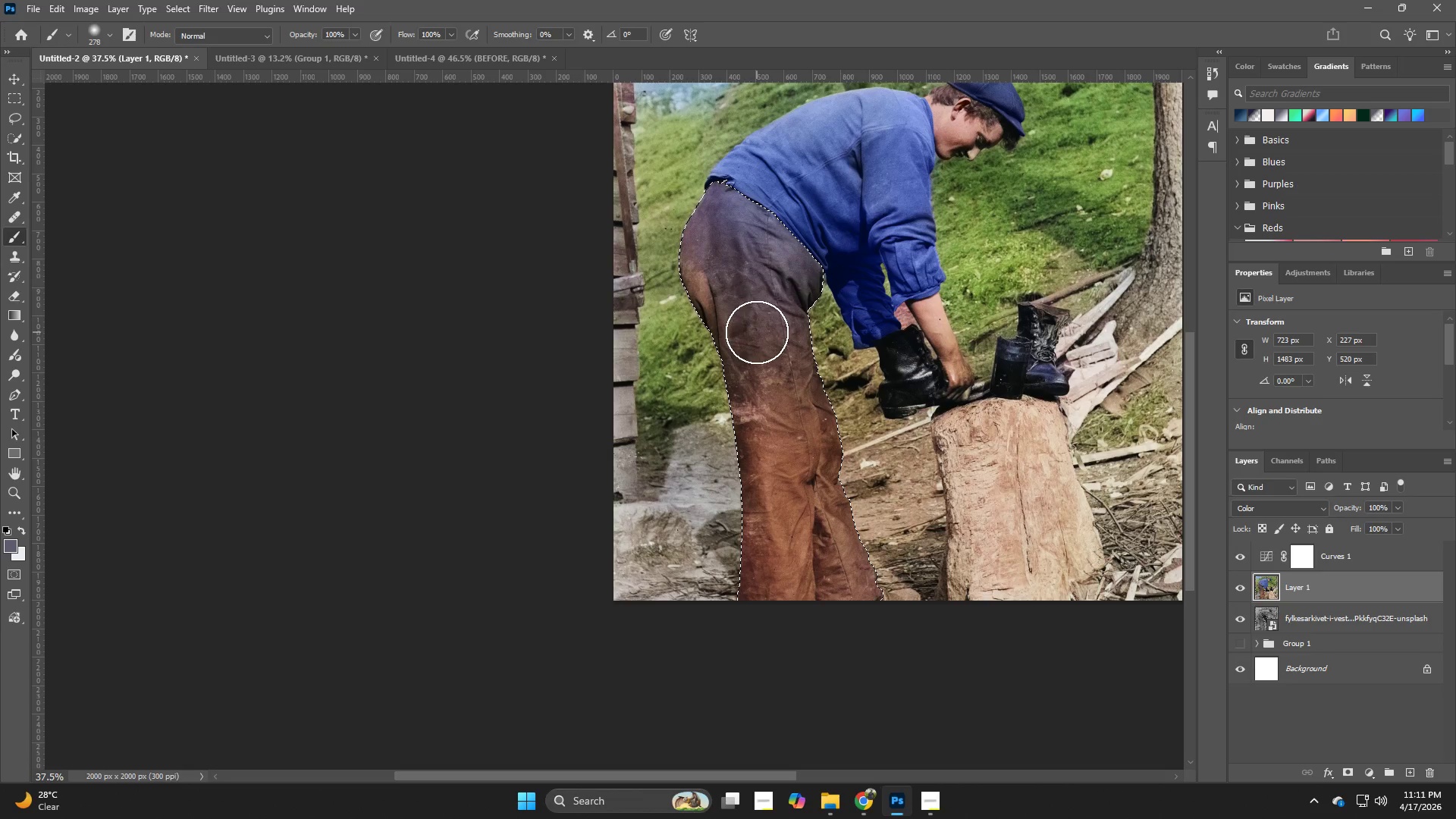 
left_click_drag(start_coordinate=[756, 314], to_coordinate=[822, 295])
 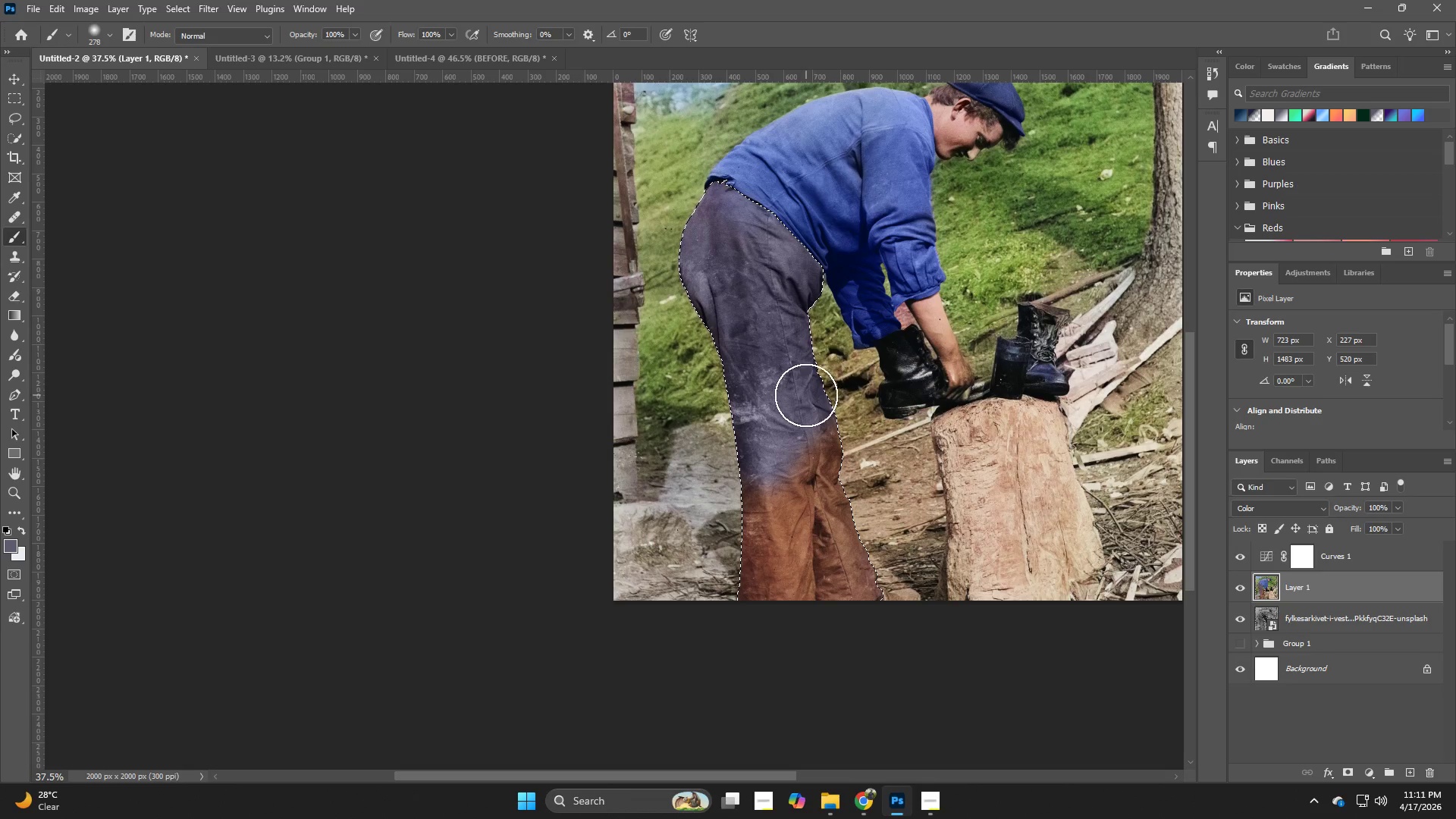 
left_click_drag(start_coordinate=[806, 402], to_coordinate=[743, 651])
 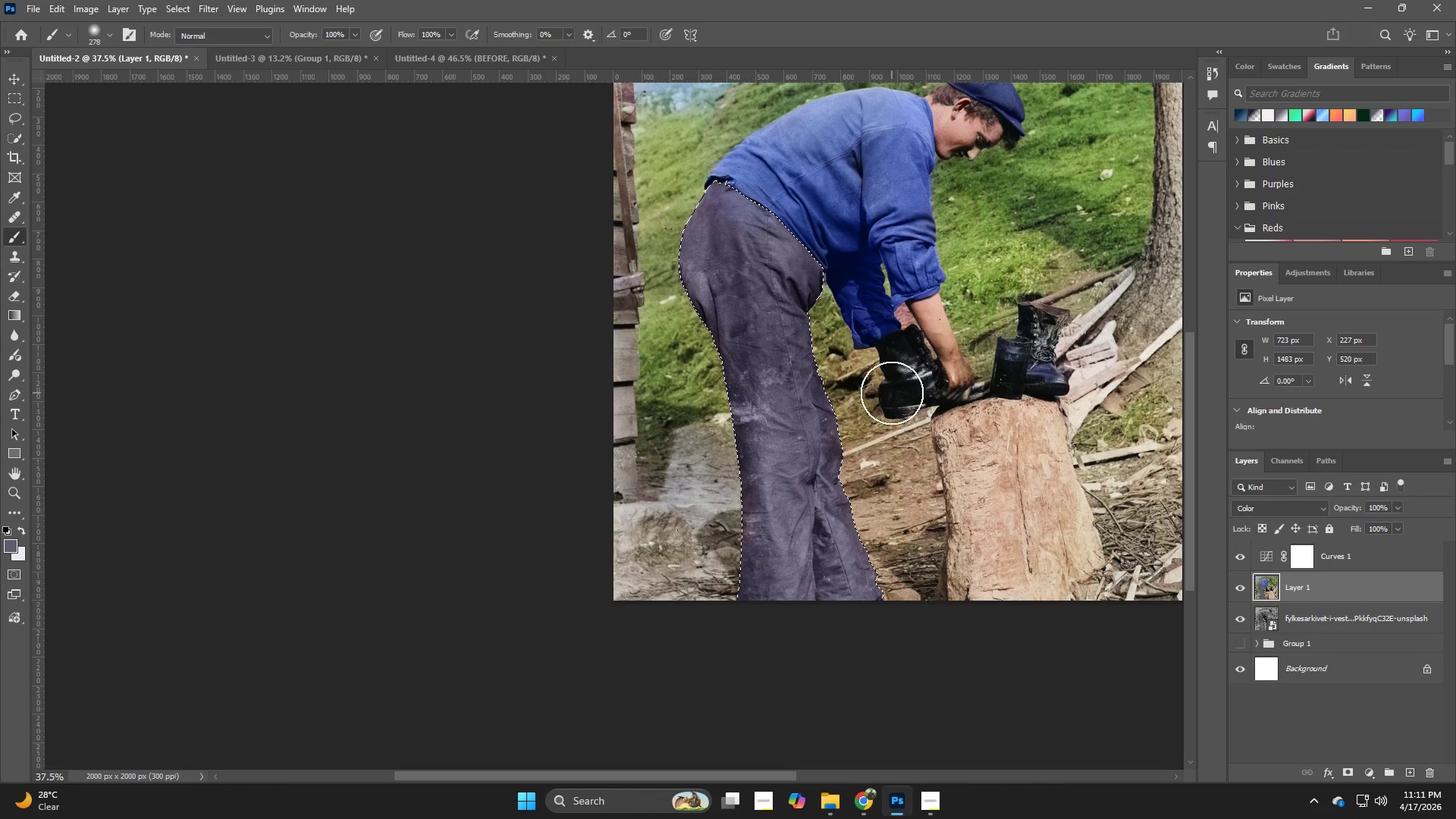 
hold_key(key=Z, duration=0.81)
 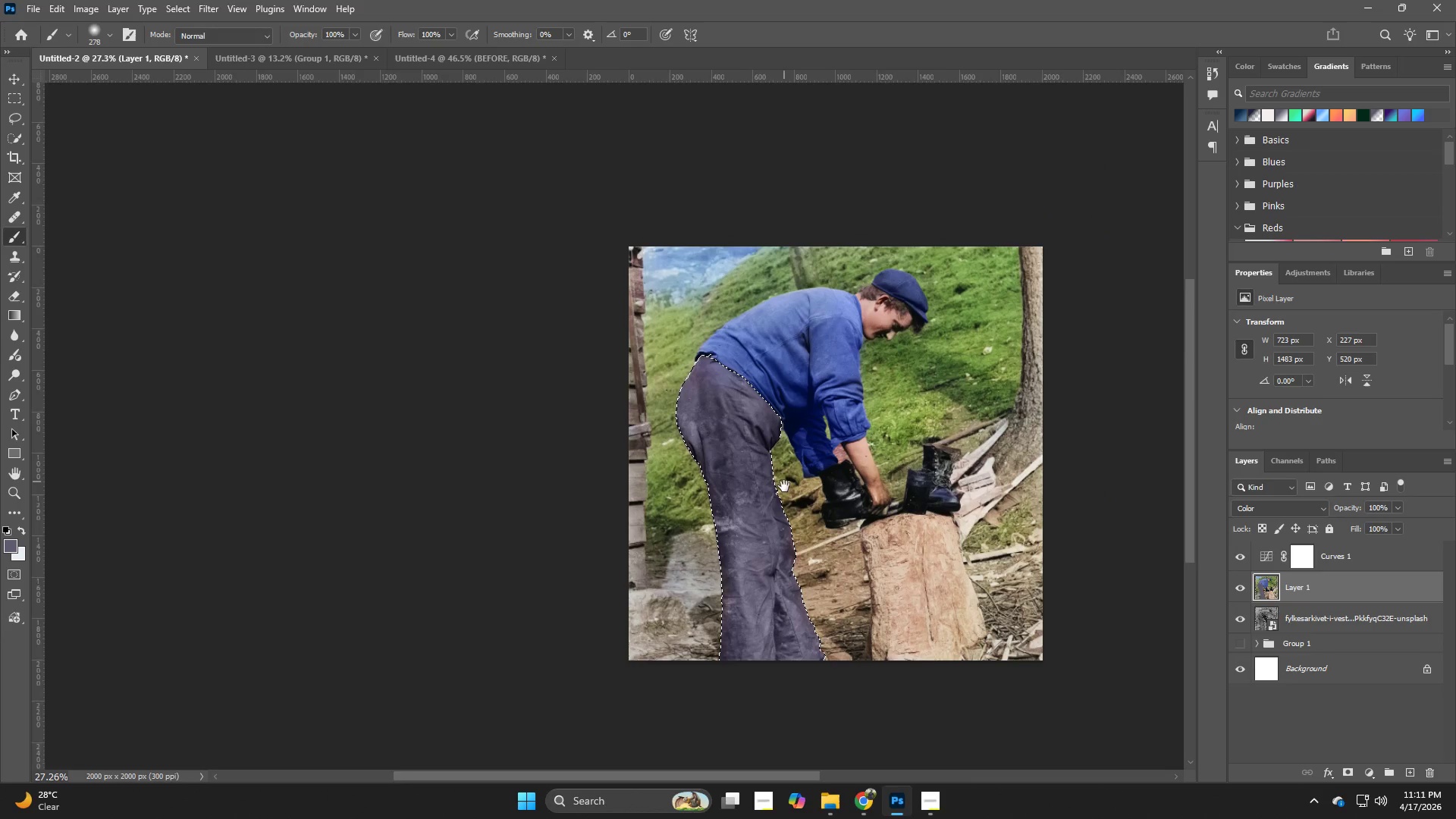 
left_click_drag(start_coordinate=[901, 392], to_coordinate=[874, 404])
 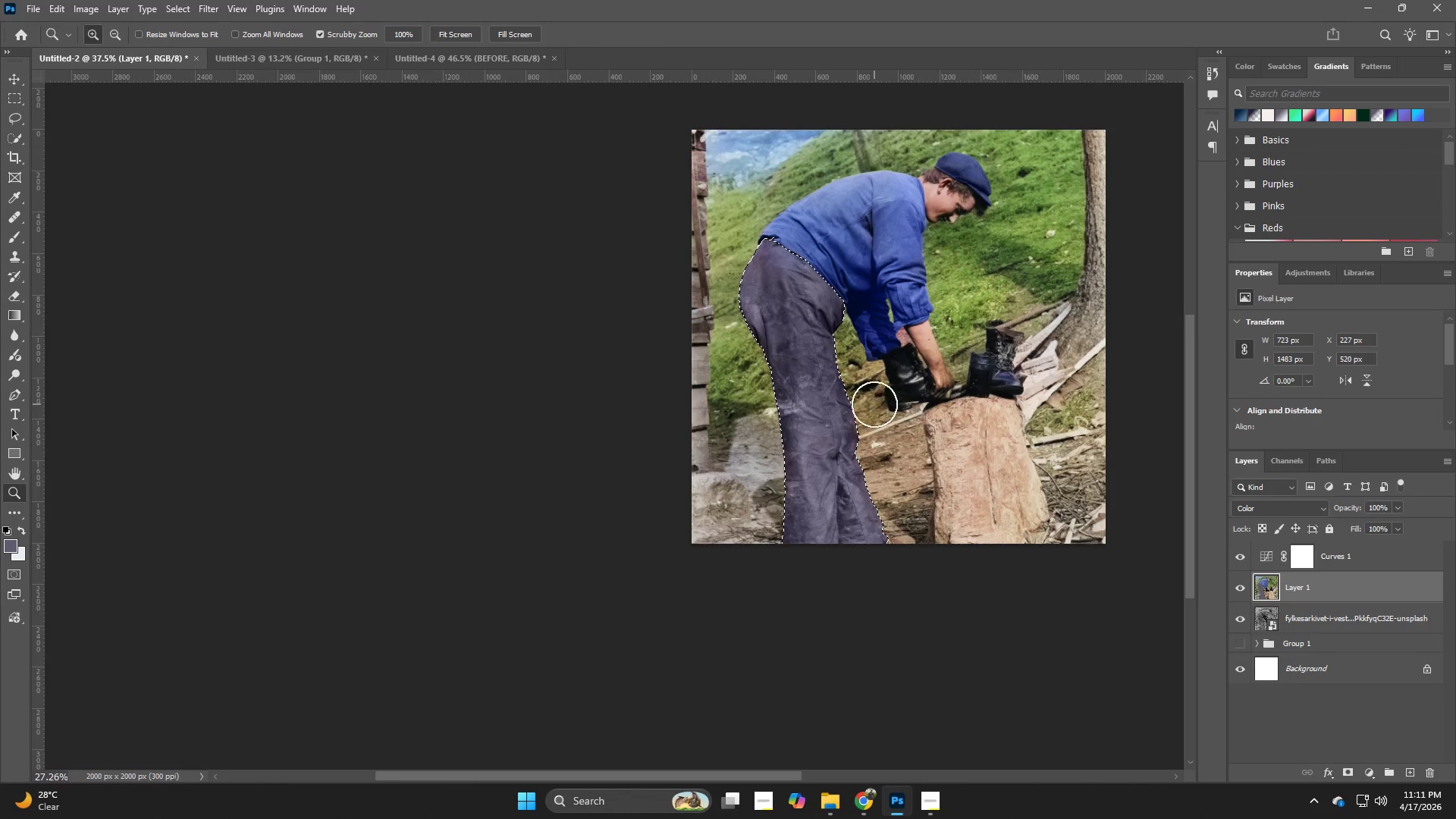 
hold_key(key=Z, duration=1.55)
 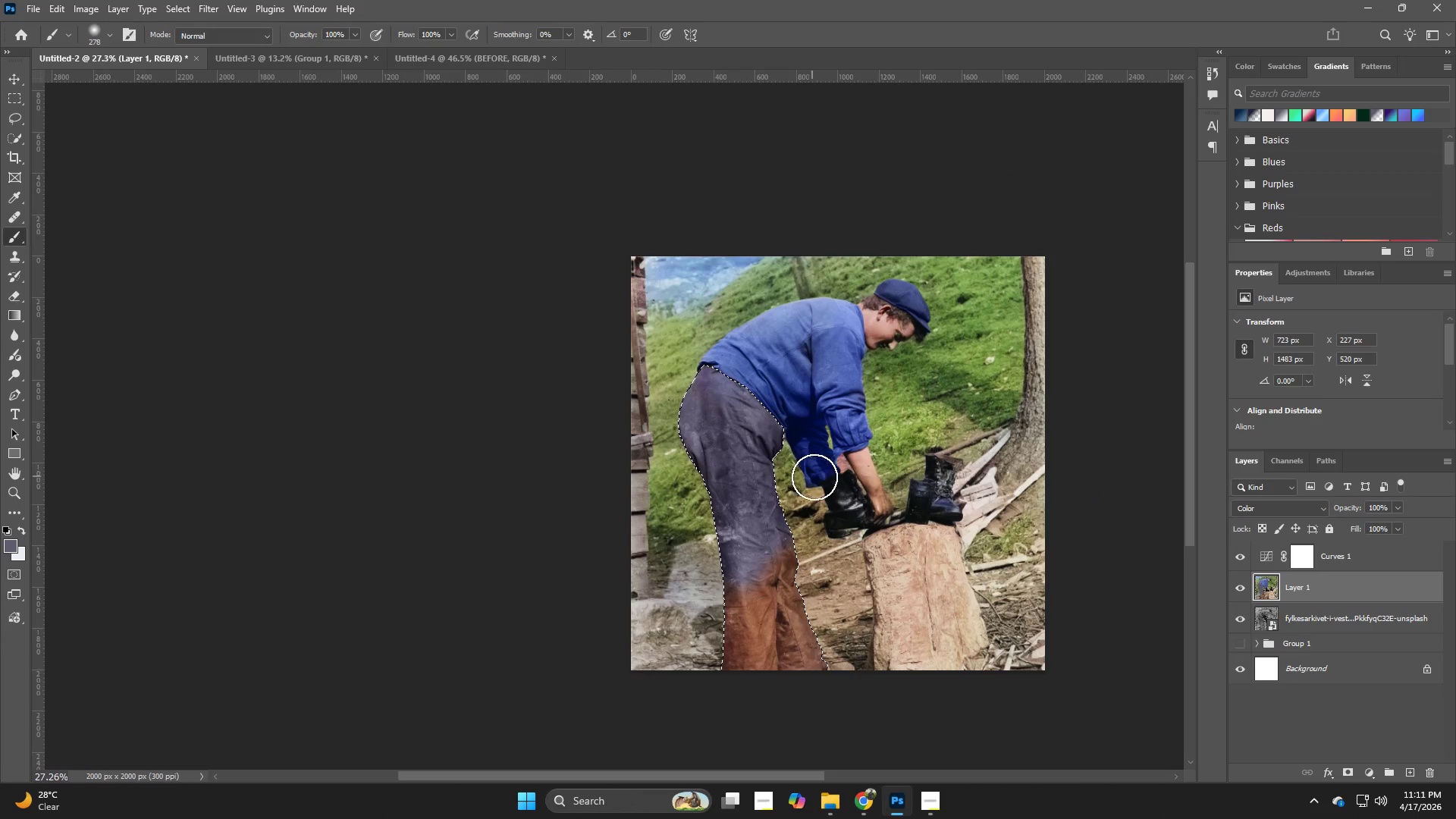 
hold_key(key=Space, duration=0.62)
 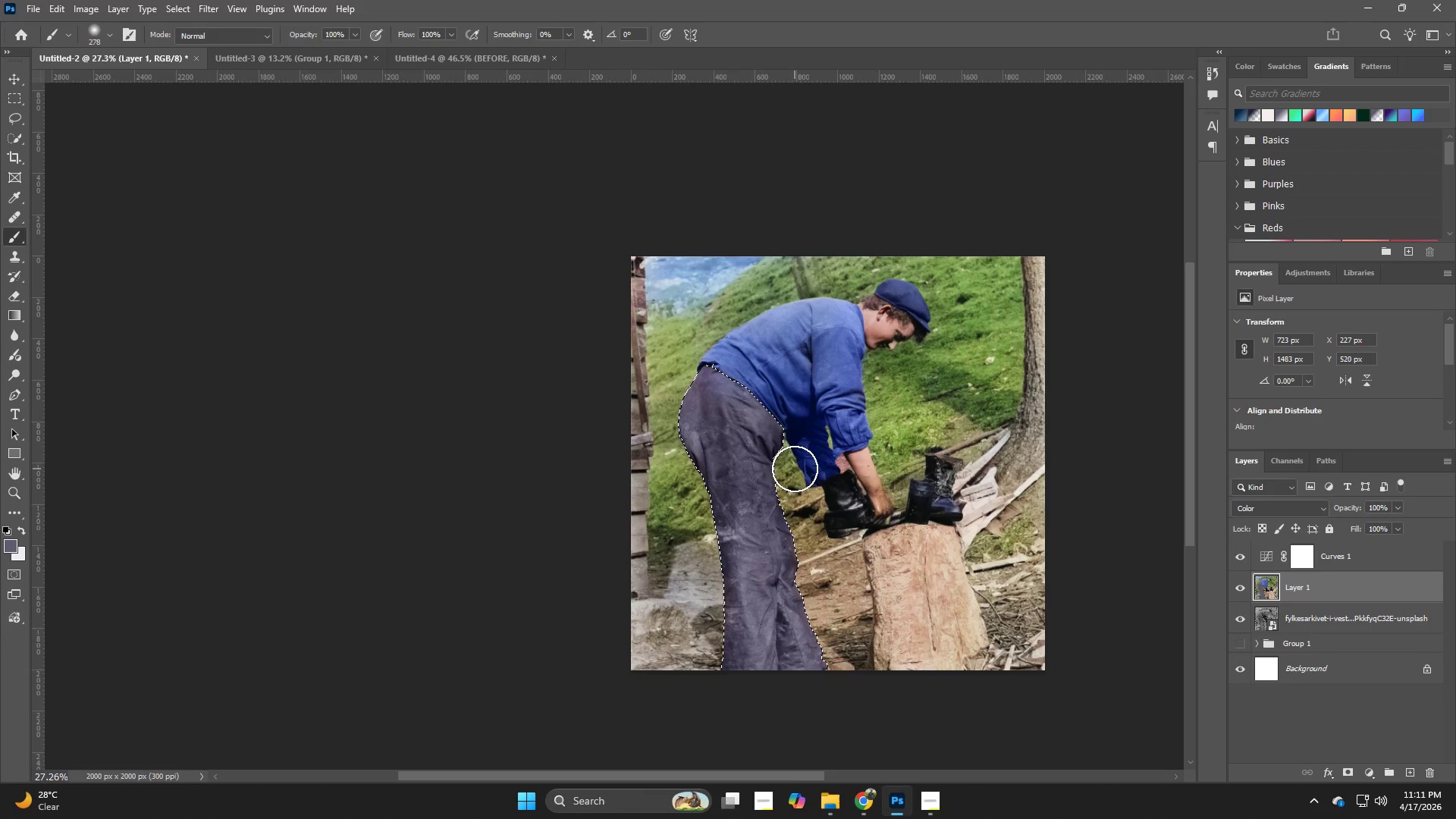 
left_click_drag(start_coordinate=[849, 359], to_coordinate=[789, 486])
 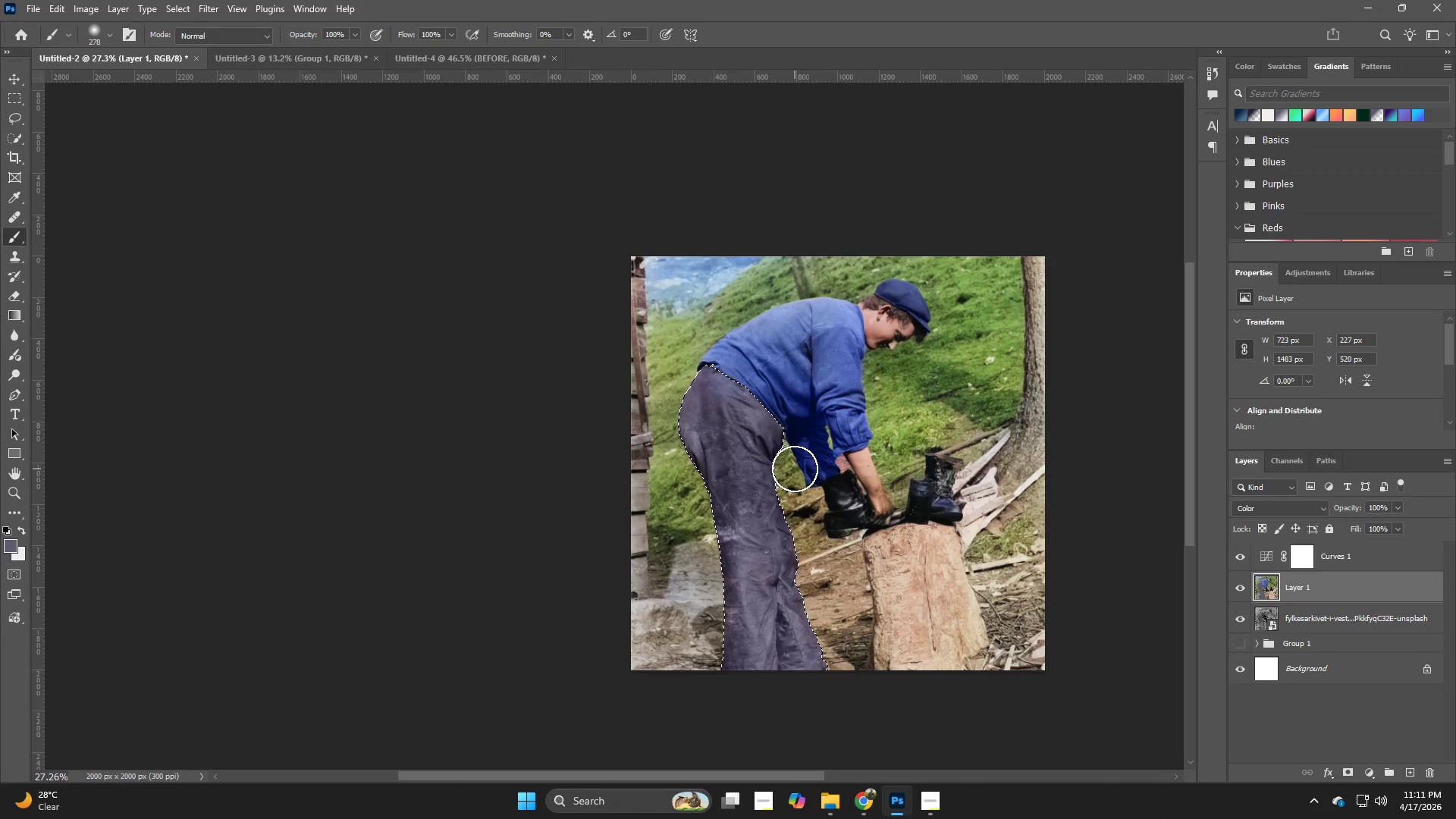 
hold_key(key=ControlLeft, duration=0.39)
 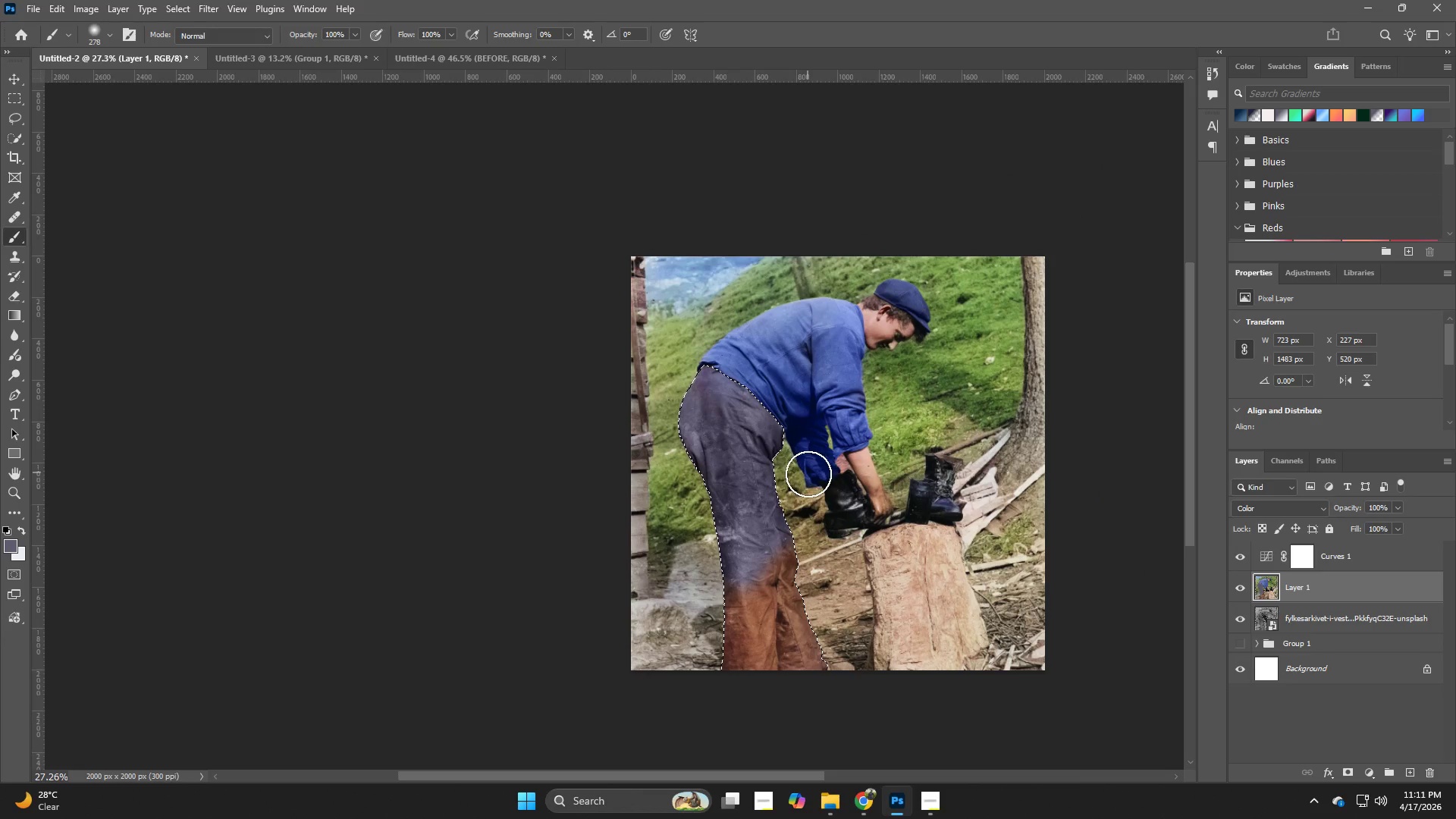 
key(Control+ControlLeft)
 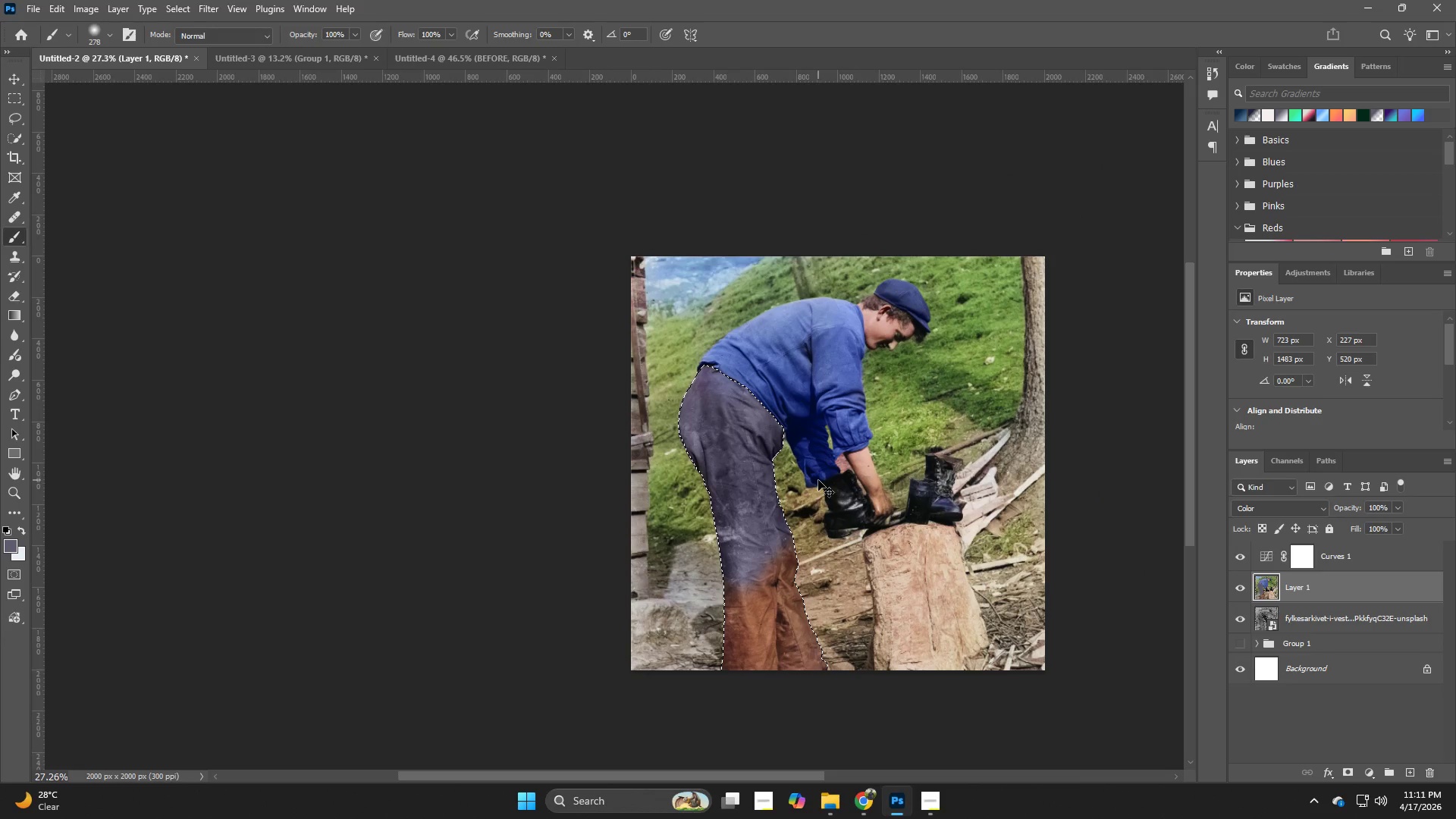 
key(Control+Z)
 